 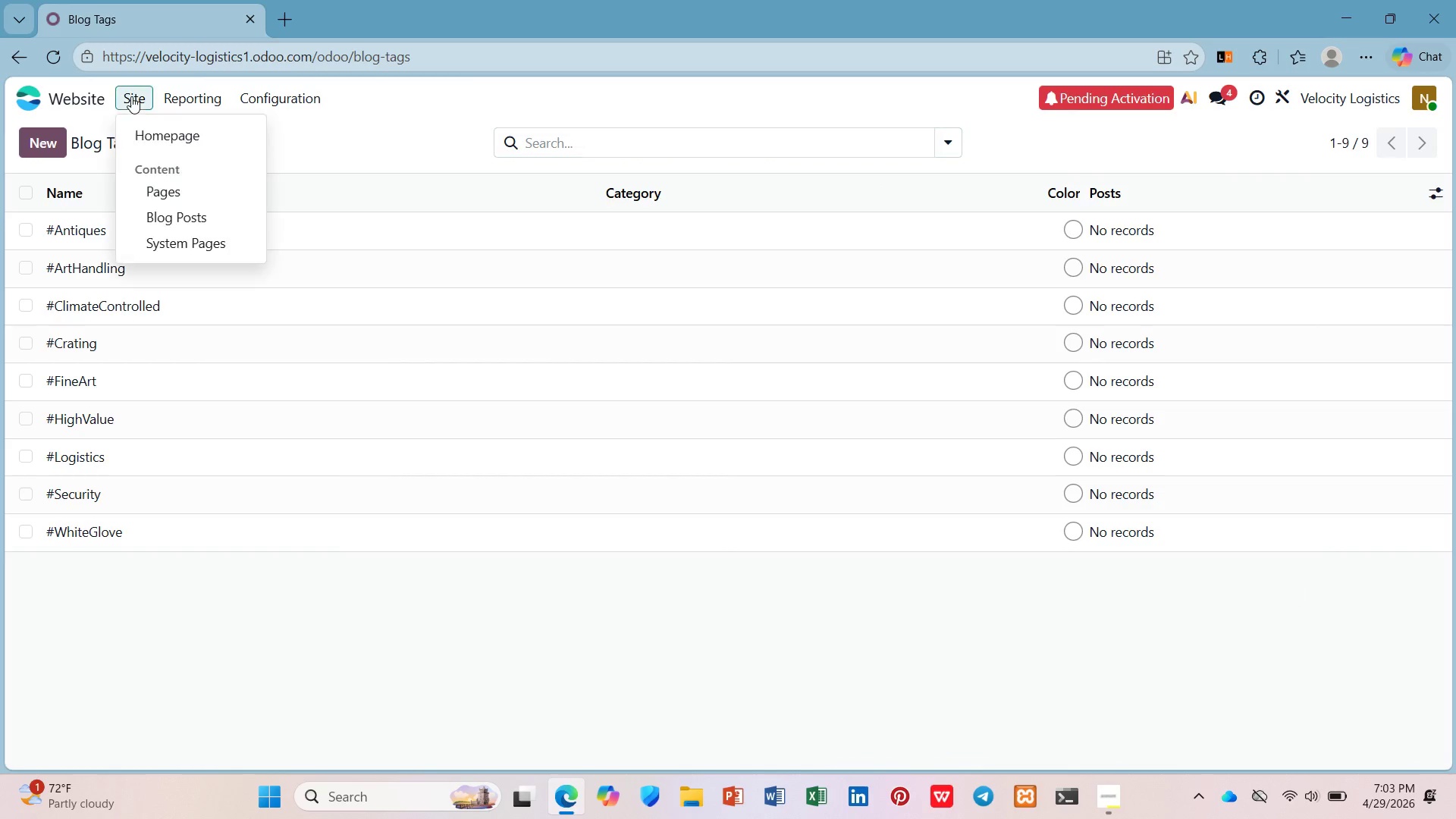 
left_click([143, 215])
 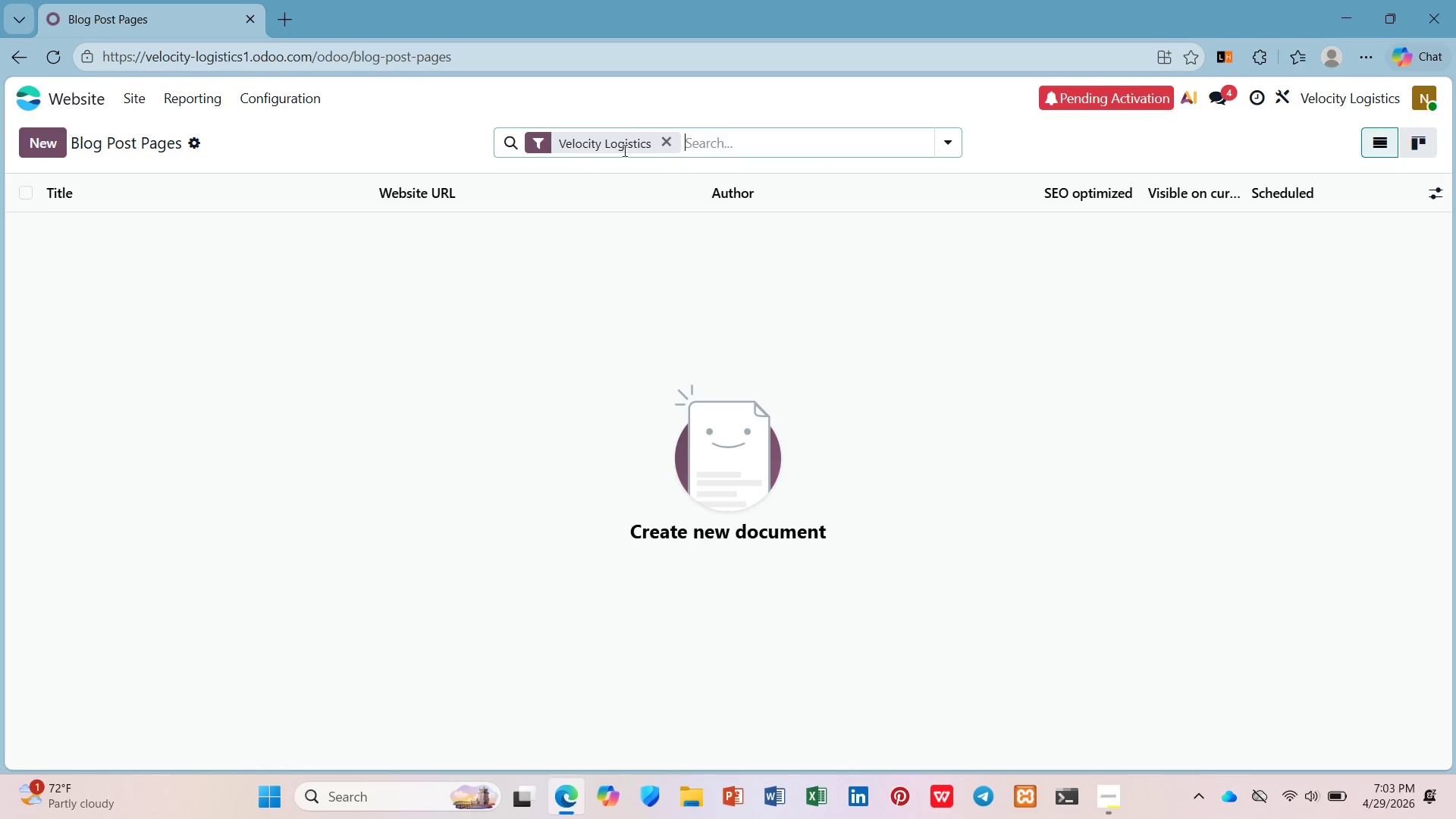 
left_click([42, 146])
 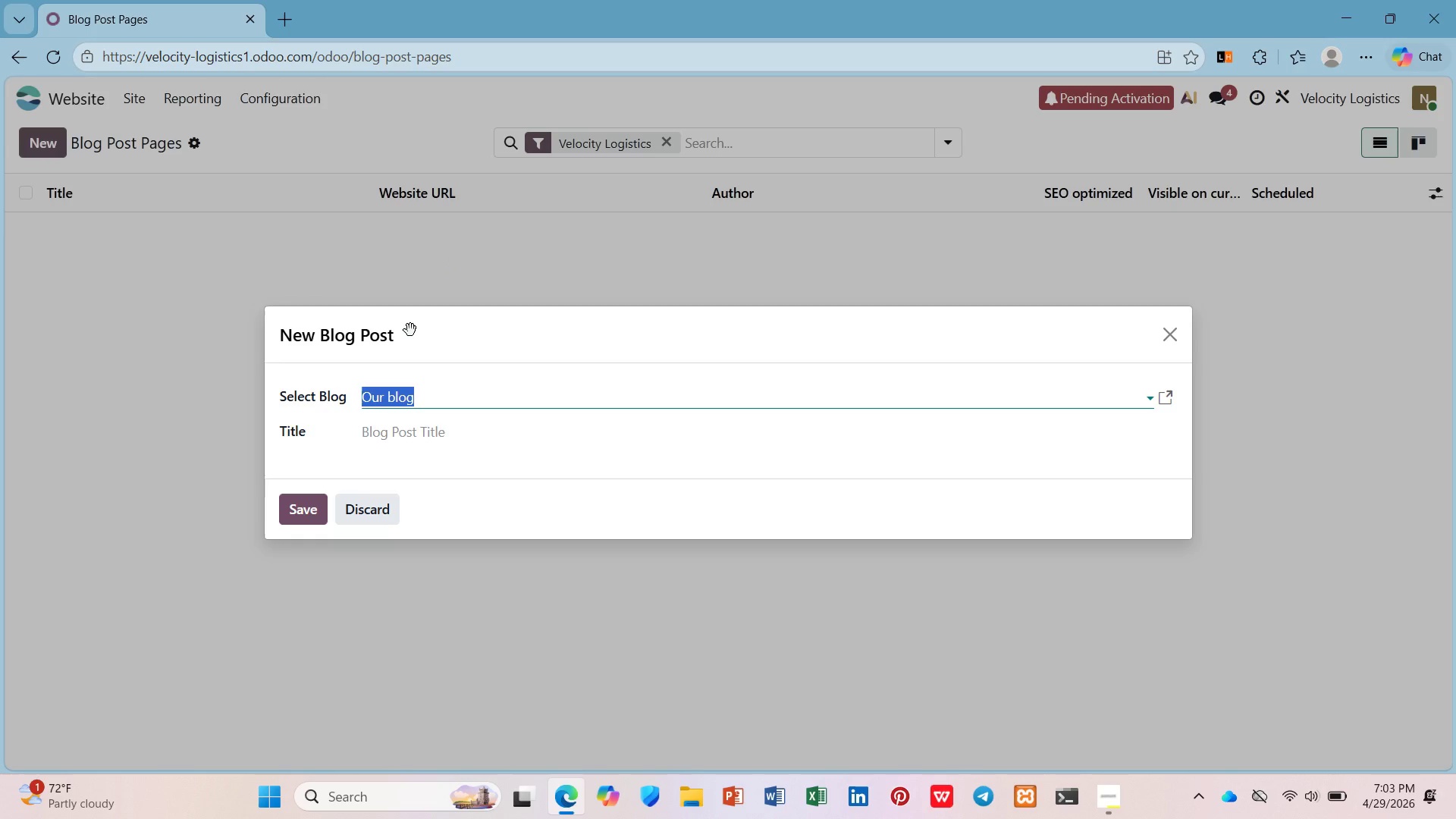 
wait(5.03)
 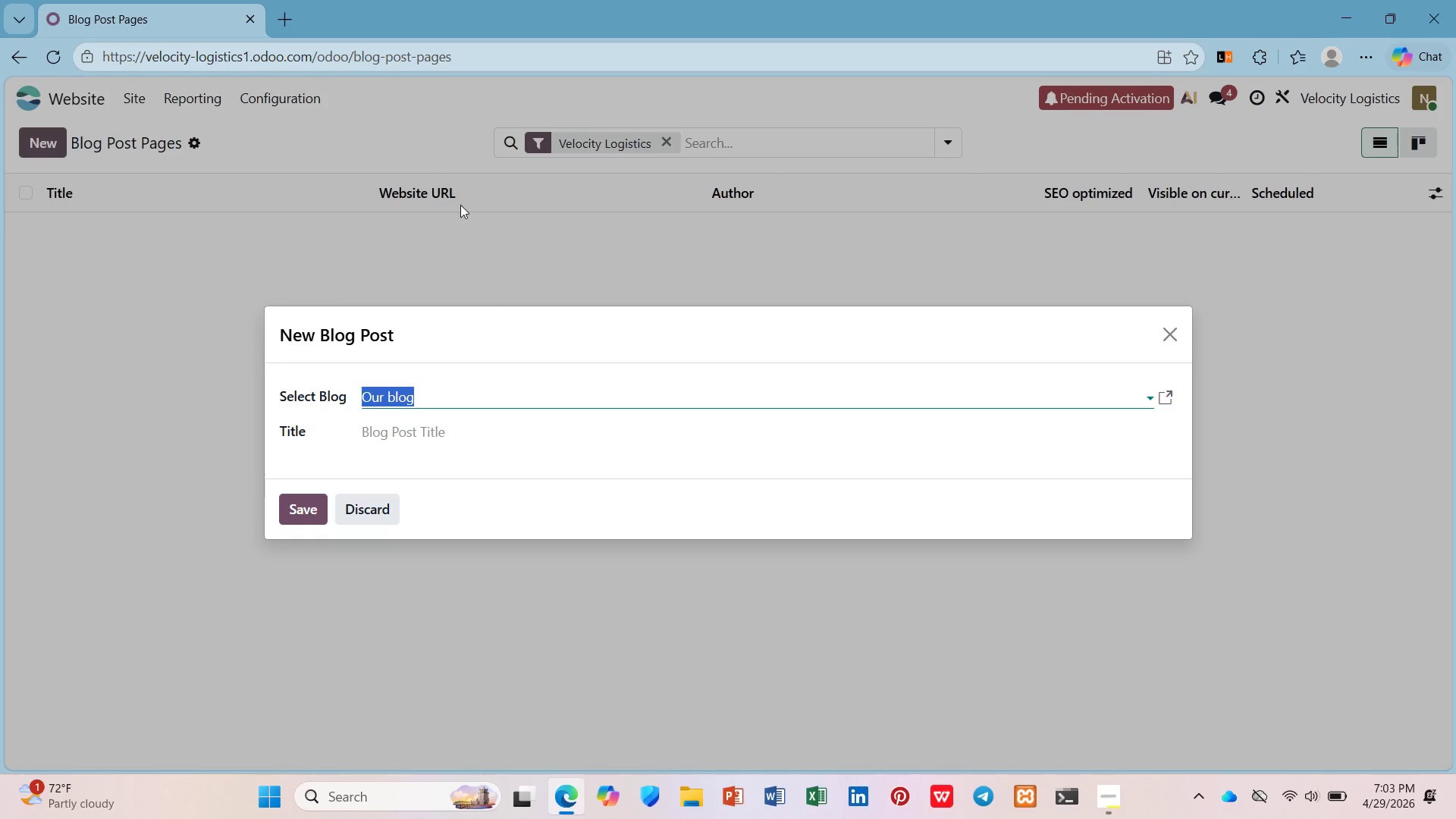 
left_click([493, 399])
 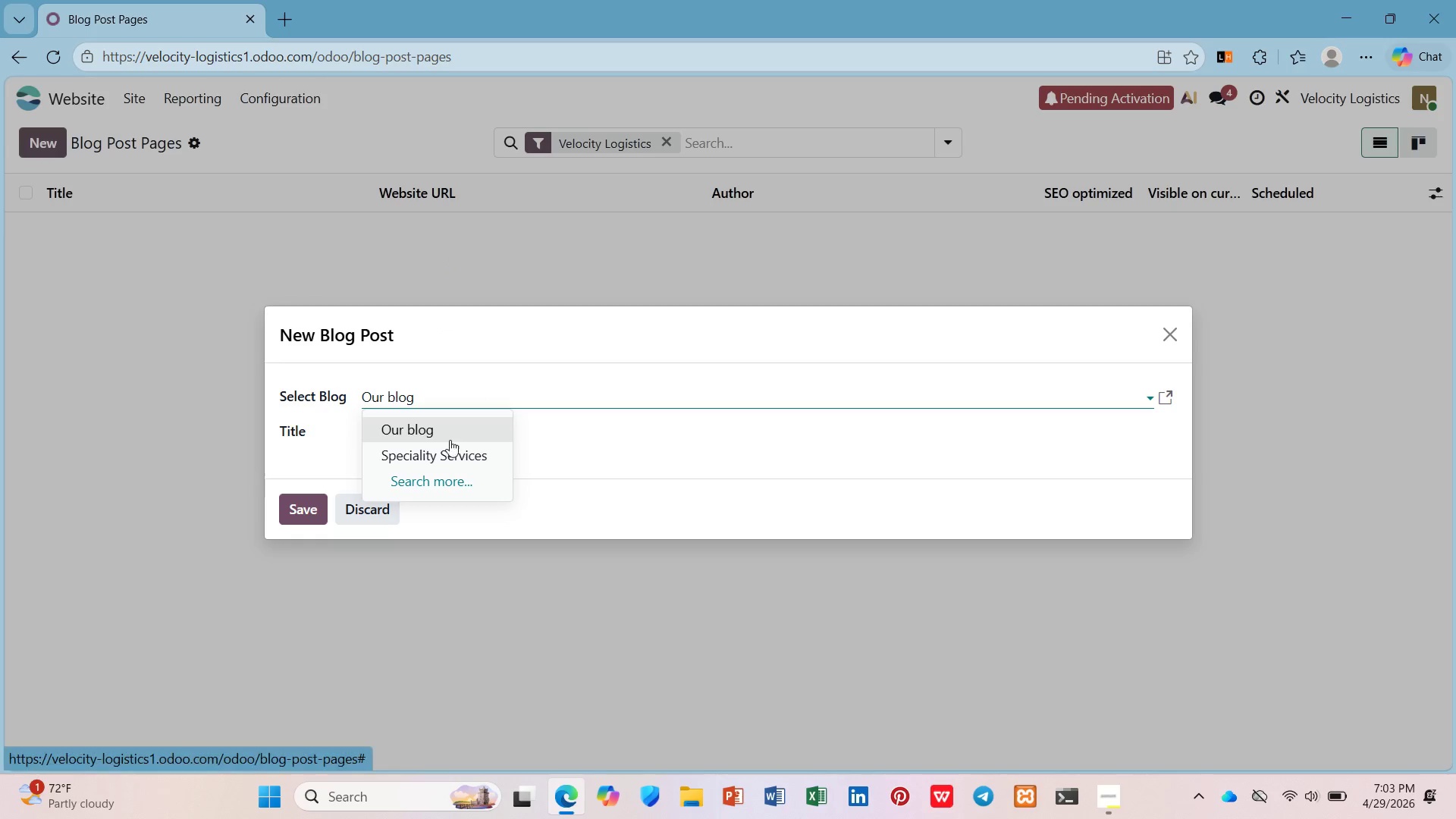 
left_click([450, 447])
 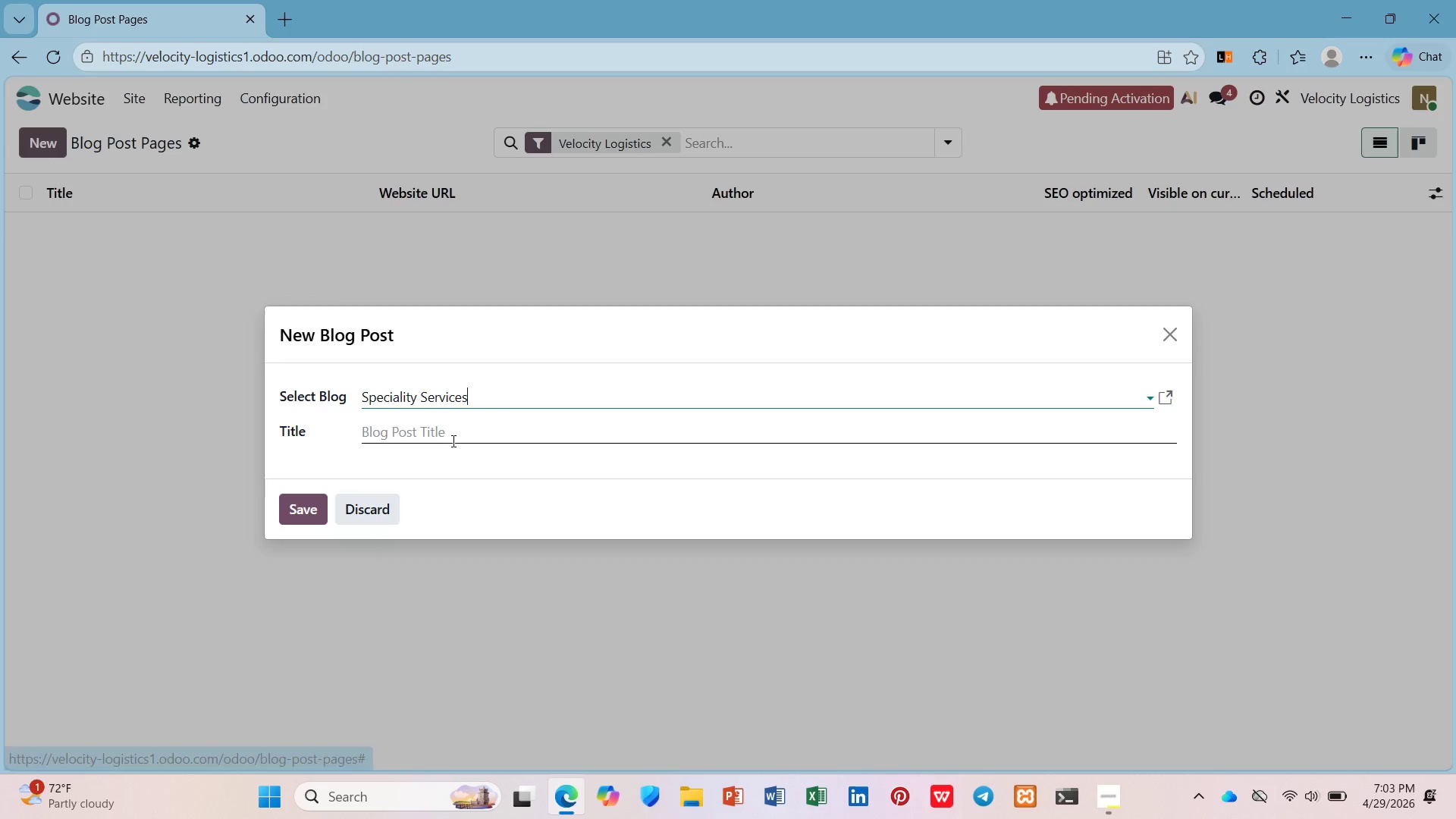 
left_click([453, 441])
 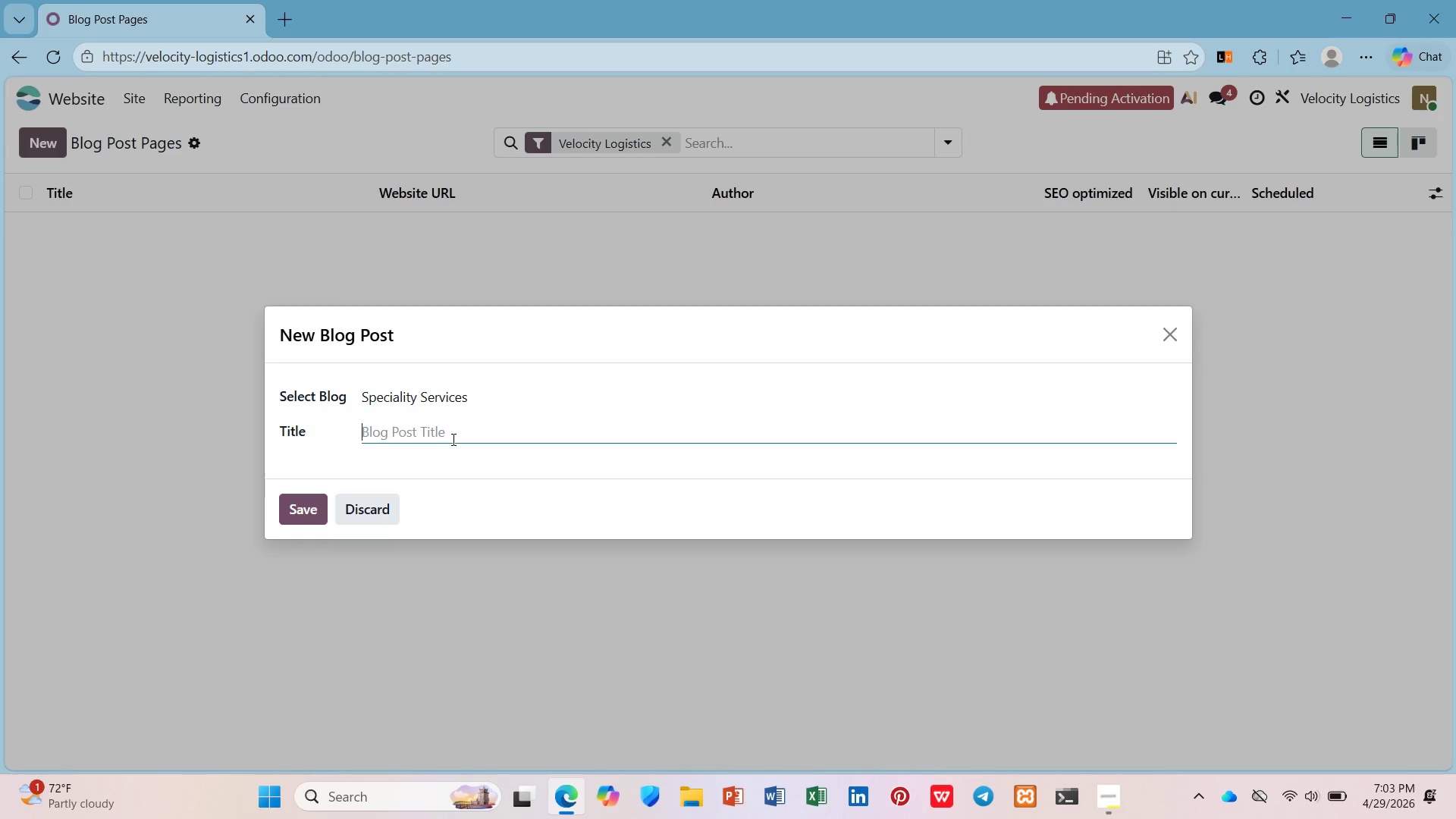 
type(White Glove Deivry in Los Angl)
key(Backspace)
type(eles)
 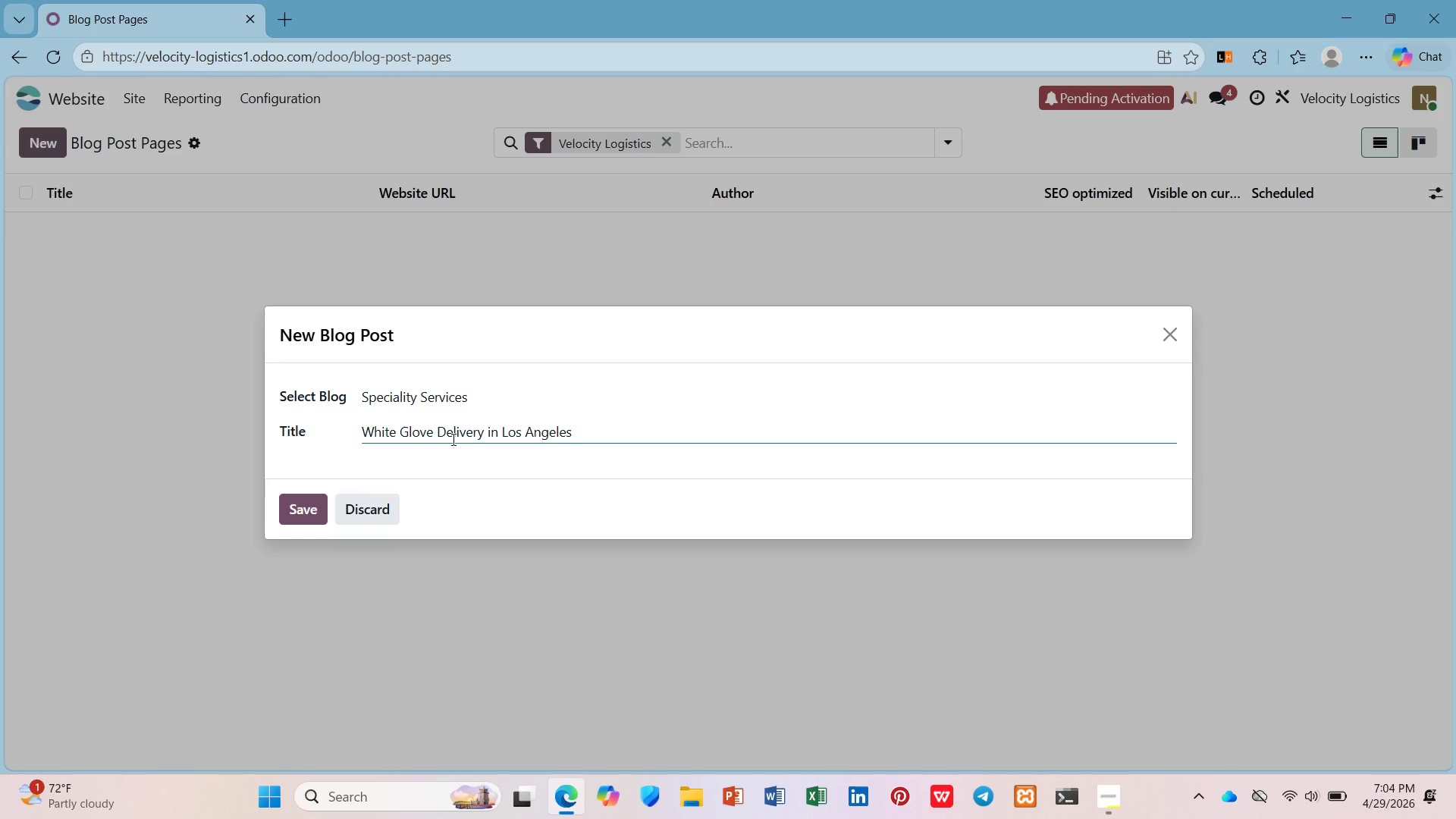 
left_click([310, 507])
 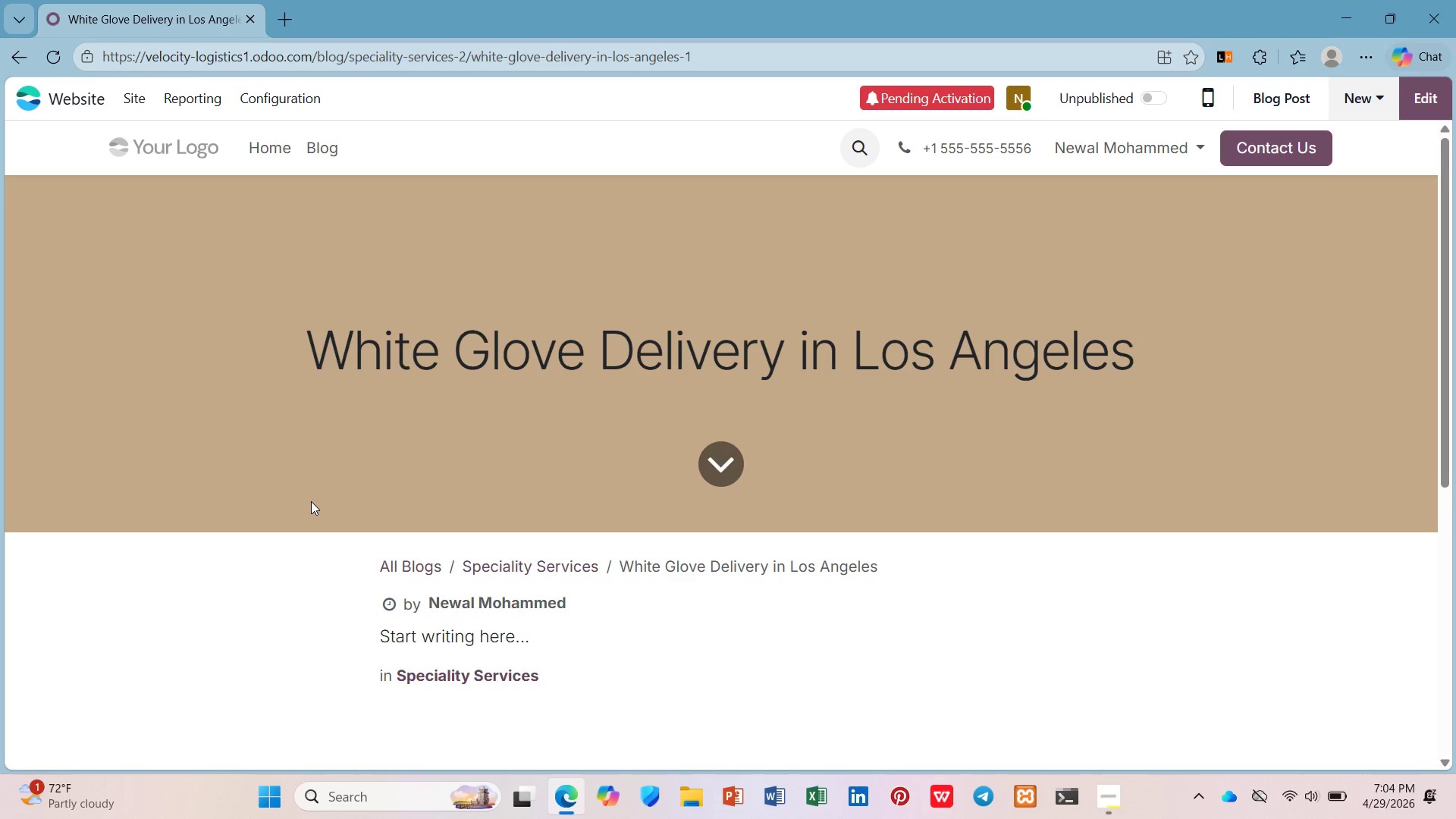 
wait(7.39)
 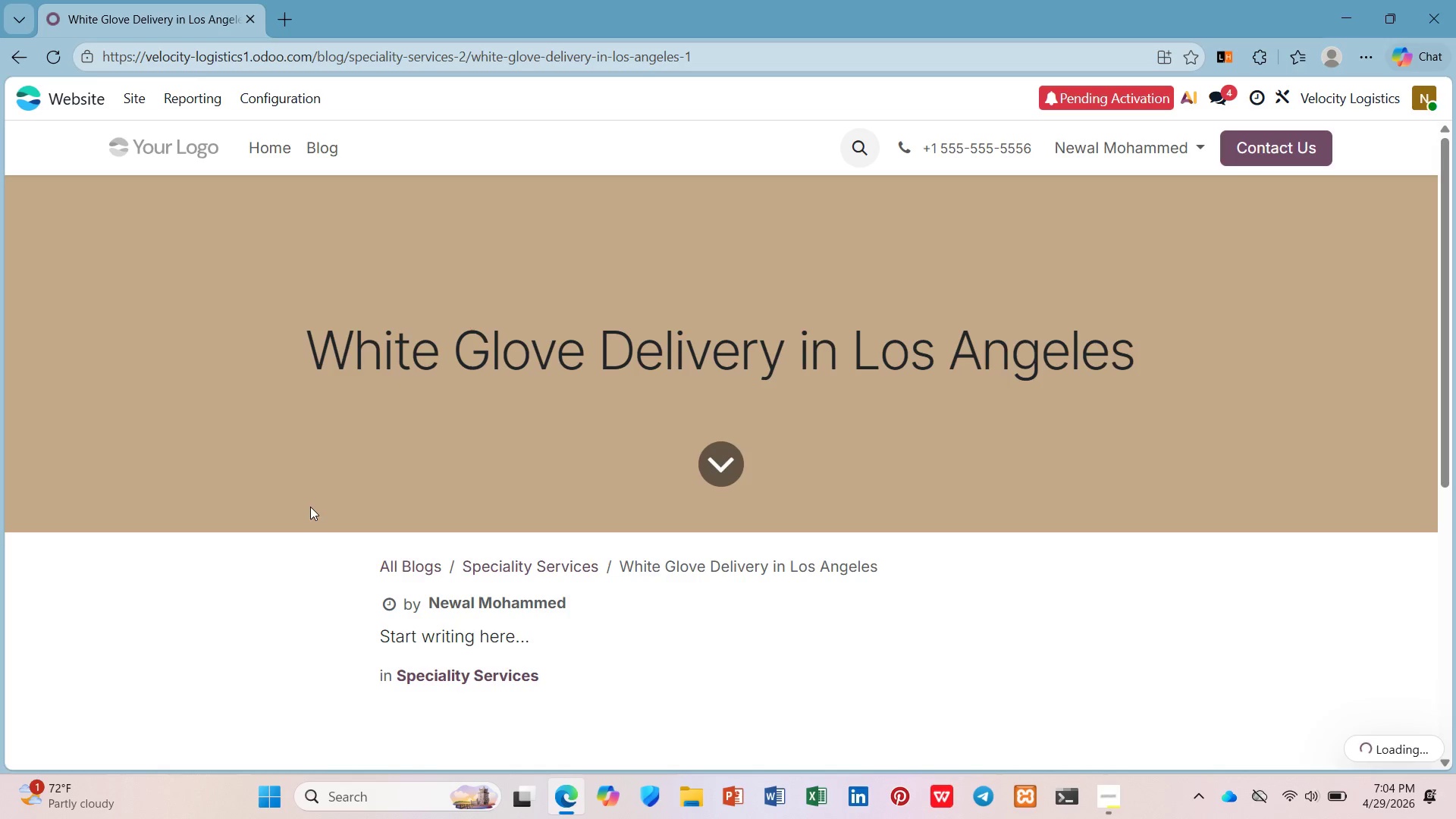 
left_click([1196, 433])
 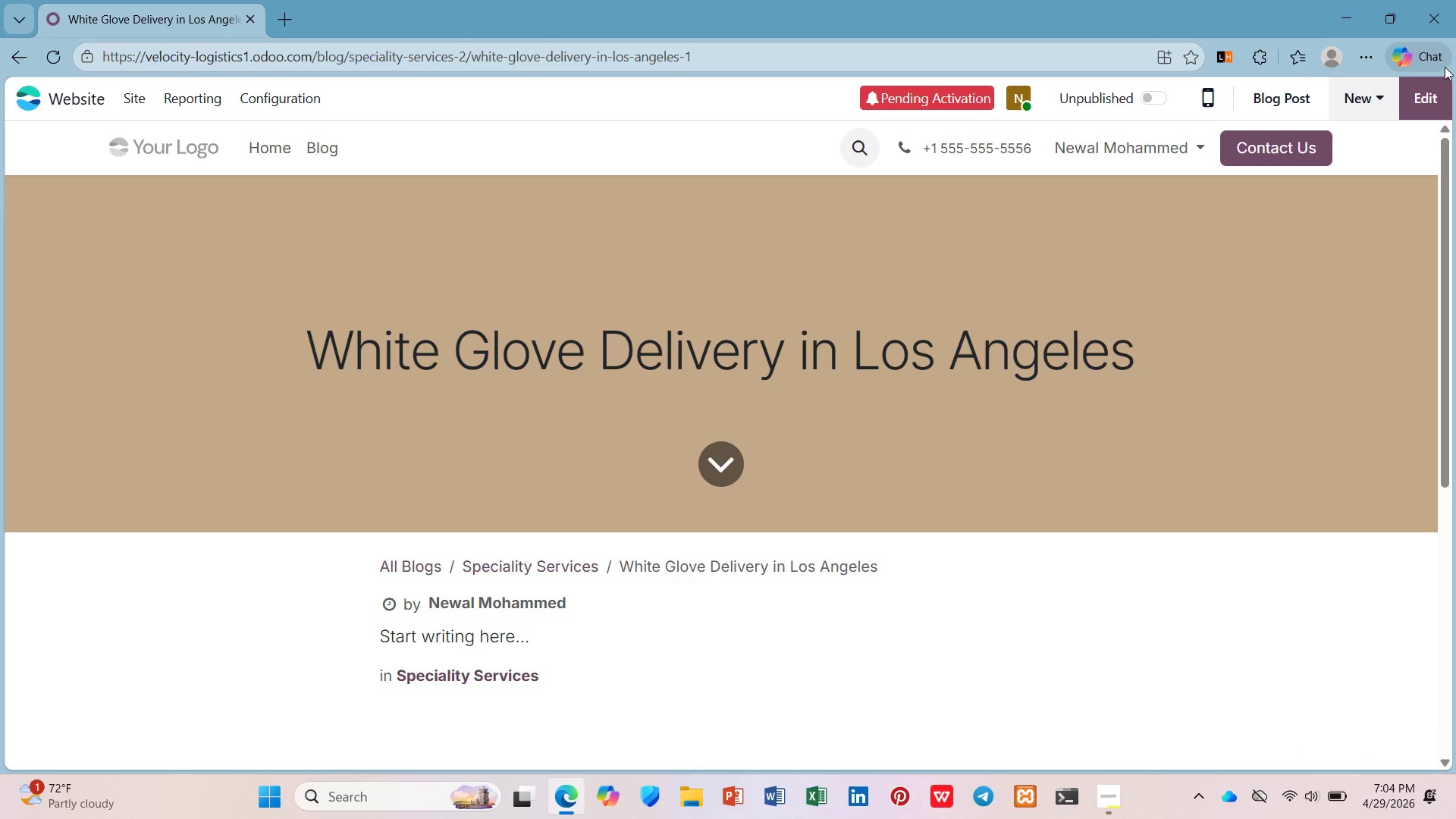 
left_click([1430, 88])
 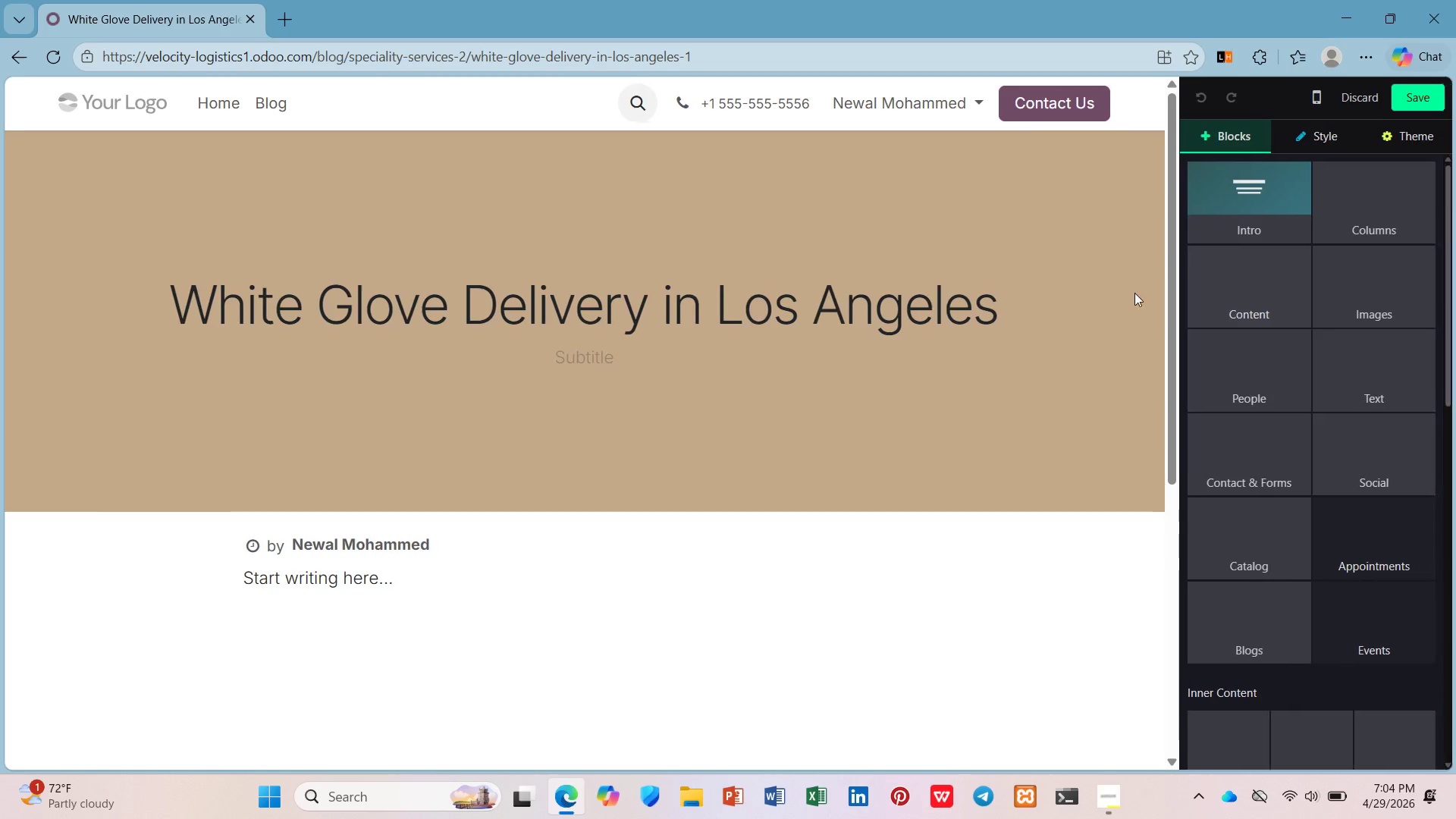 
left_click([730, 249])
 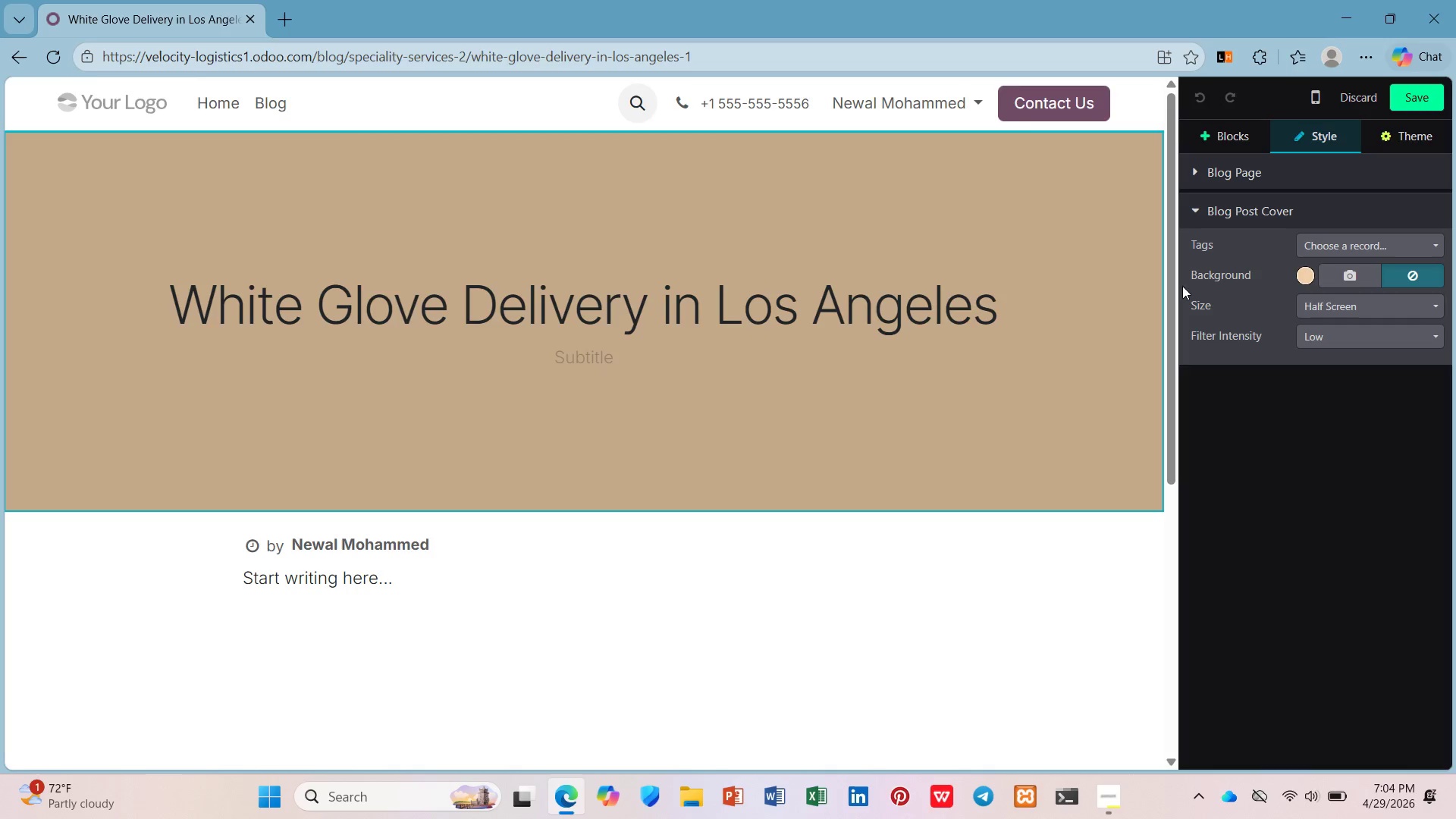 
left_click([1321, 253])
 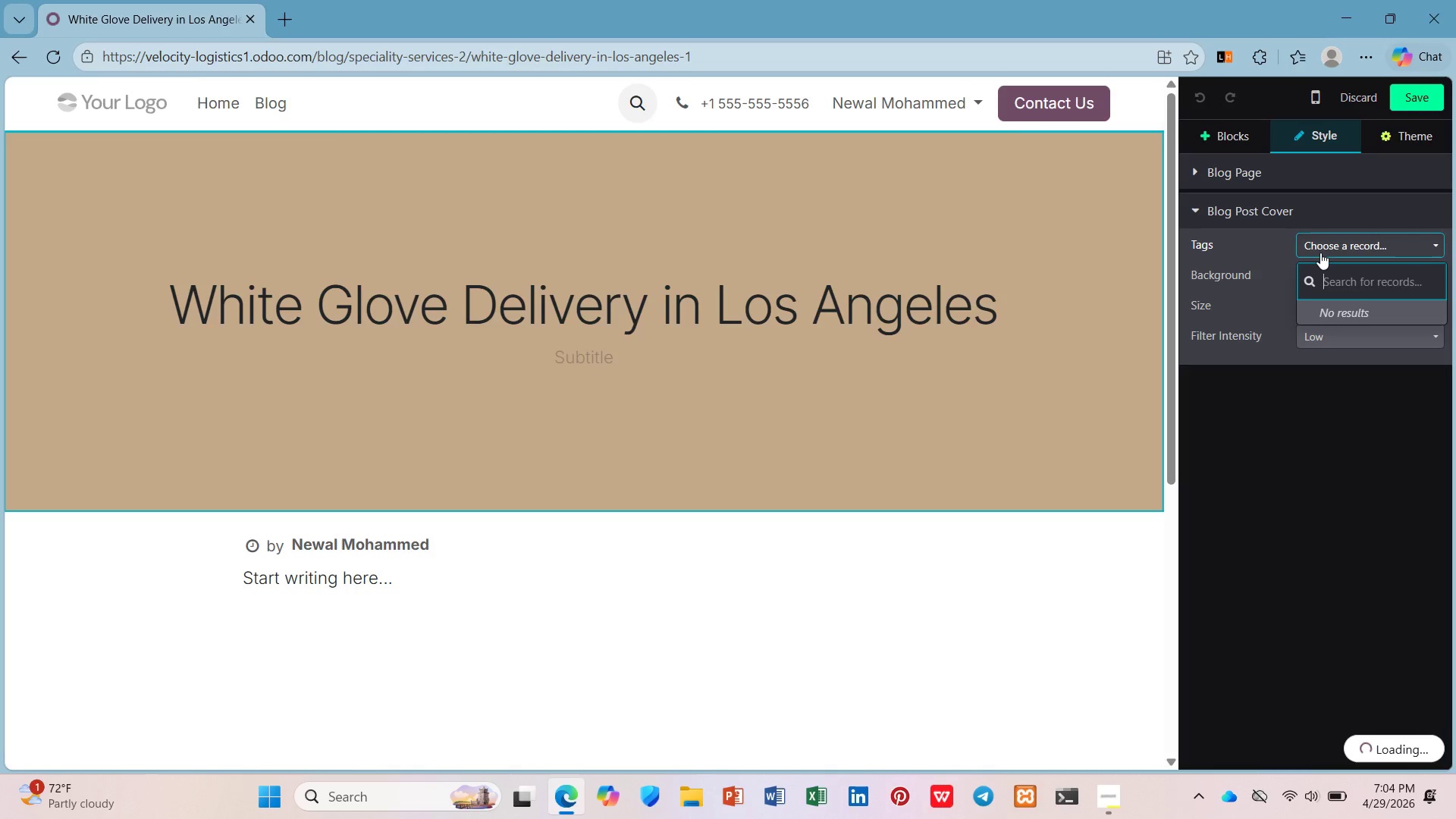 
wait(5.9)
 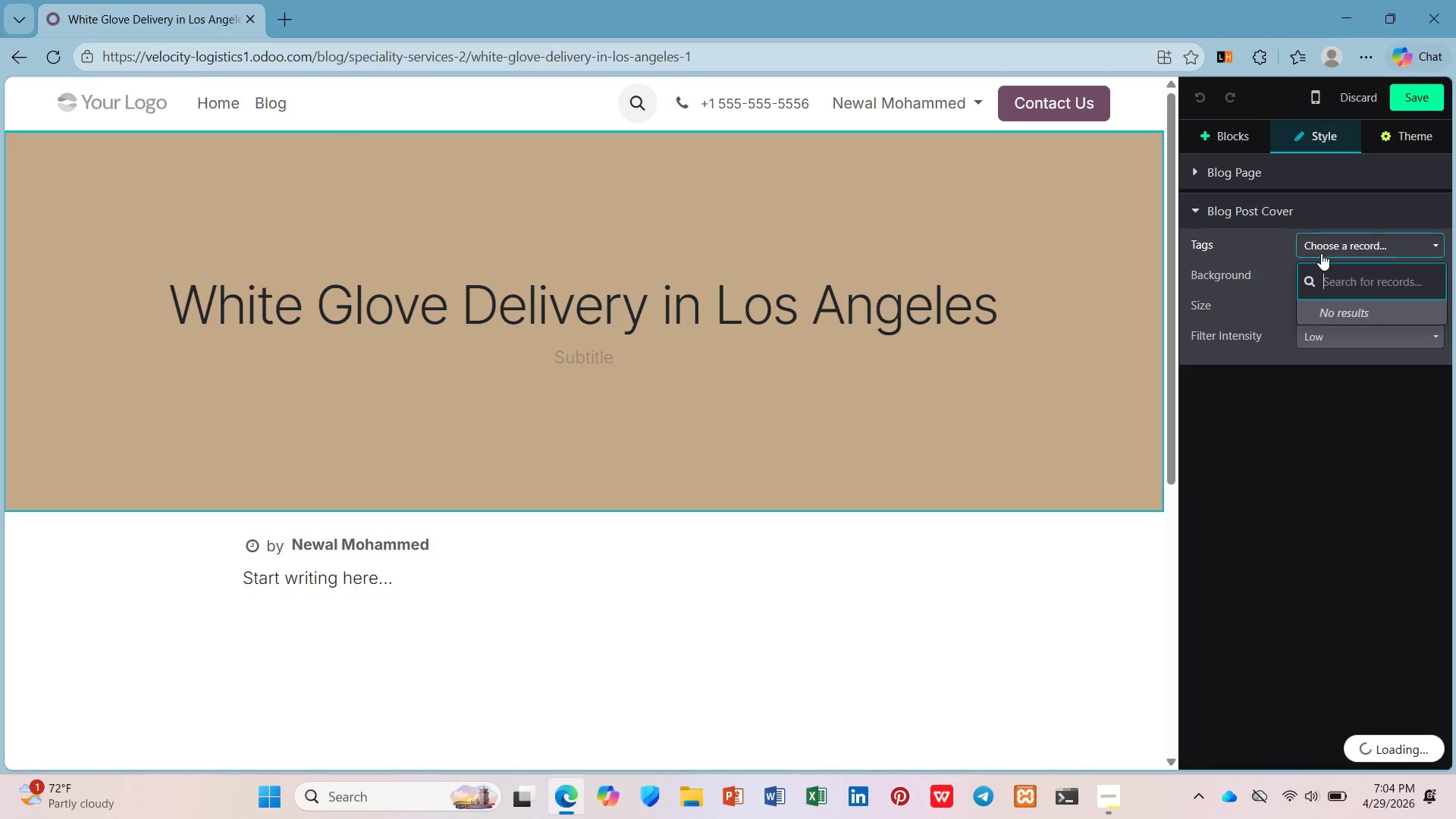 
mouse_move([1395, 328])
 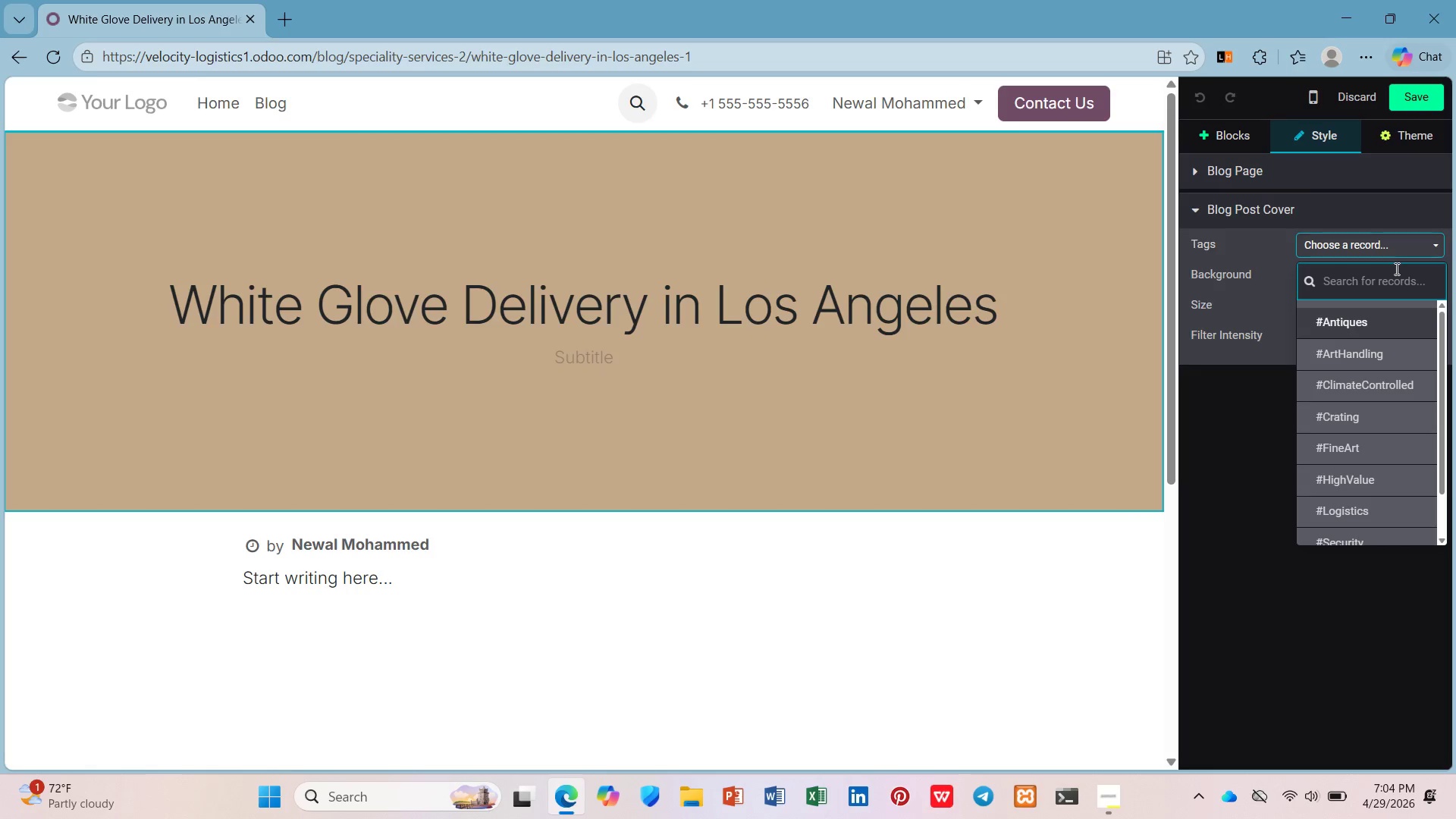 
left_click([1385, 323])
 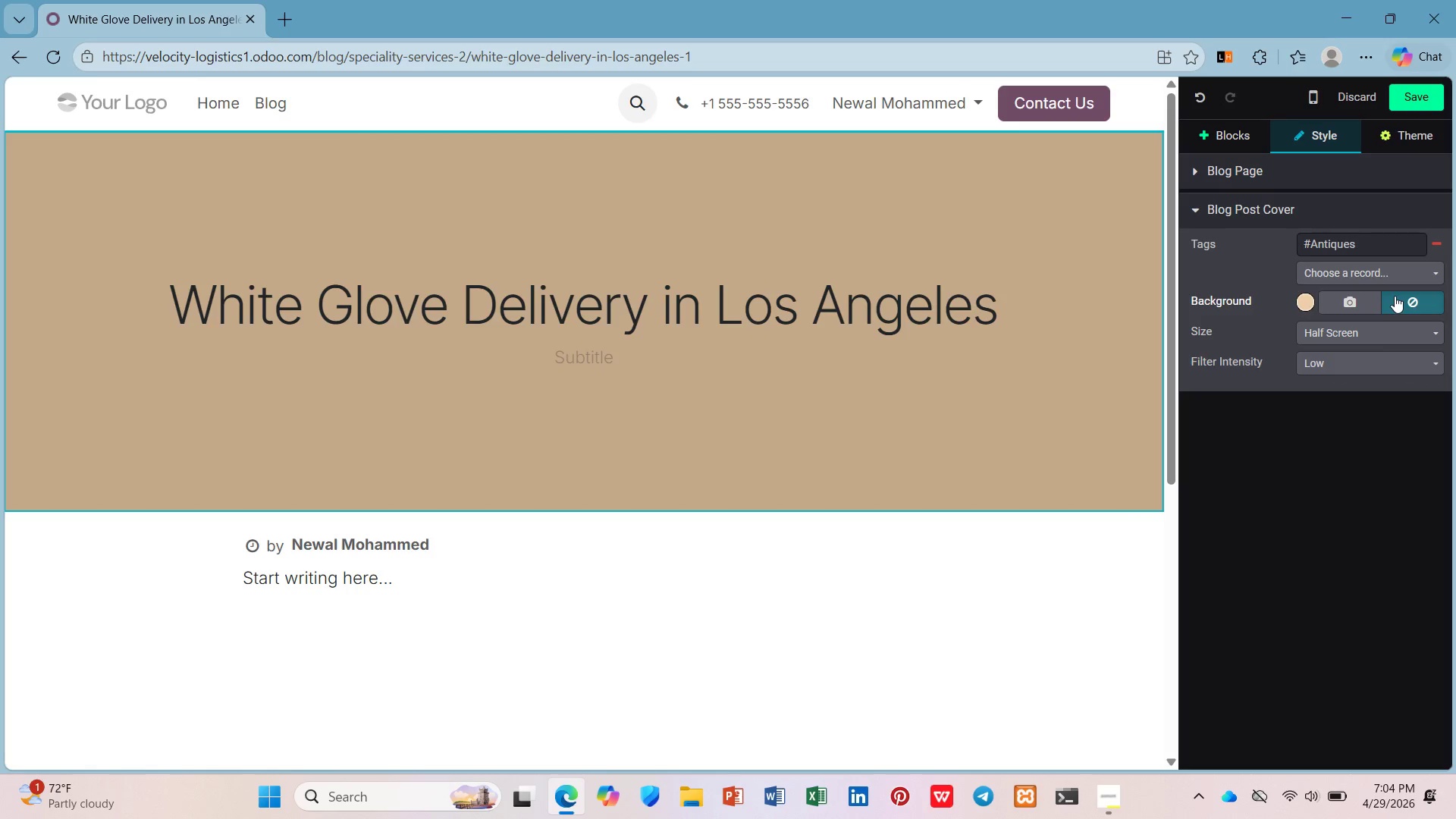 
mouse_move([1381, 287])
 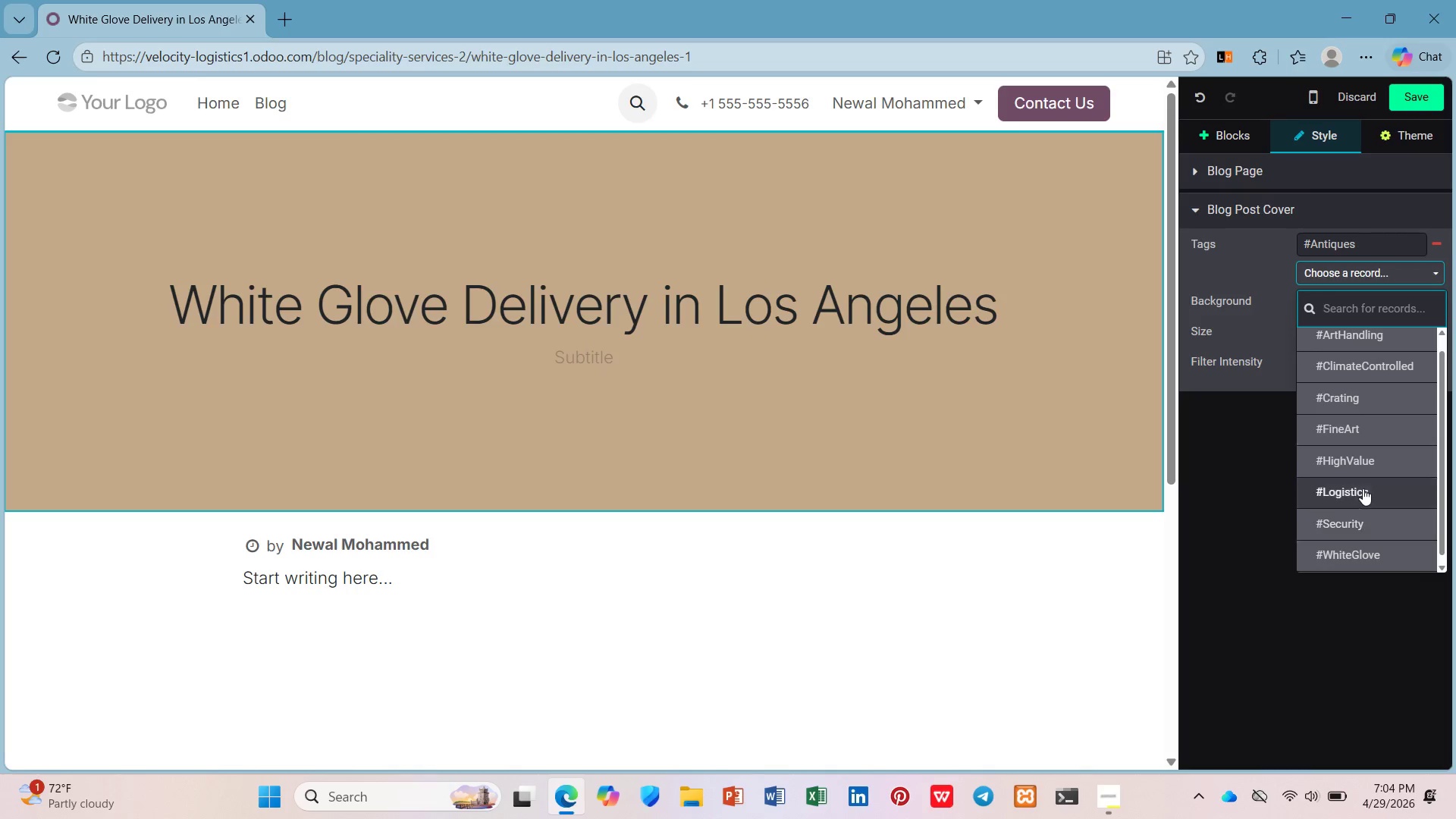 
wait(9.74)
 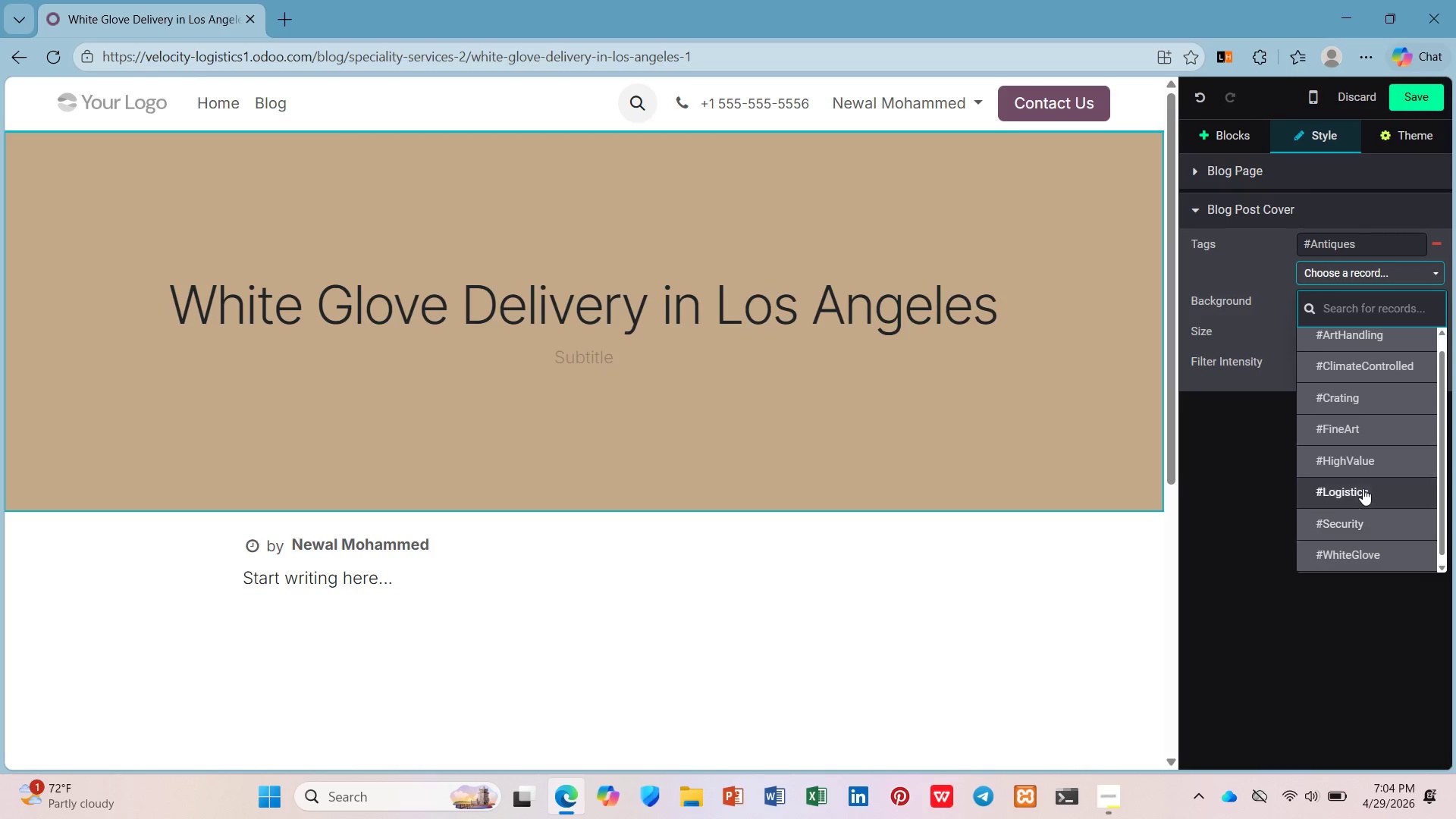 
scroll: coordinate [1382, 463], scroll_direction: down, amount: 1.0
 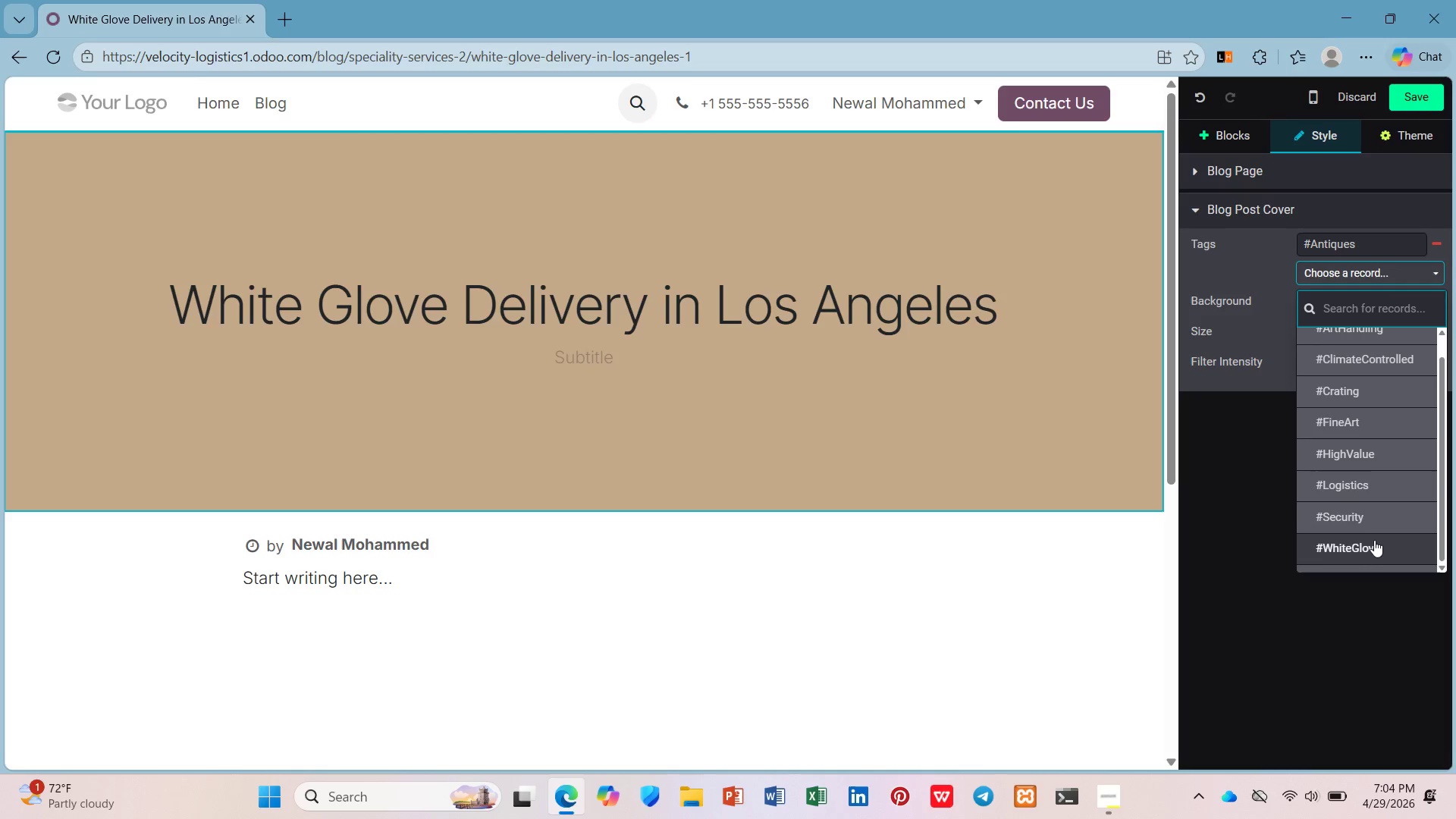 
left_click([1374, 541])
 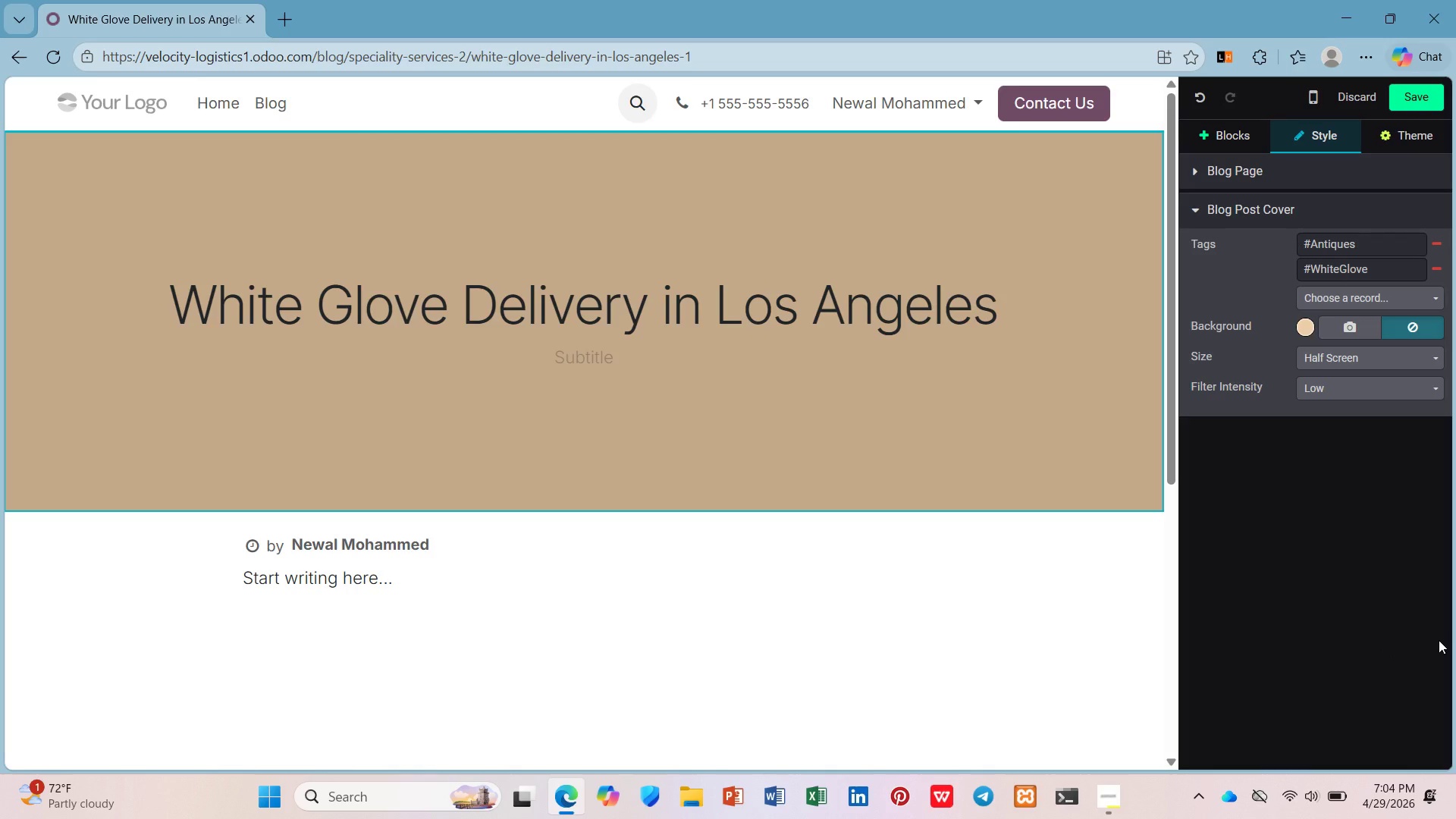 
wait(10.36)
 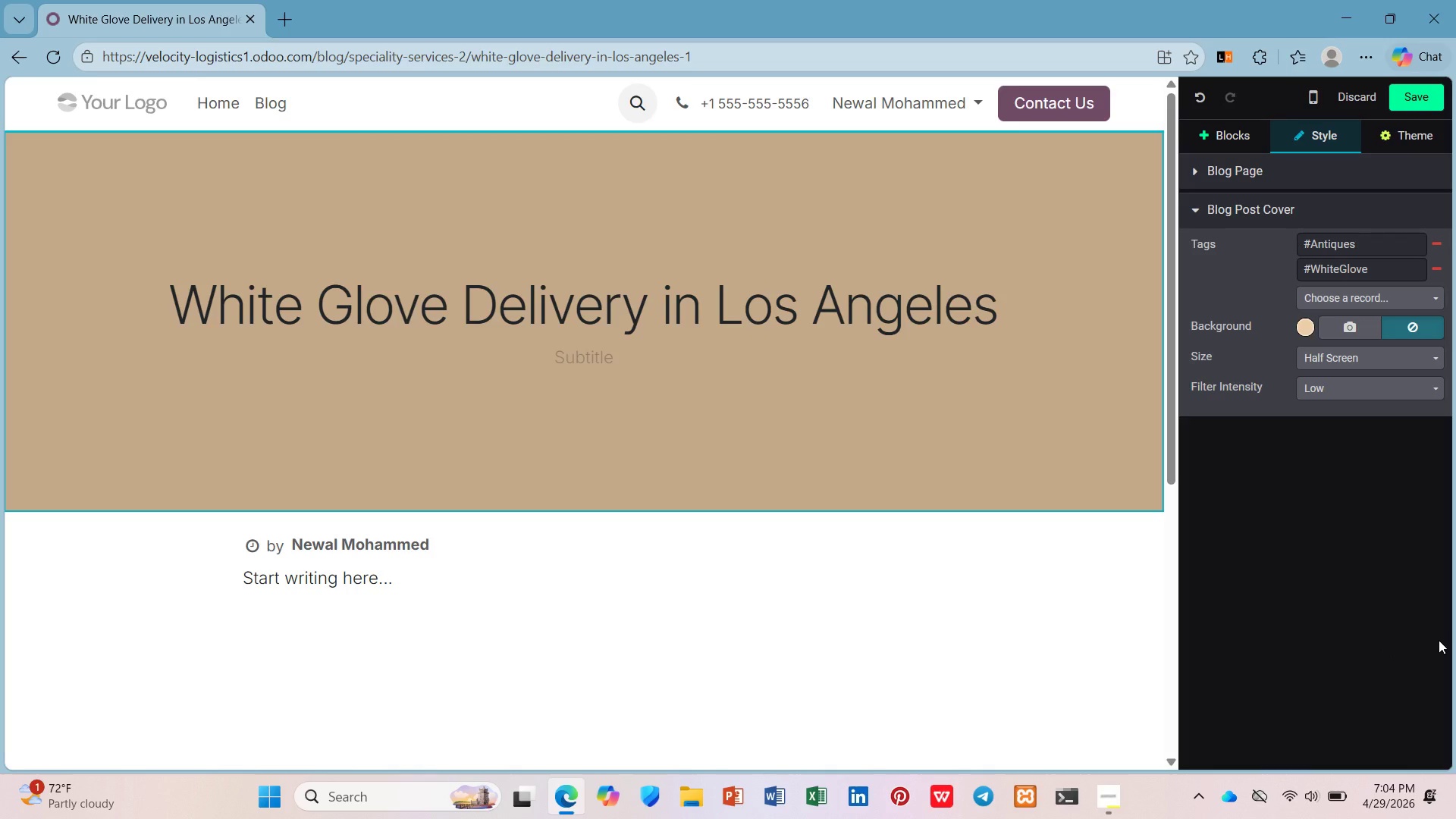 
left_click([1363, 322])
 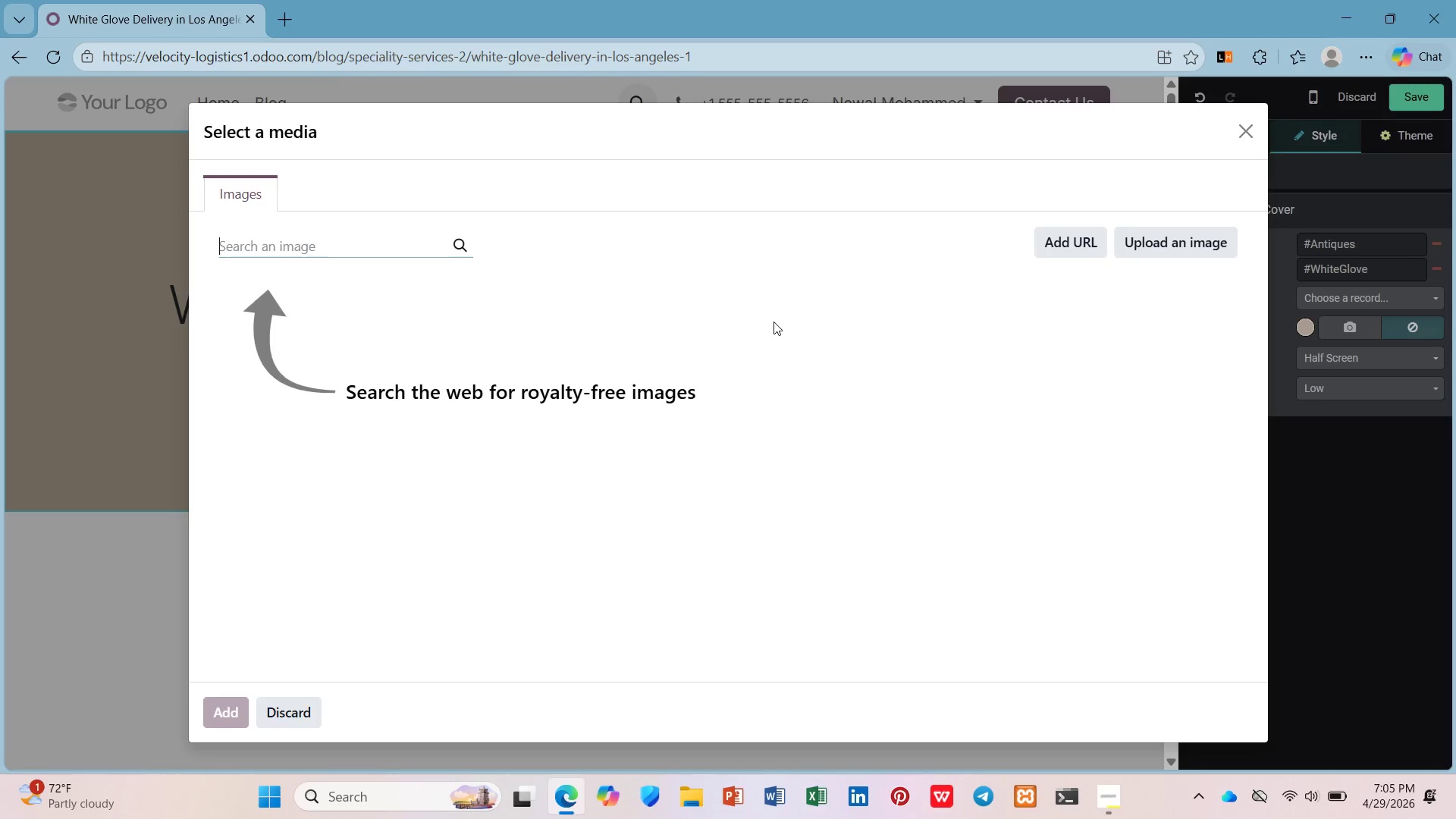 
type(Luxury Moving service)
 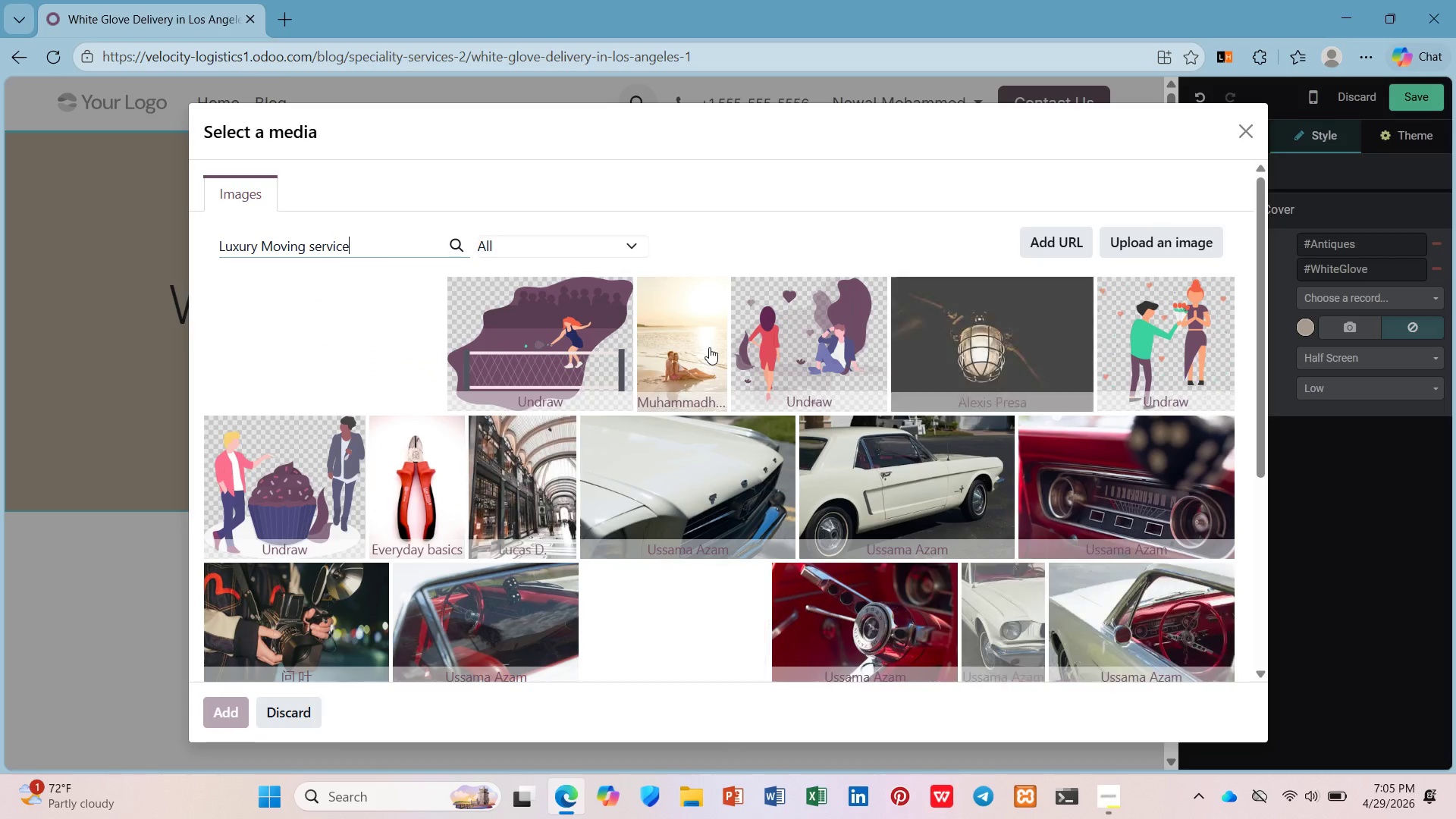 
left_click_drag(start_coordinate=[362, 243], to_coordinate=[166, 248])
 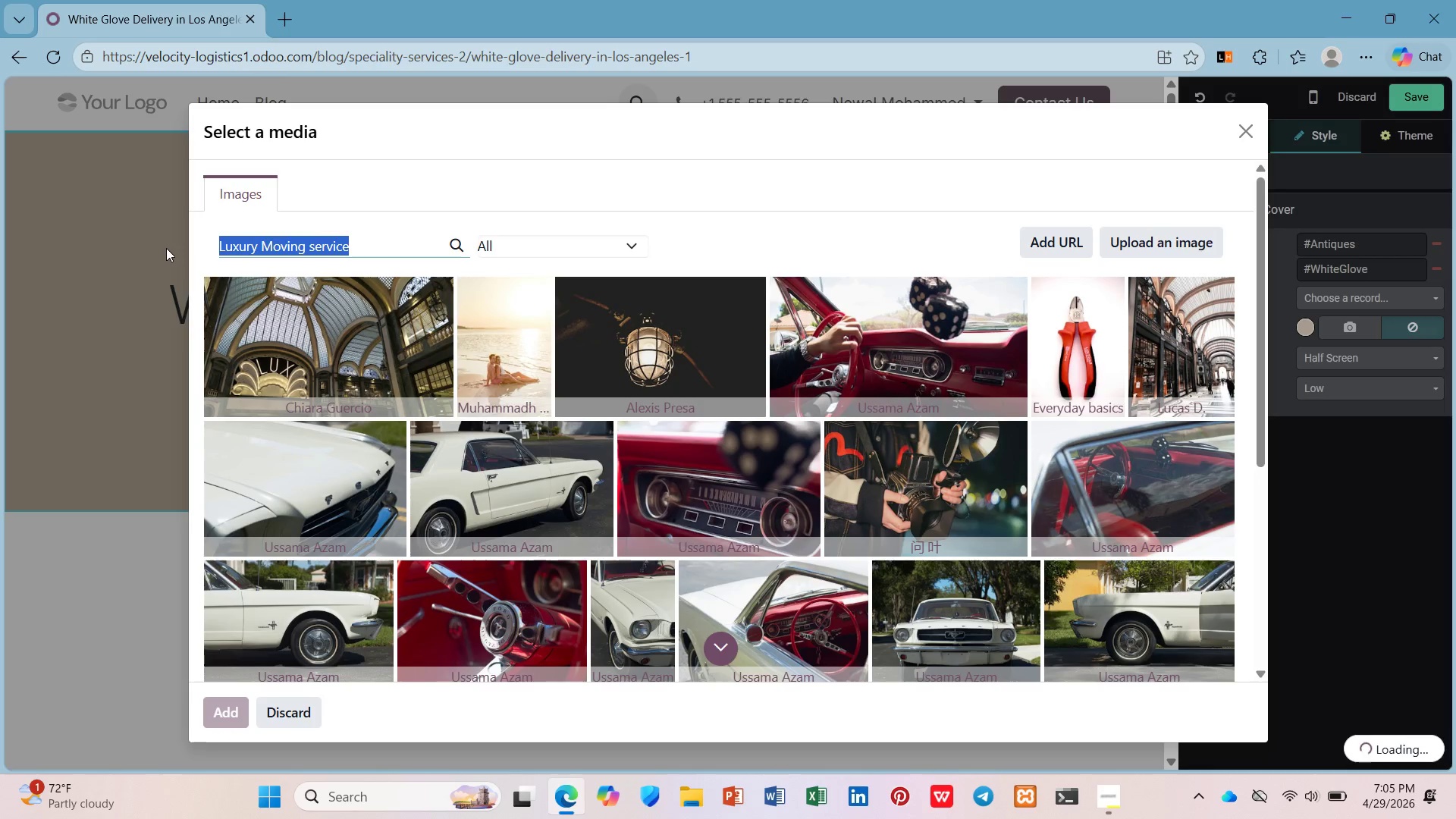 
key(Control+C)
 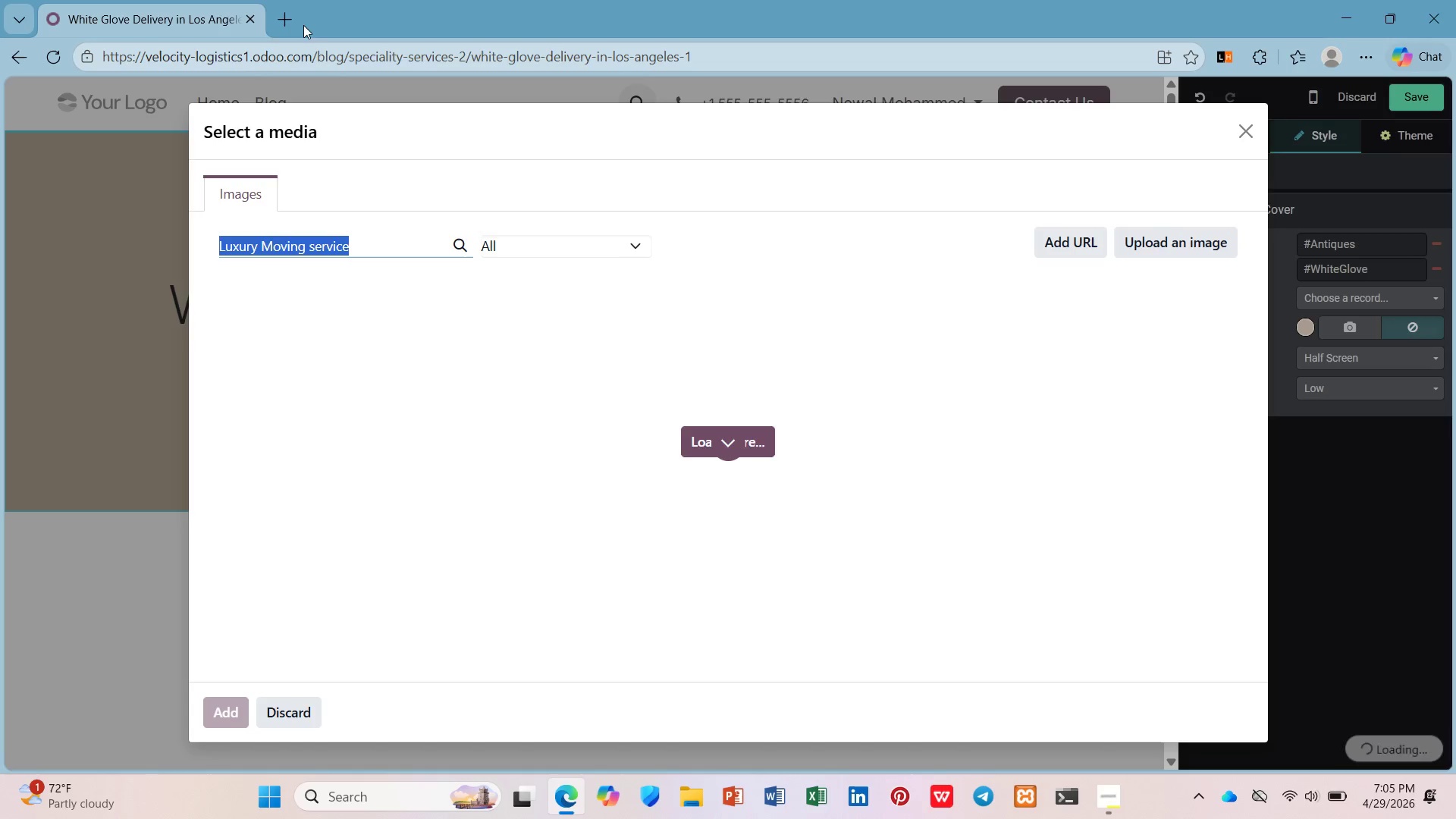 
left_click([285, 23])
 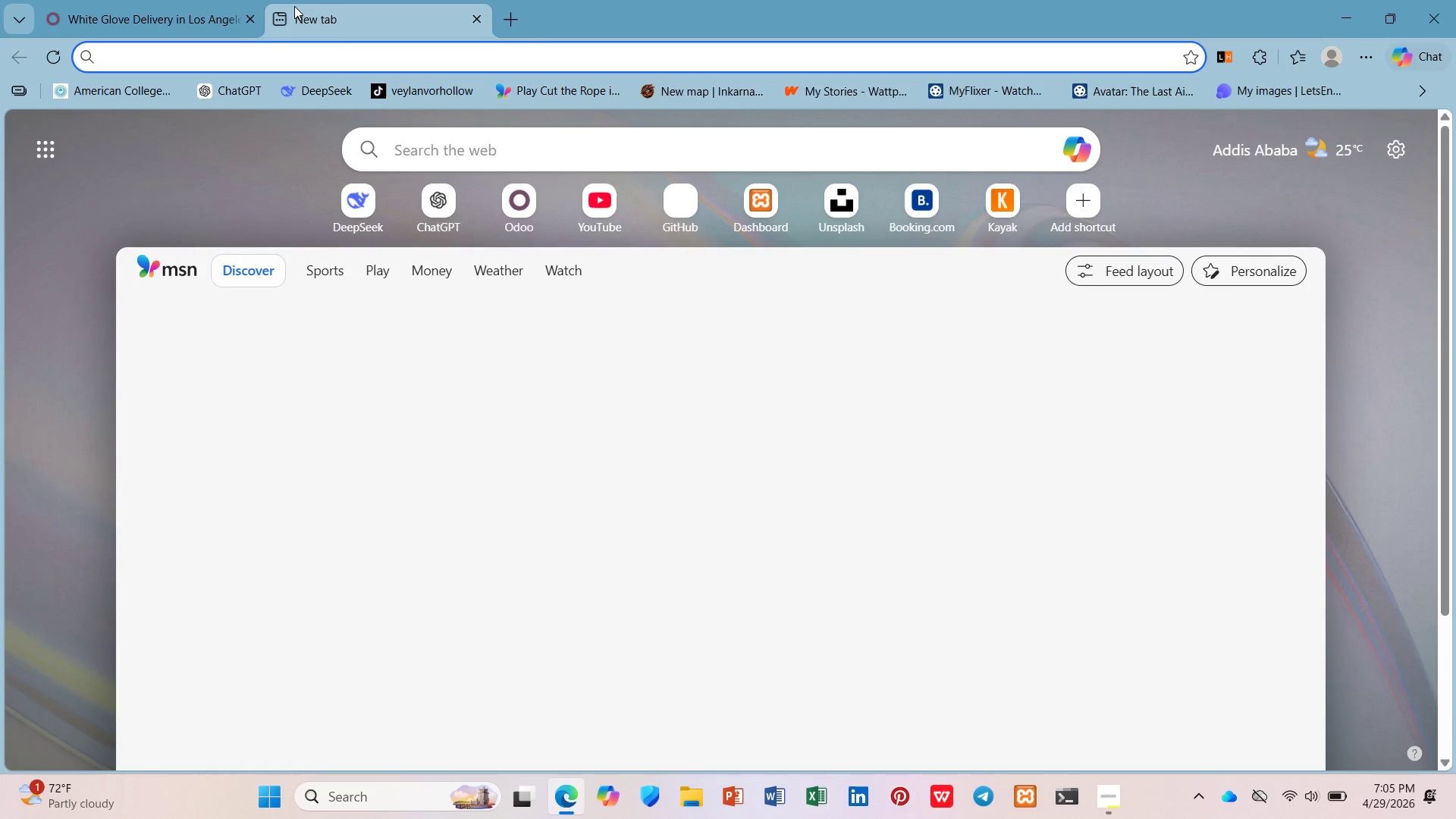 
type(unspl)
 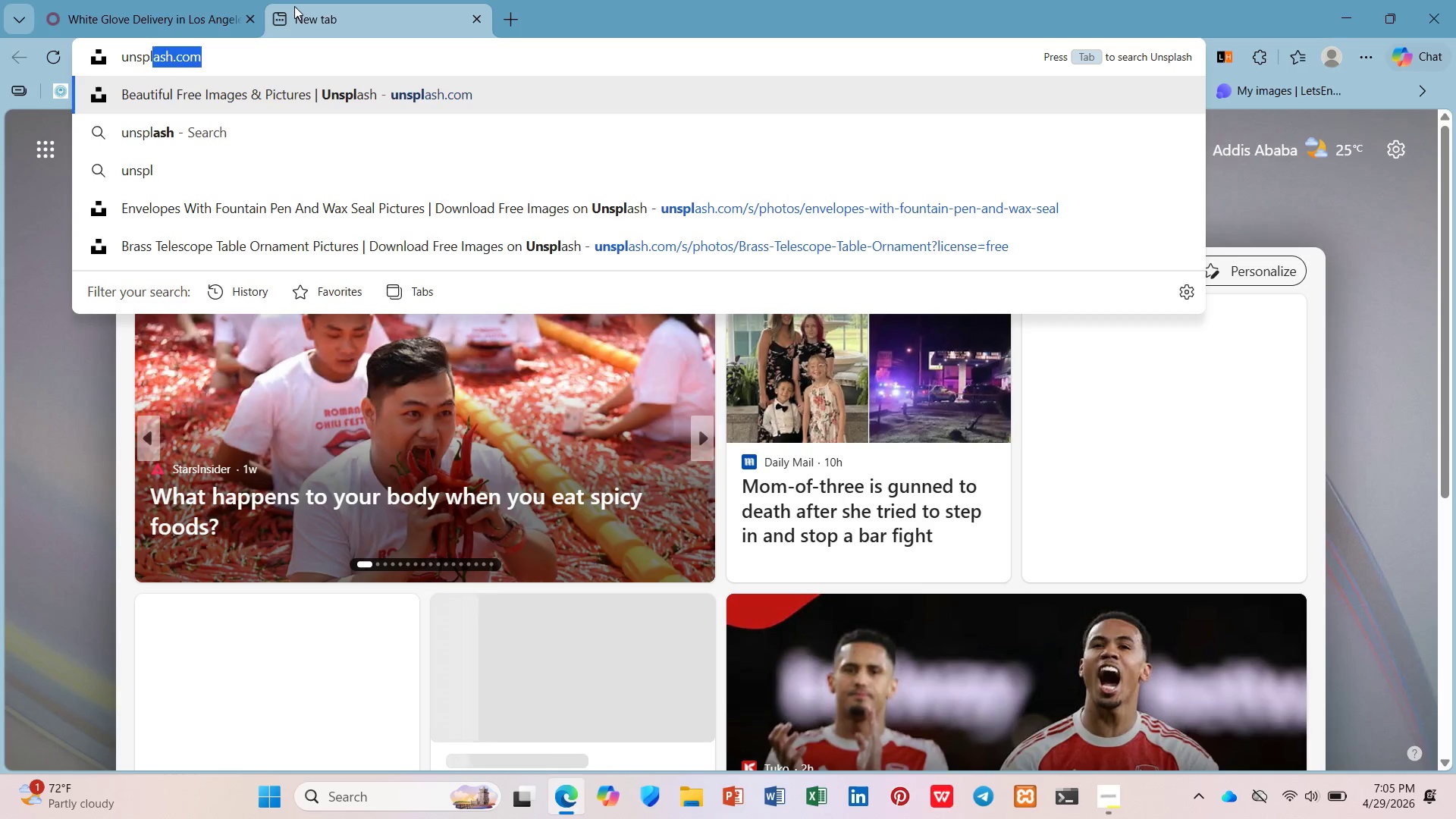 
key(Enter)
 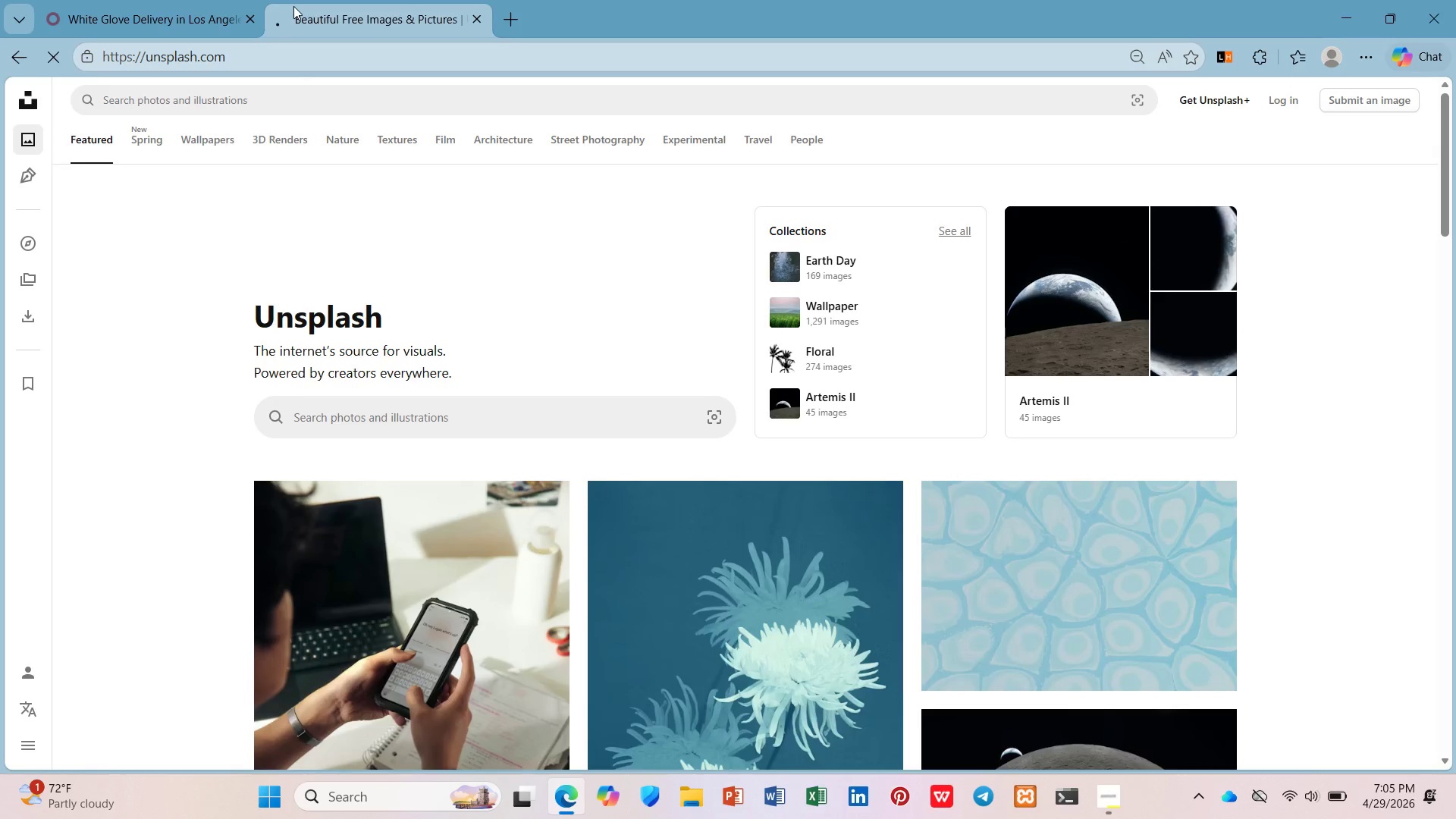 
wait(9.41)
 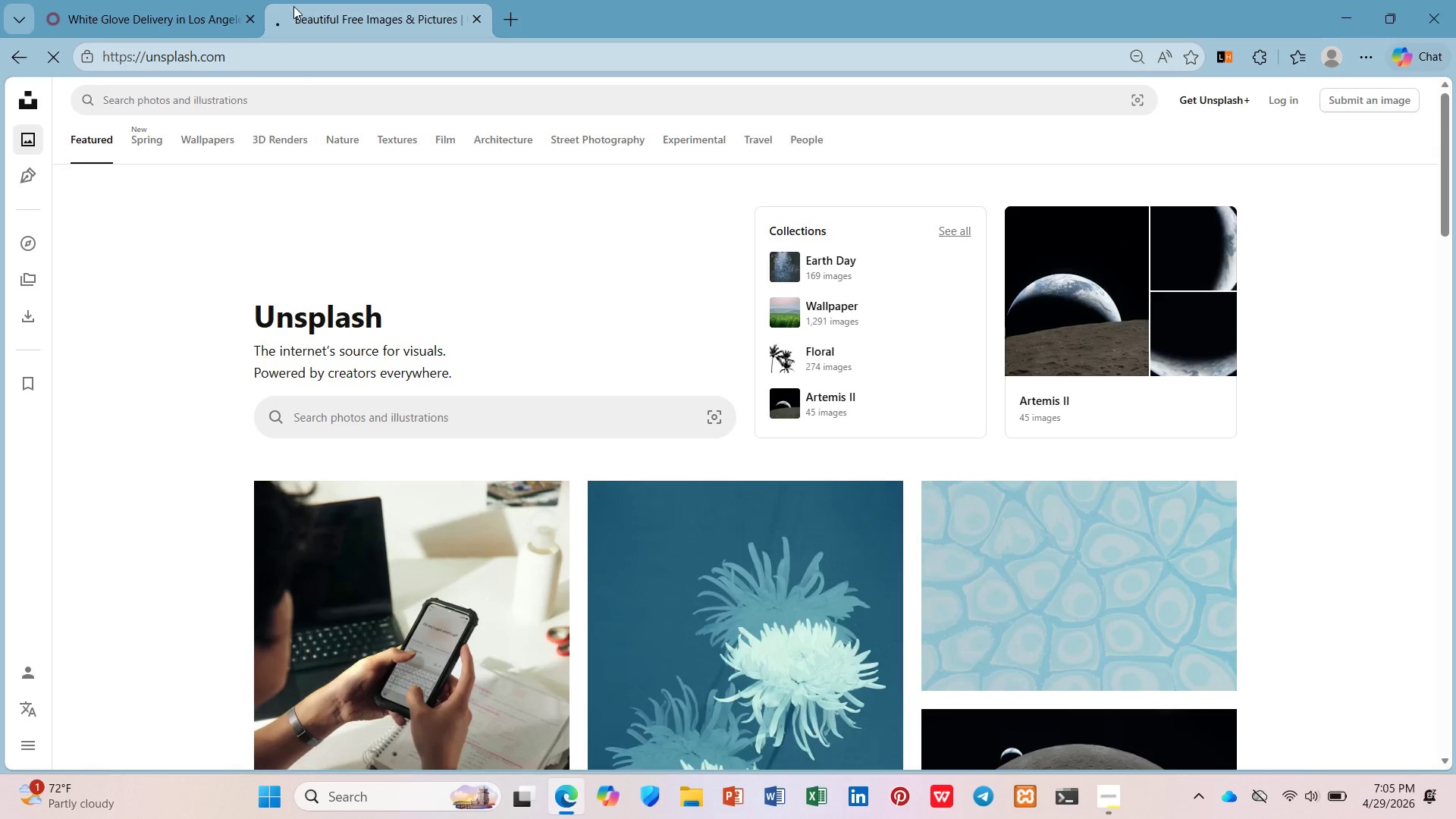 
left_click([344, 98])
 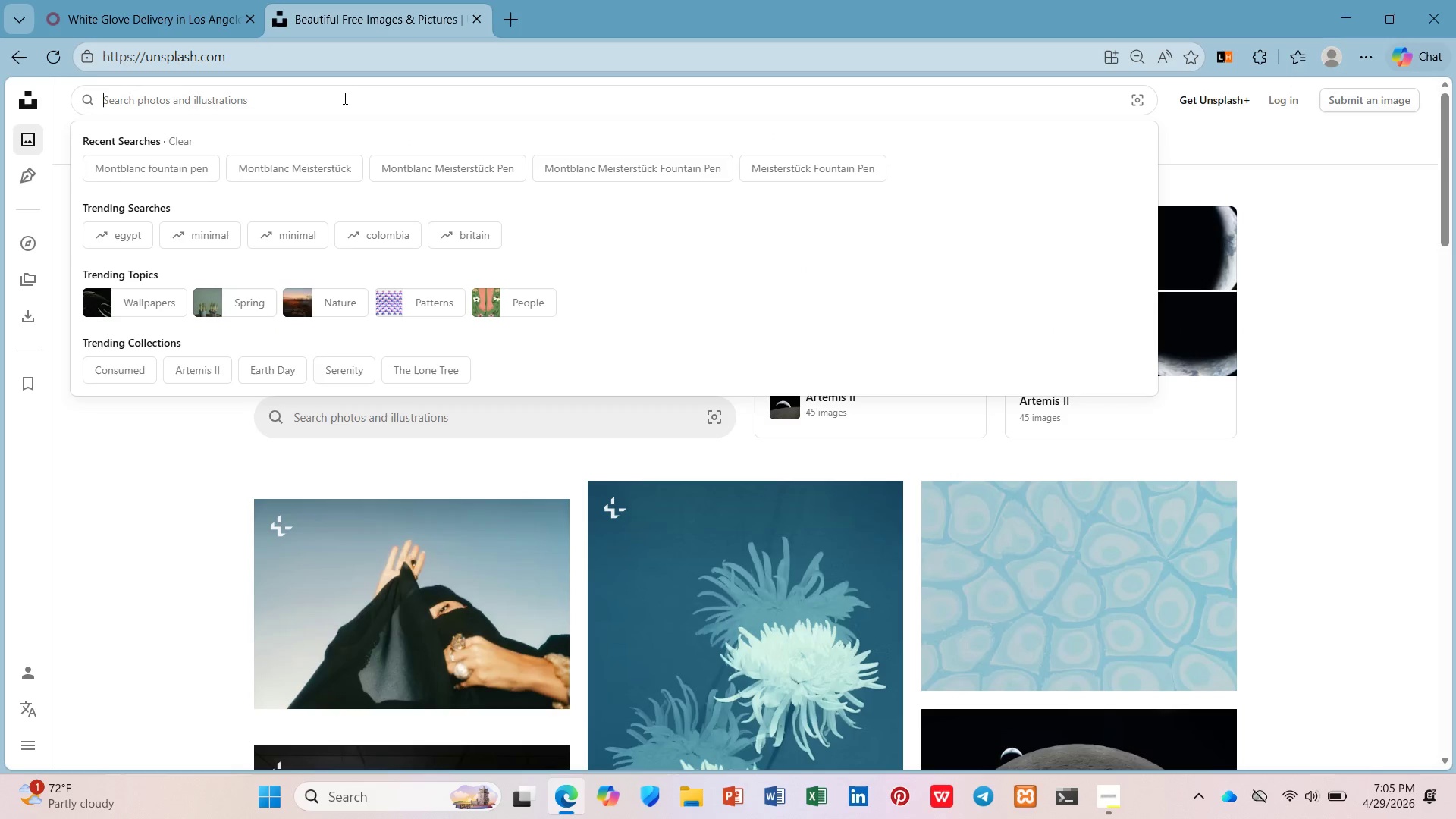 
key(Control+V)
 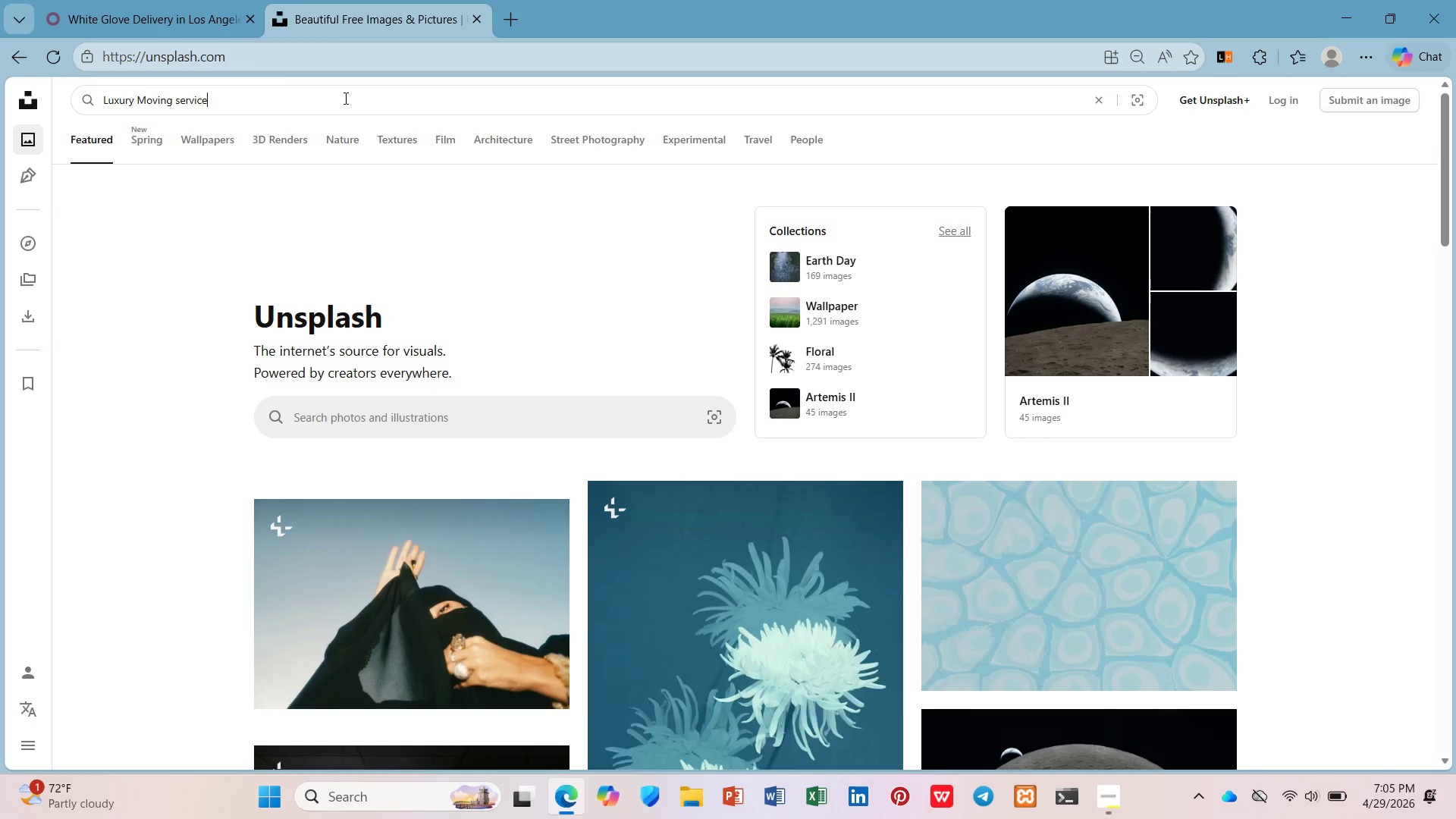 
key(Enter)
 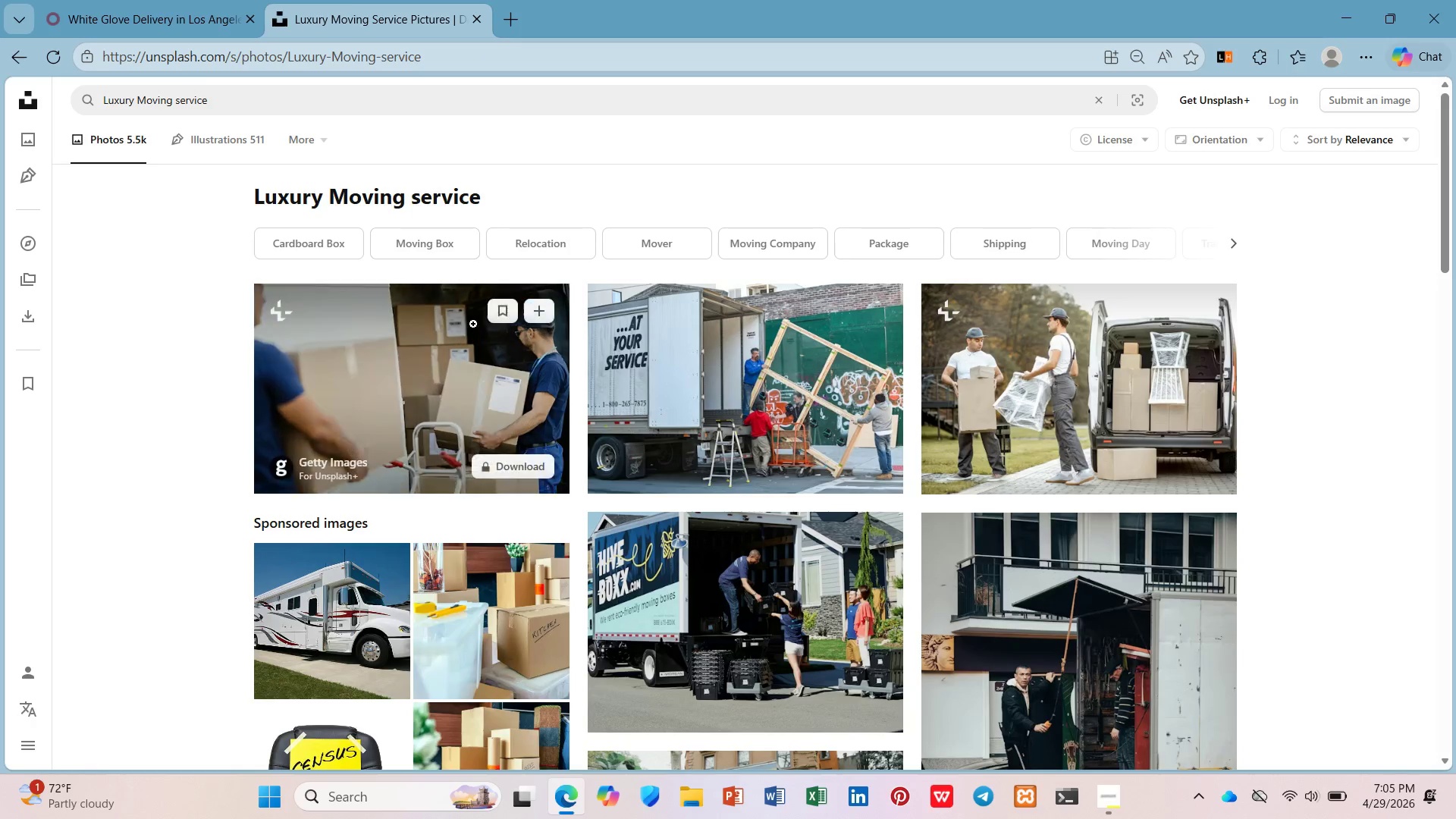 
wait(7.14)
 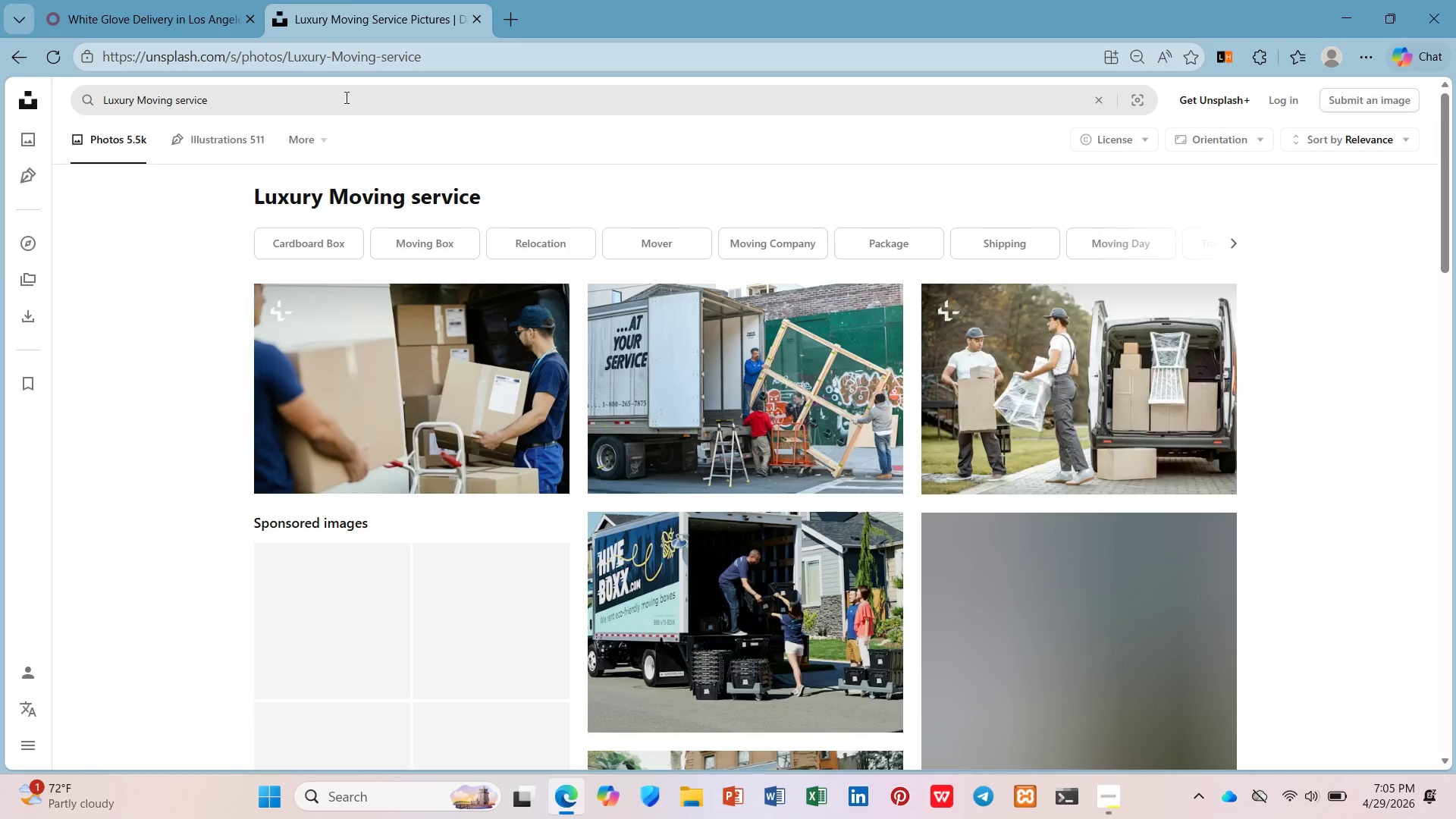 
scroll: coordinate [696, 386], scroll_direction: down, amount: 14.0
 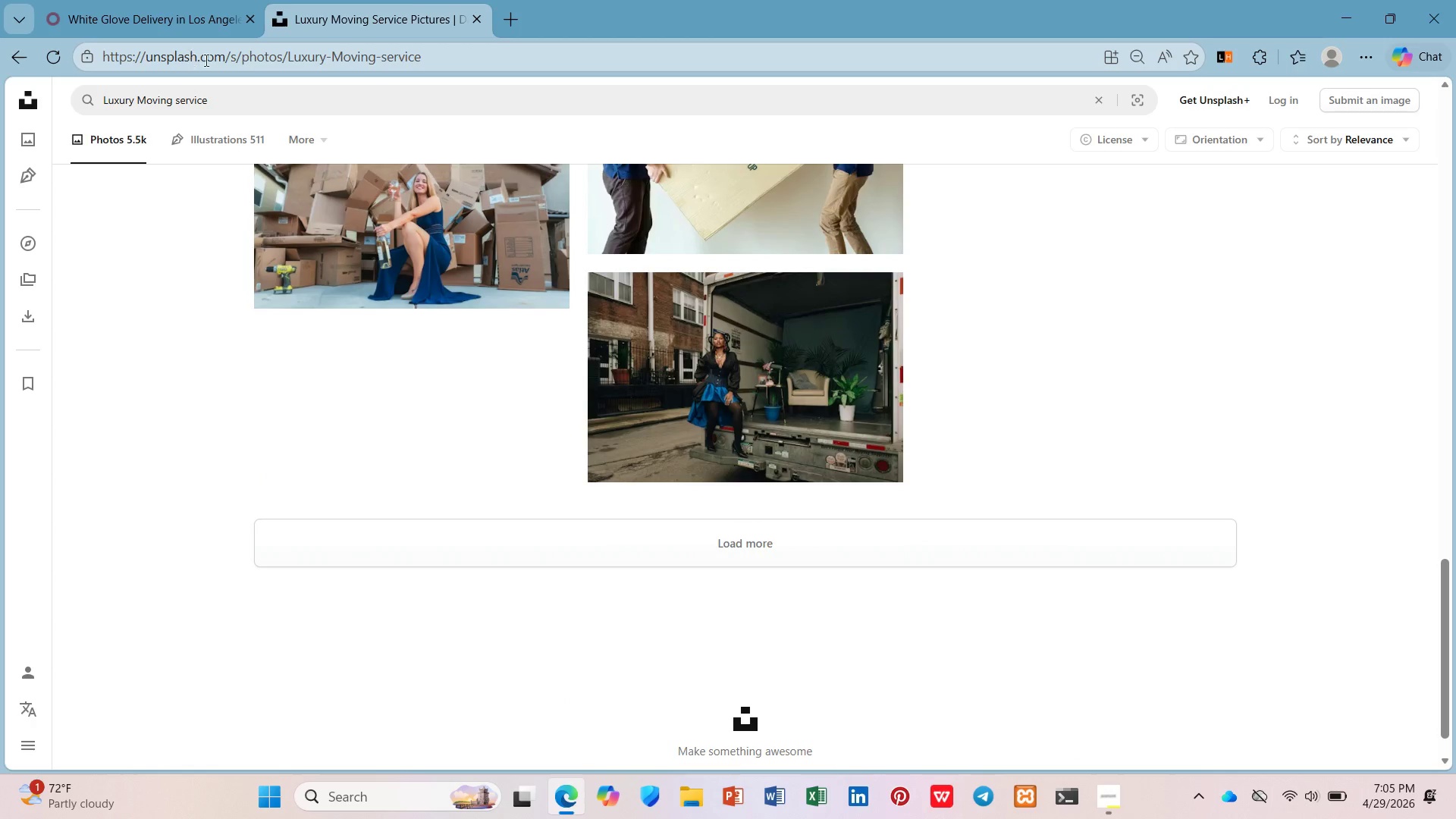 
left_click([251, 99])
 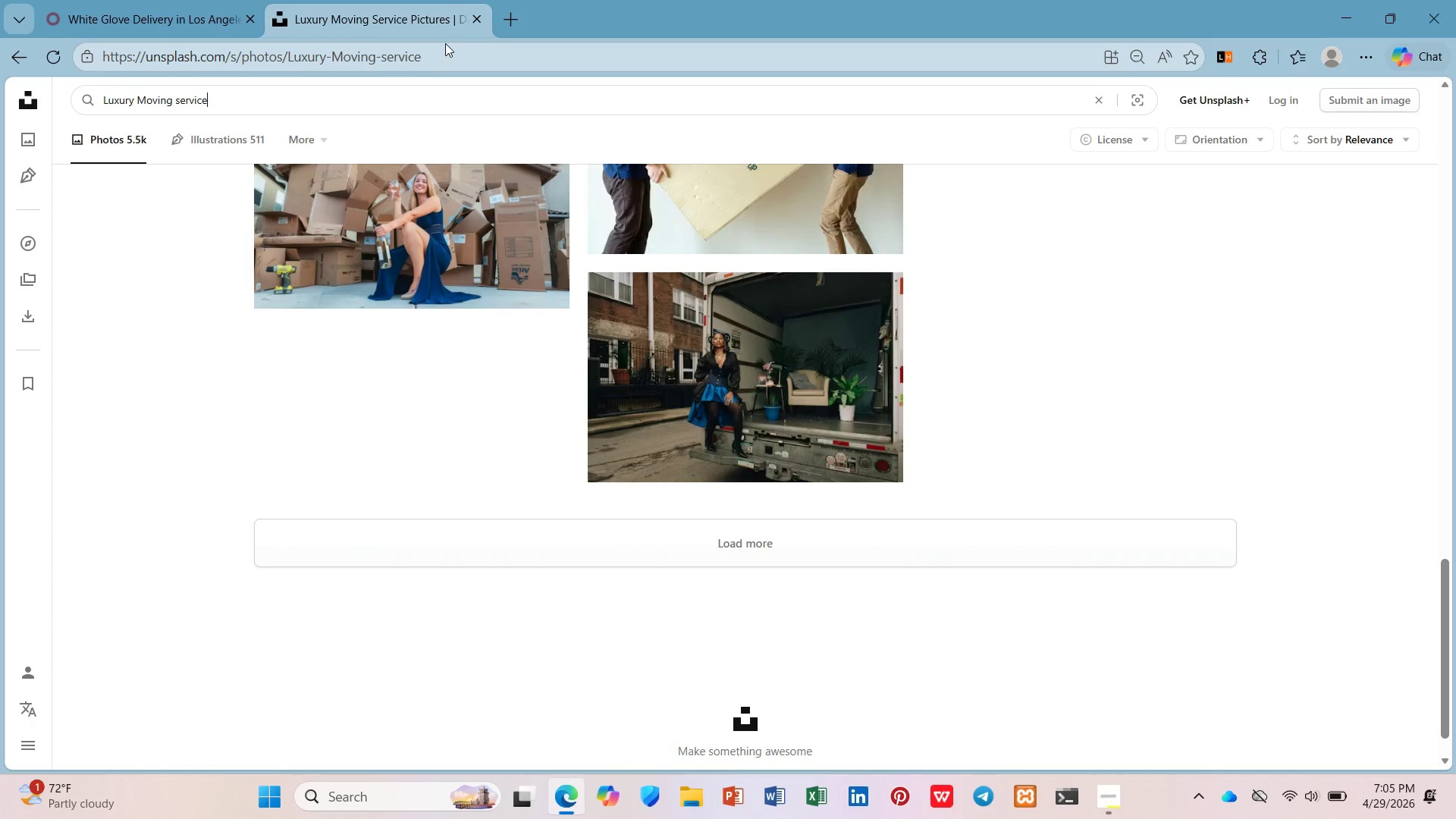 
right_click([443, 33])
 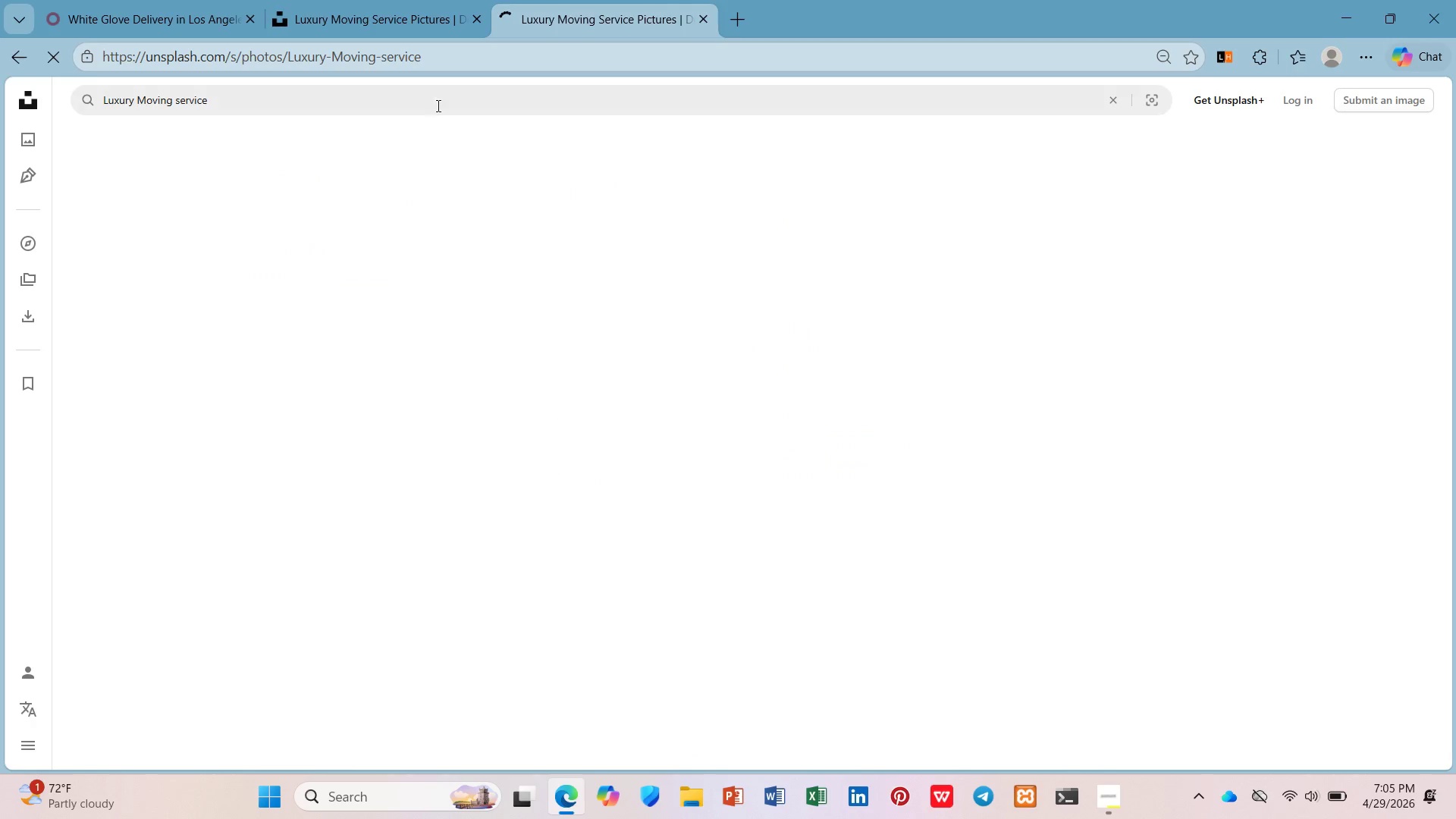 
left_click([438, 105])
 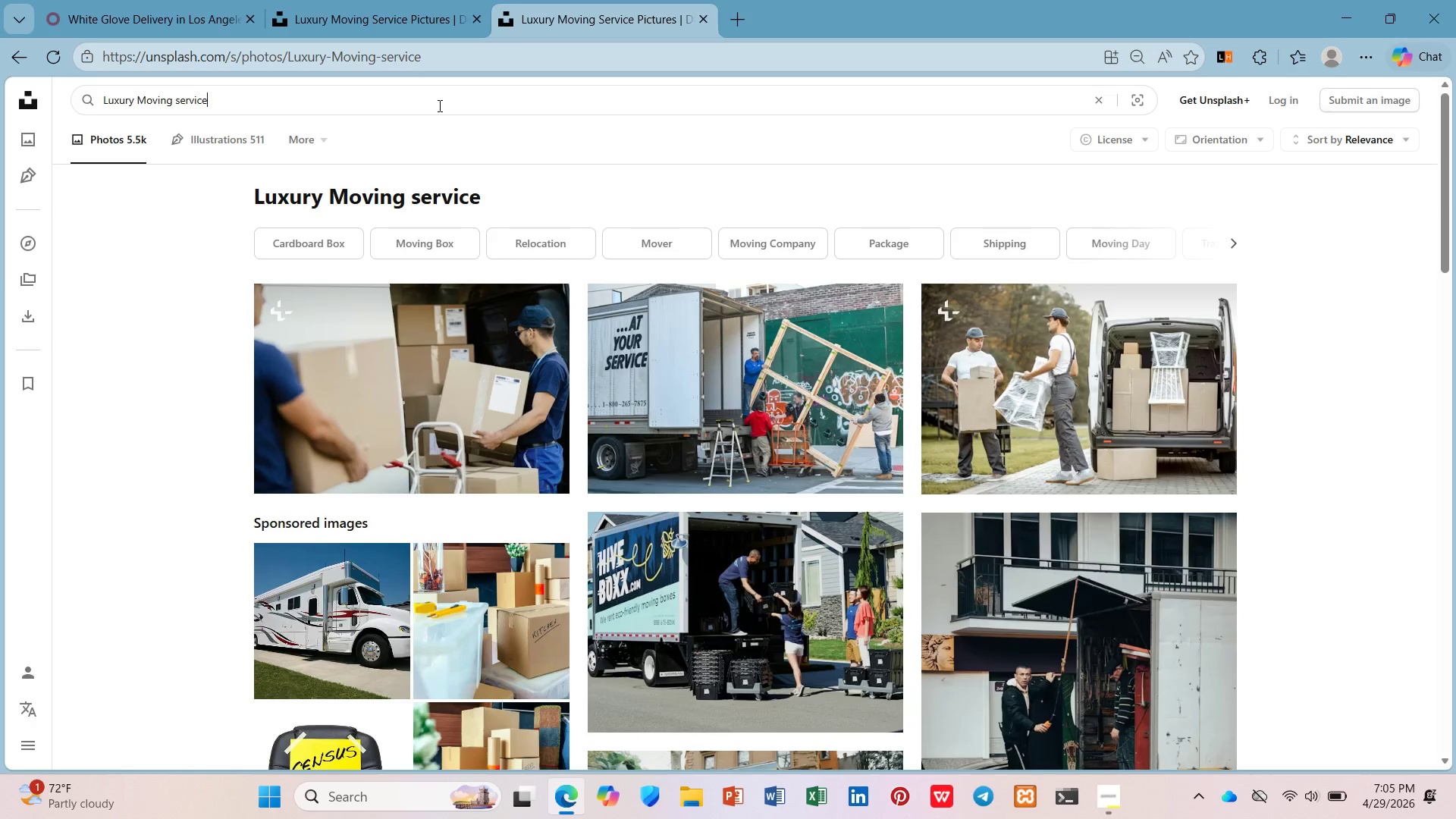 
left_click_drag(start_coordinate=[438, 105], to_coordinate=[0, 105])
 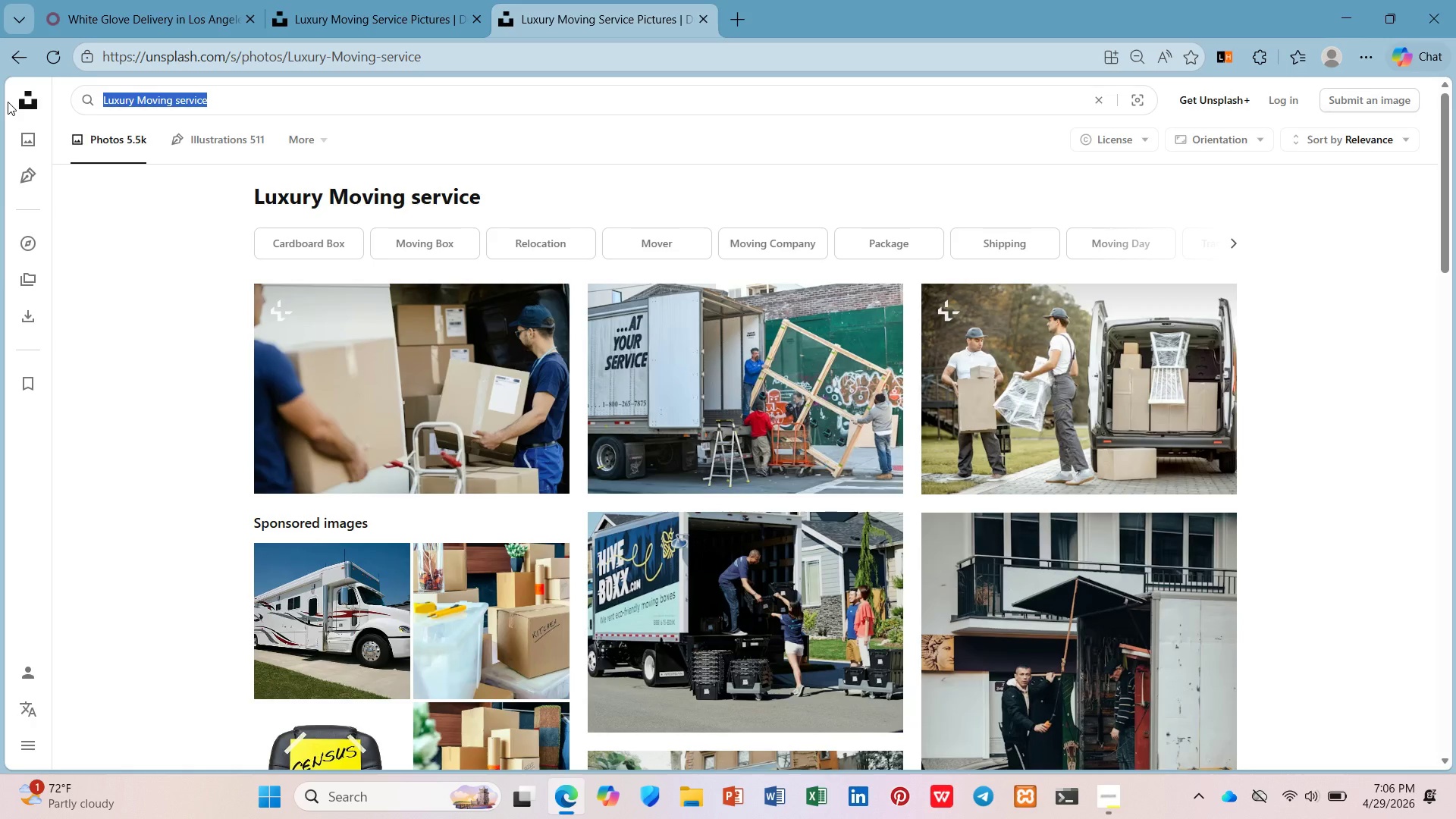 
type(White Glove Delivery Rt)
key(Backspace)
key(Backspace)
type(rt)
 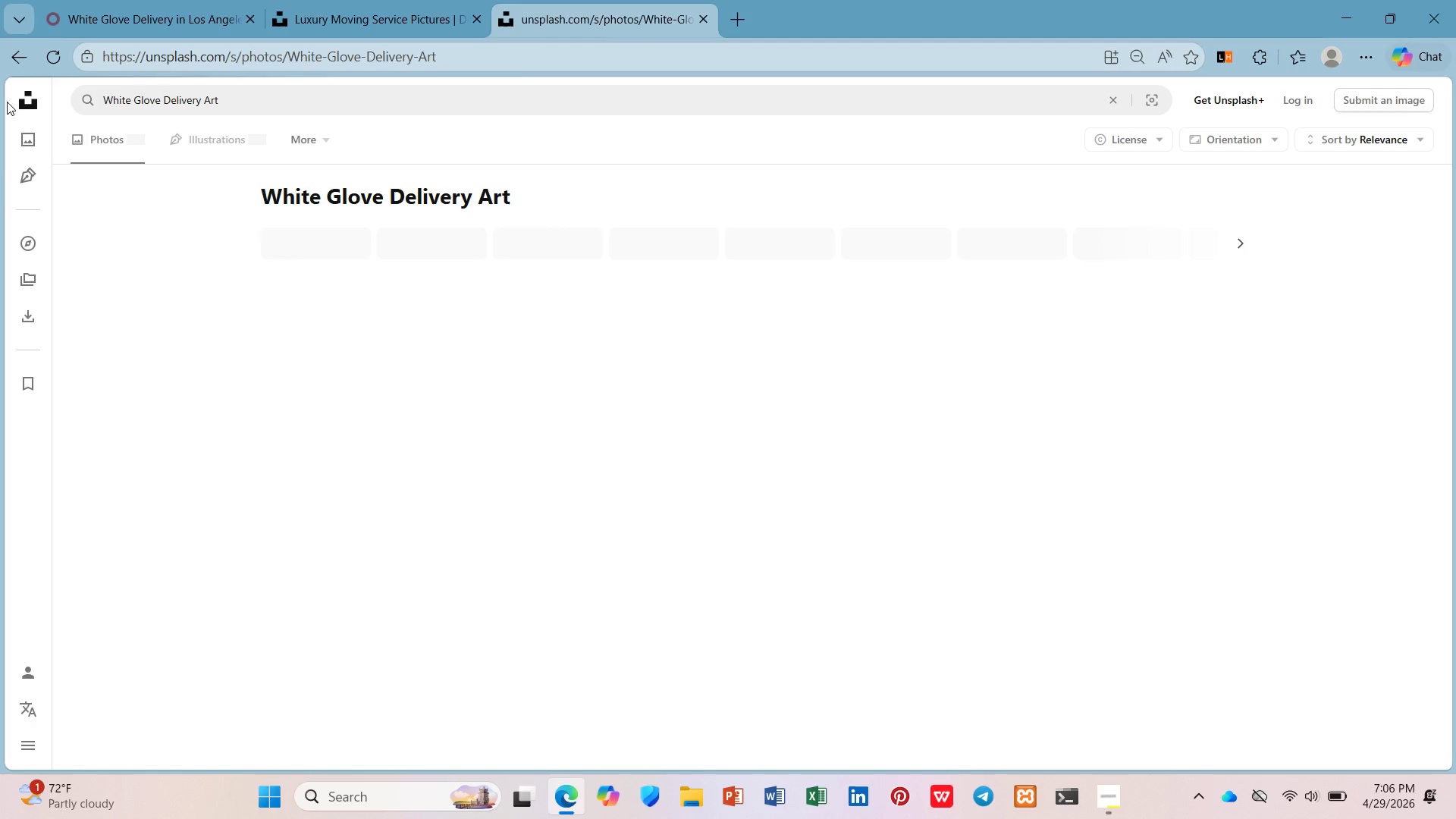 
hold_key(key=A, duration=0.38)
 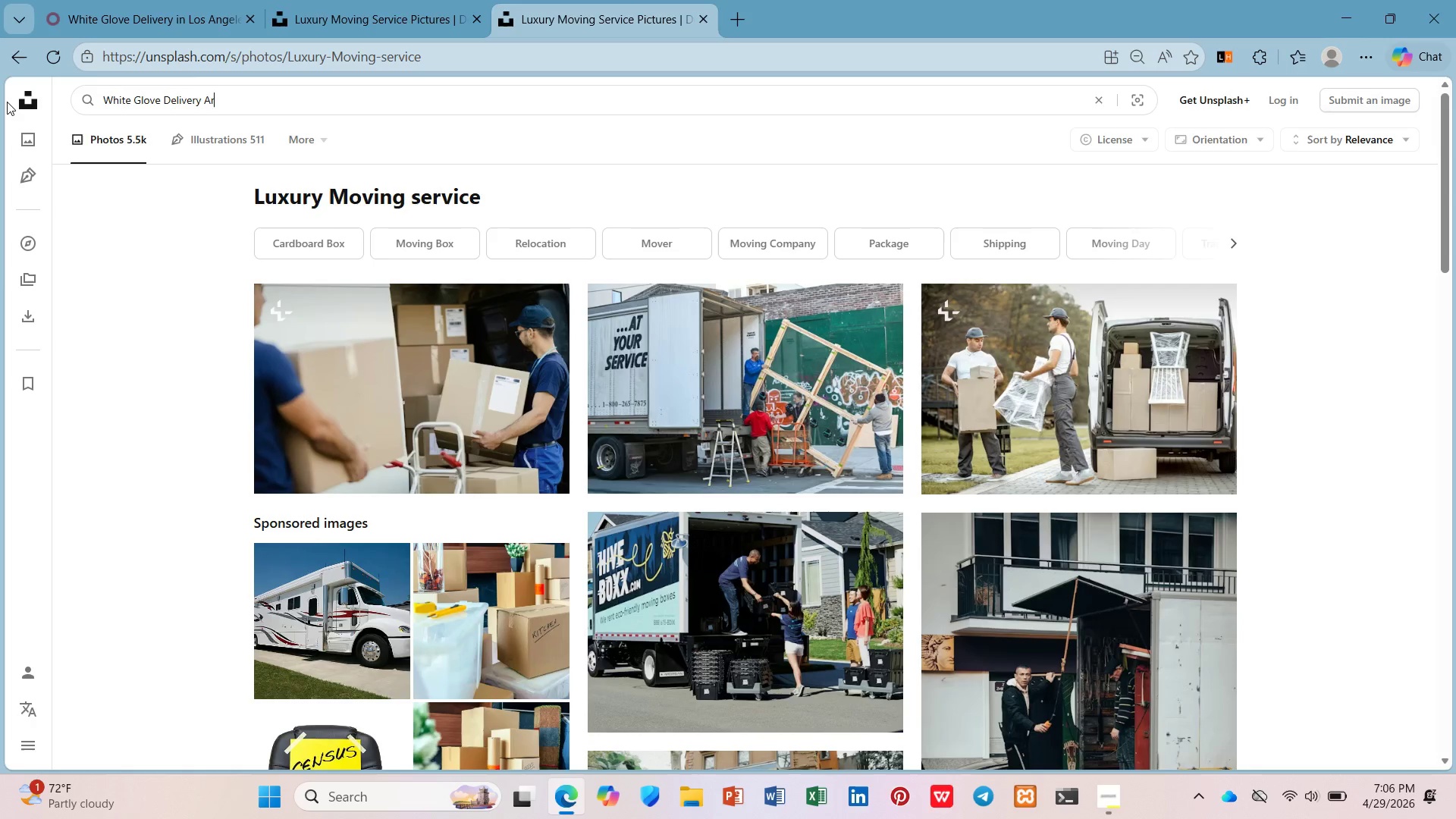 
key(Enter)
 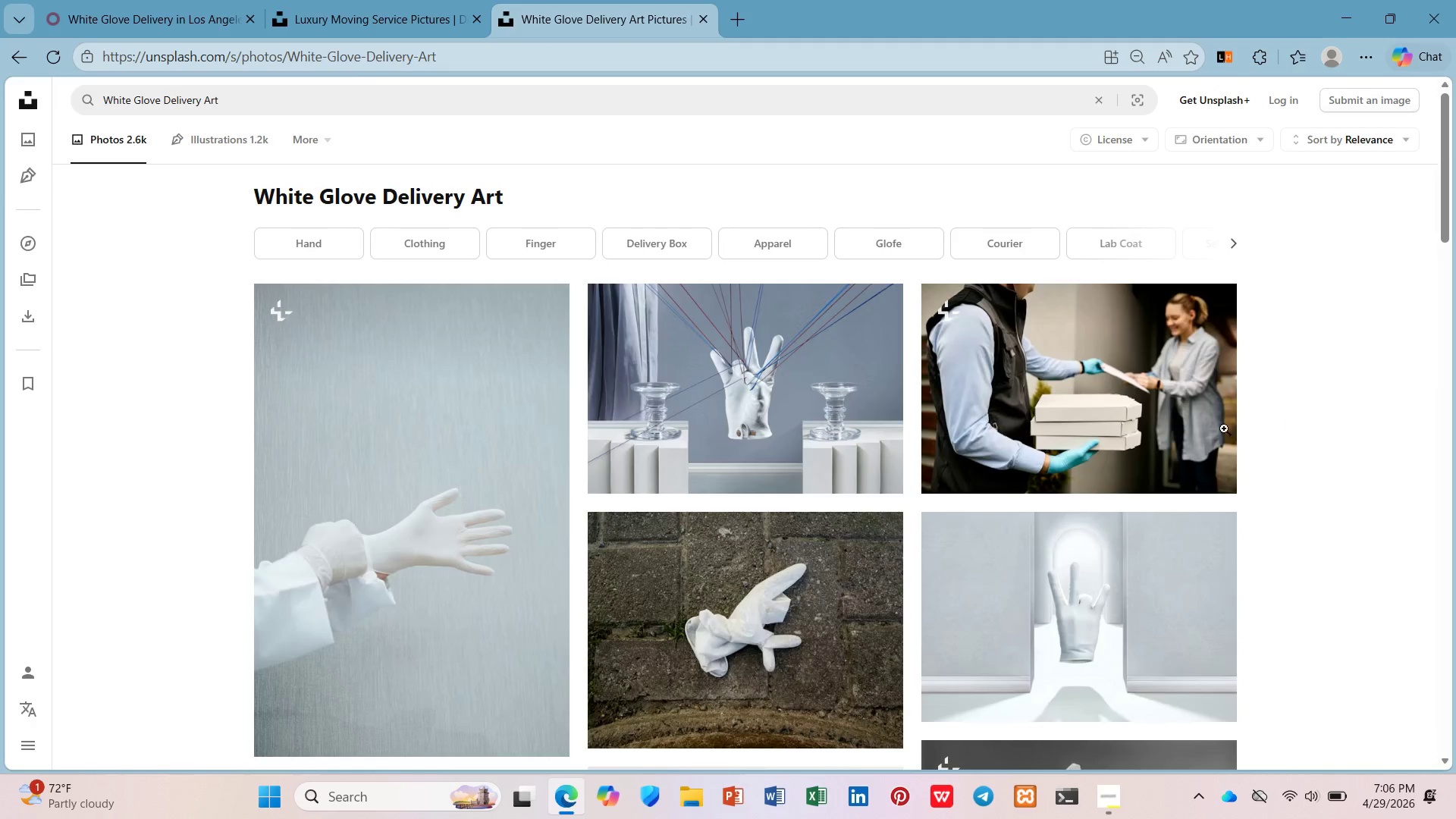 
wait(6.24)
 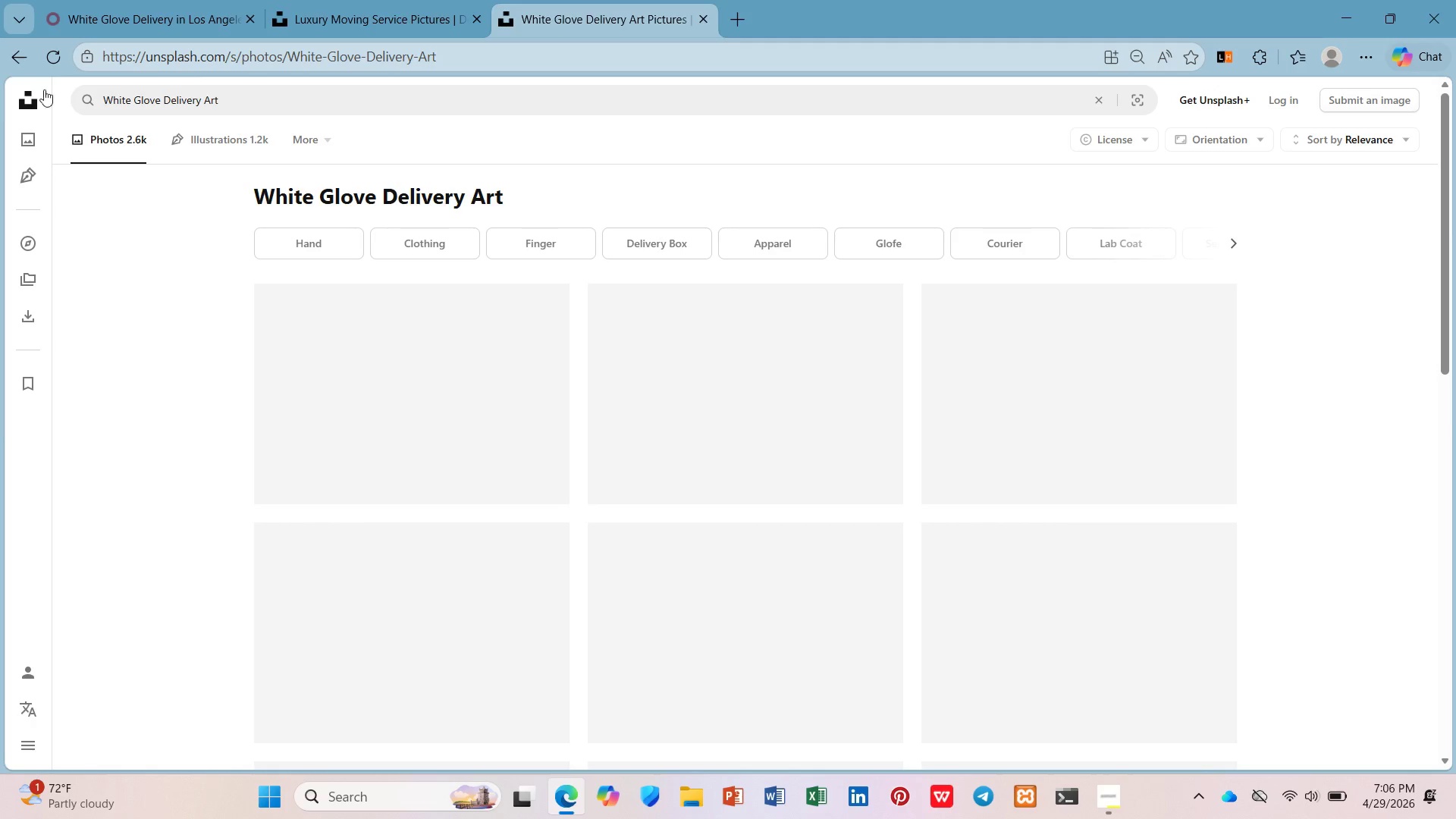 
scroll: coordinate [1073, 441], scroll_direction: down, amount: 9.0
 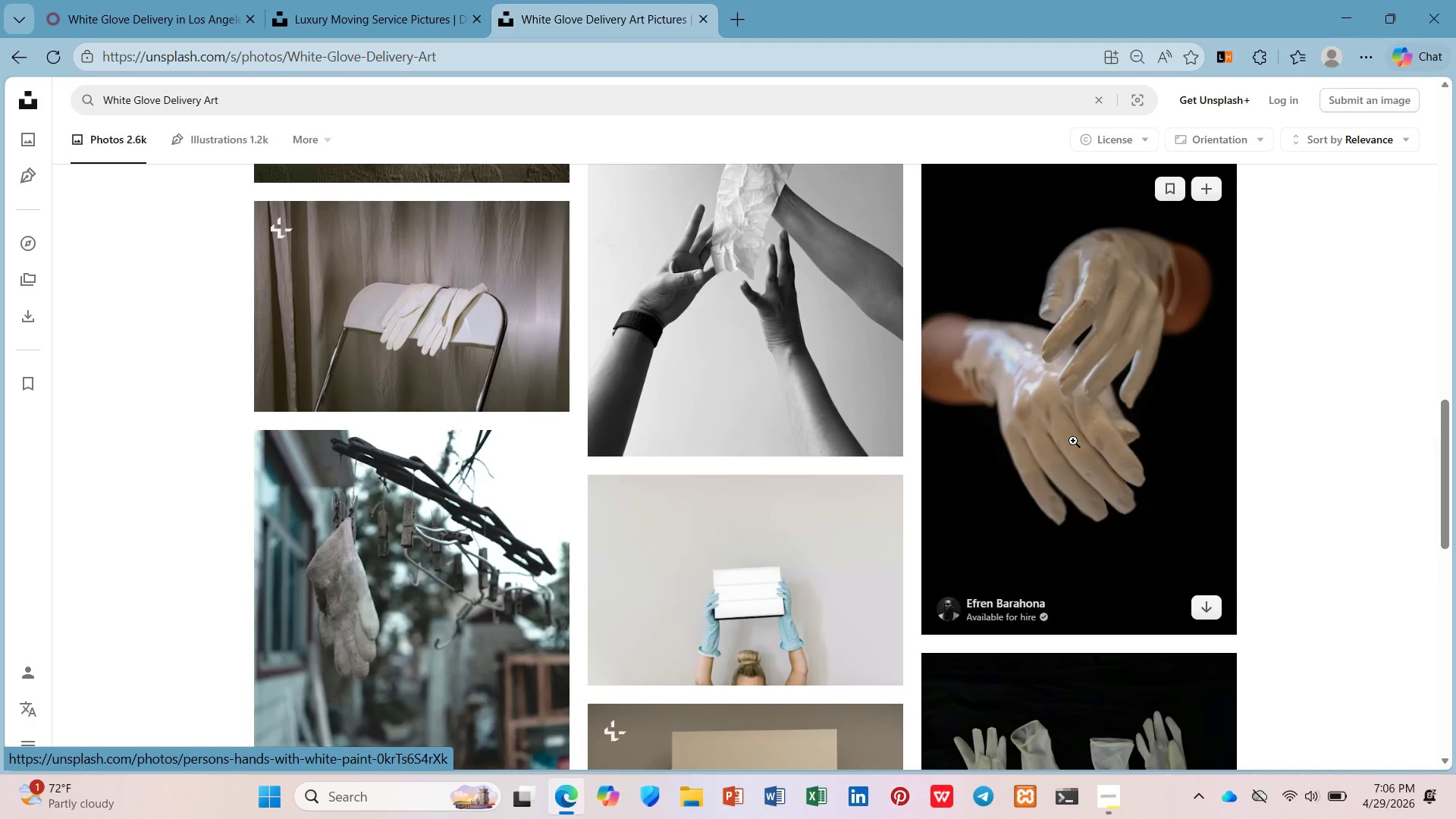 
scroll: coordinate [1073, 441], scroll_direction: down, amount: 3.0
 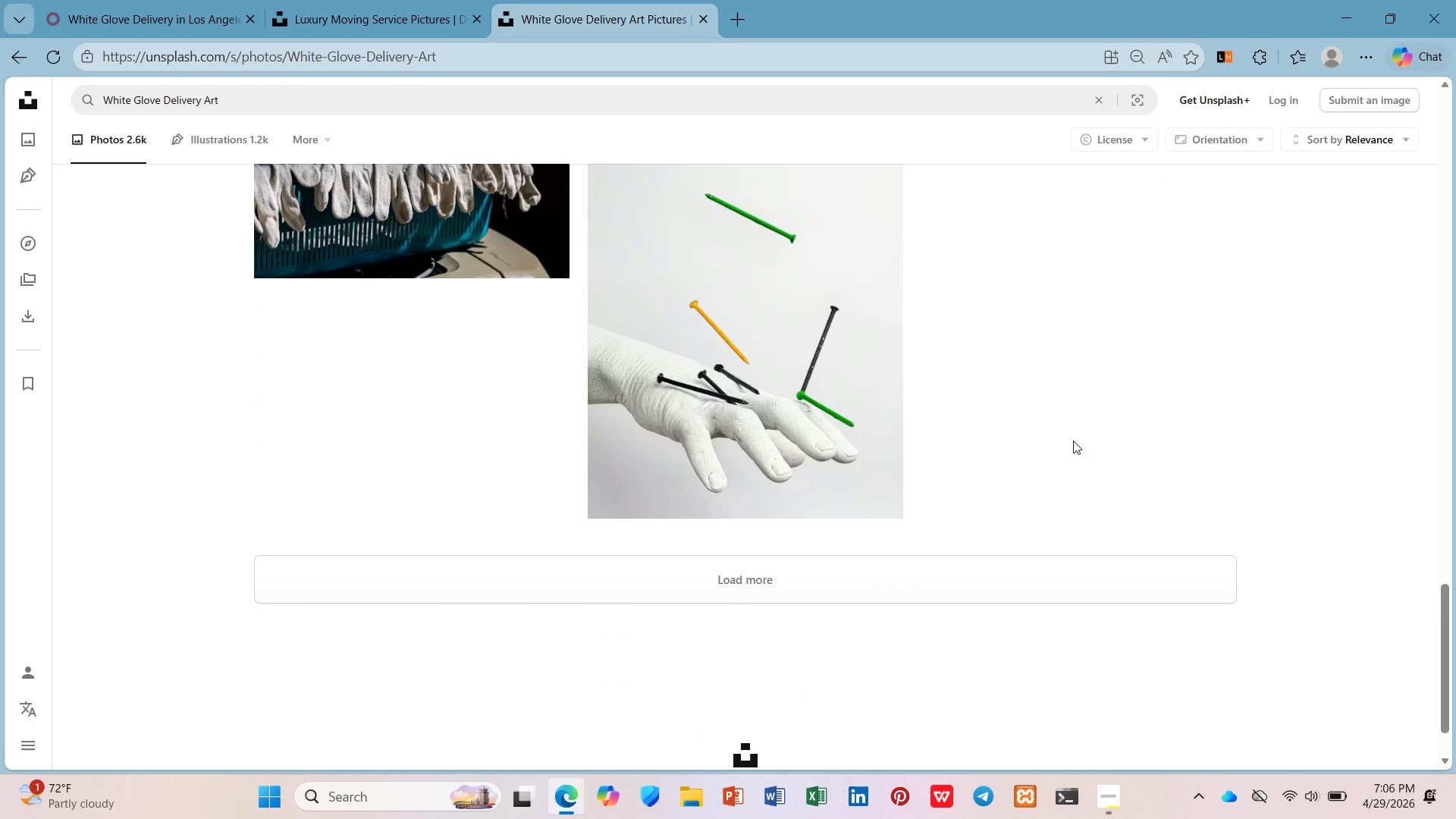 
scroll: coordinate [1075, 441], scroll_direction: up, amount: 27.0
 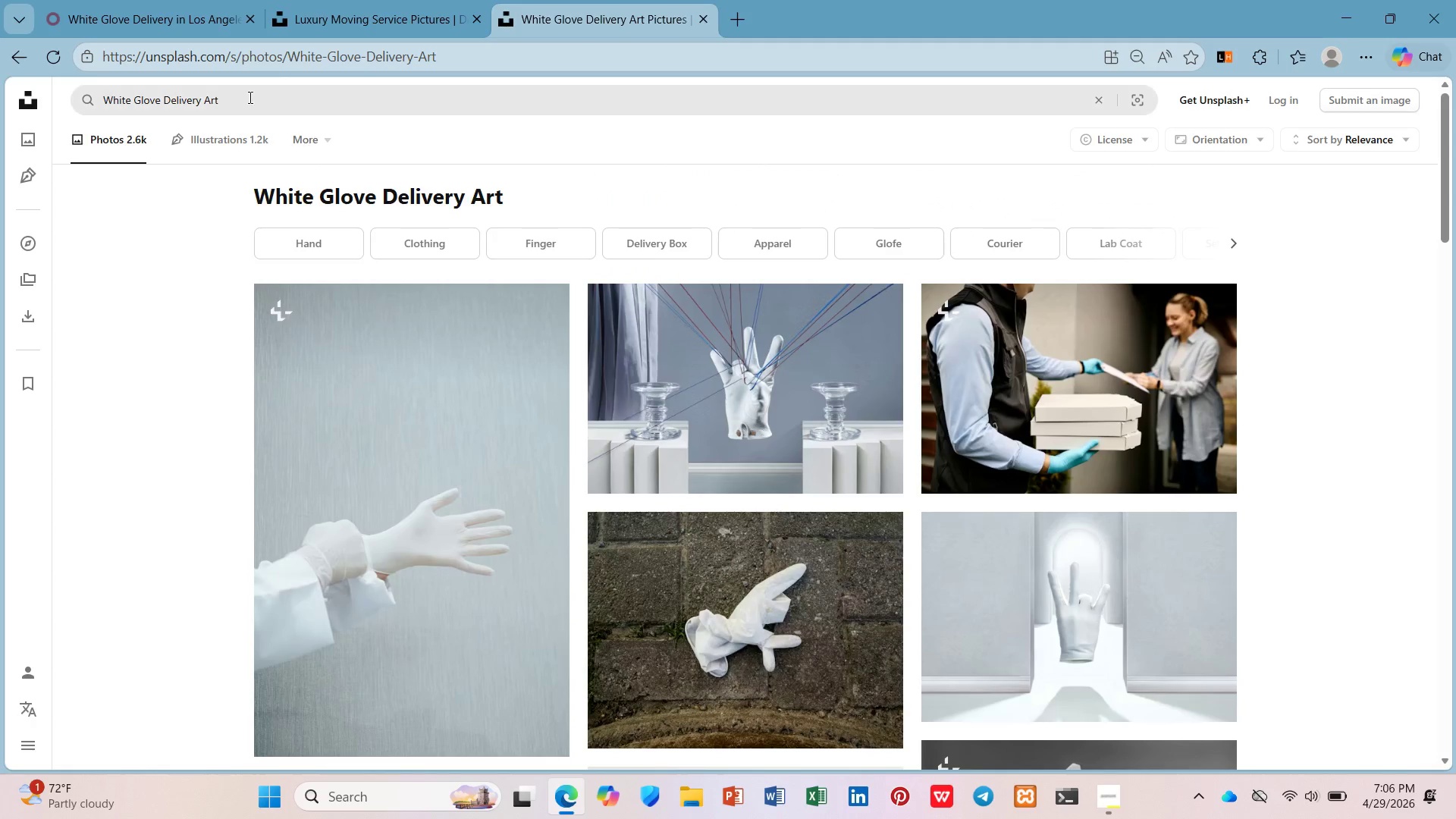 
left_click_drag(start_coordinate=[249, 97], to_coordinate=[199, 100])
 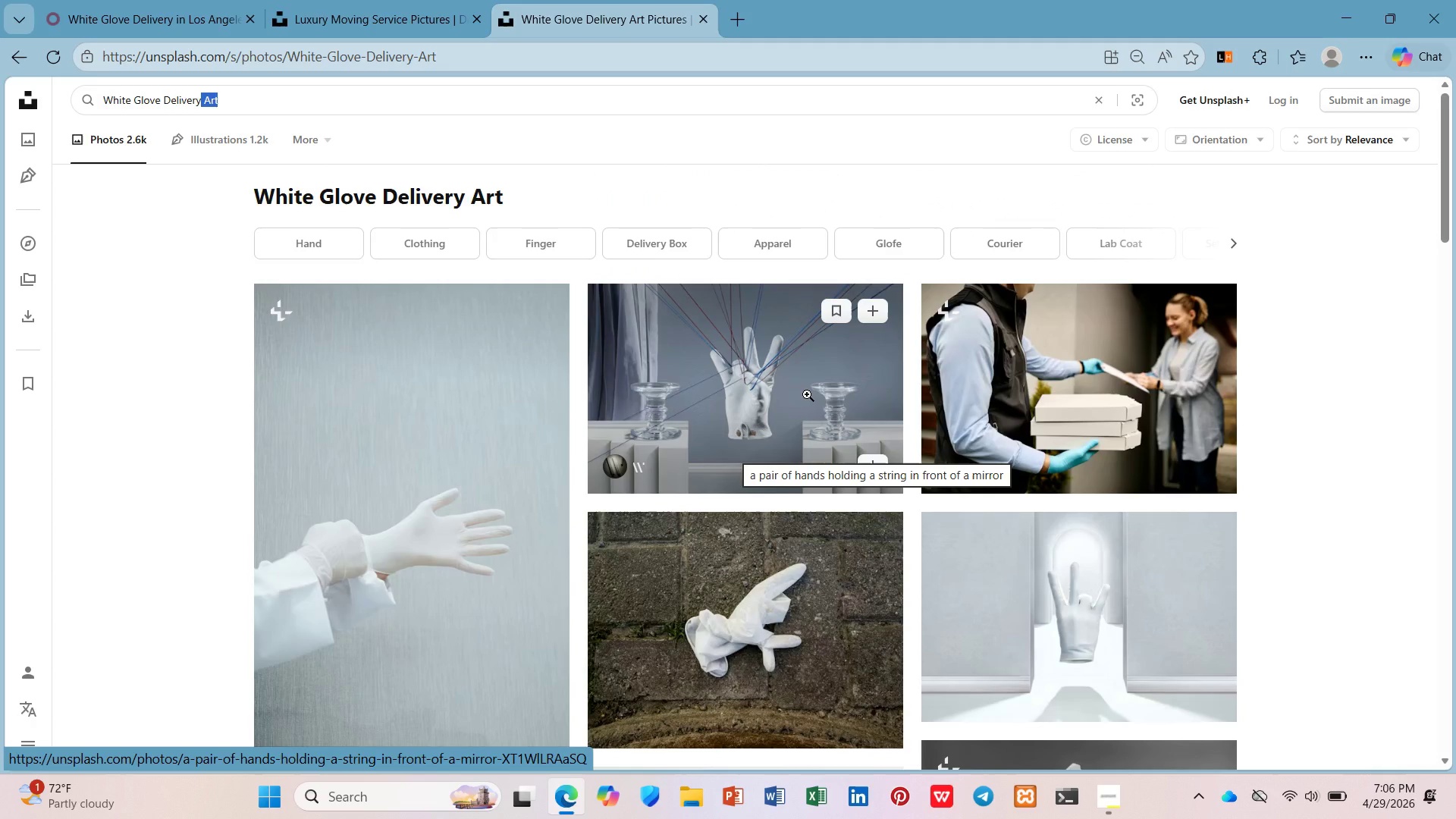 
left_click([807, 394])
 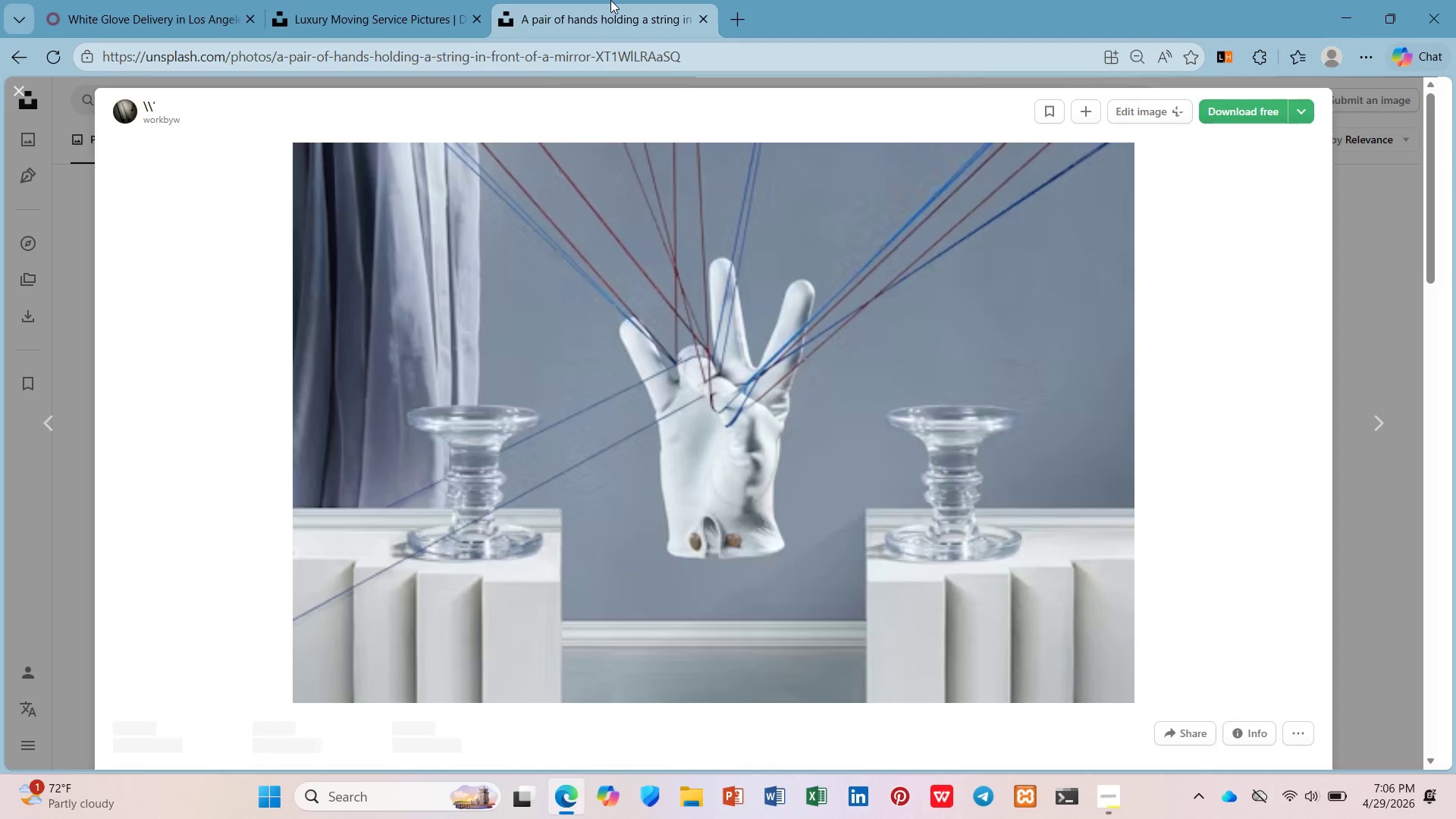 
right_click([612, 1])
 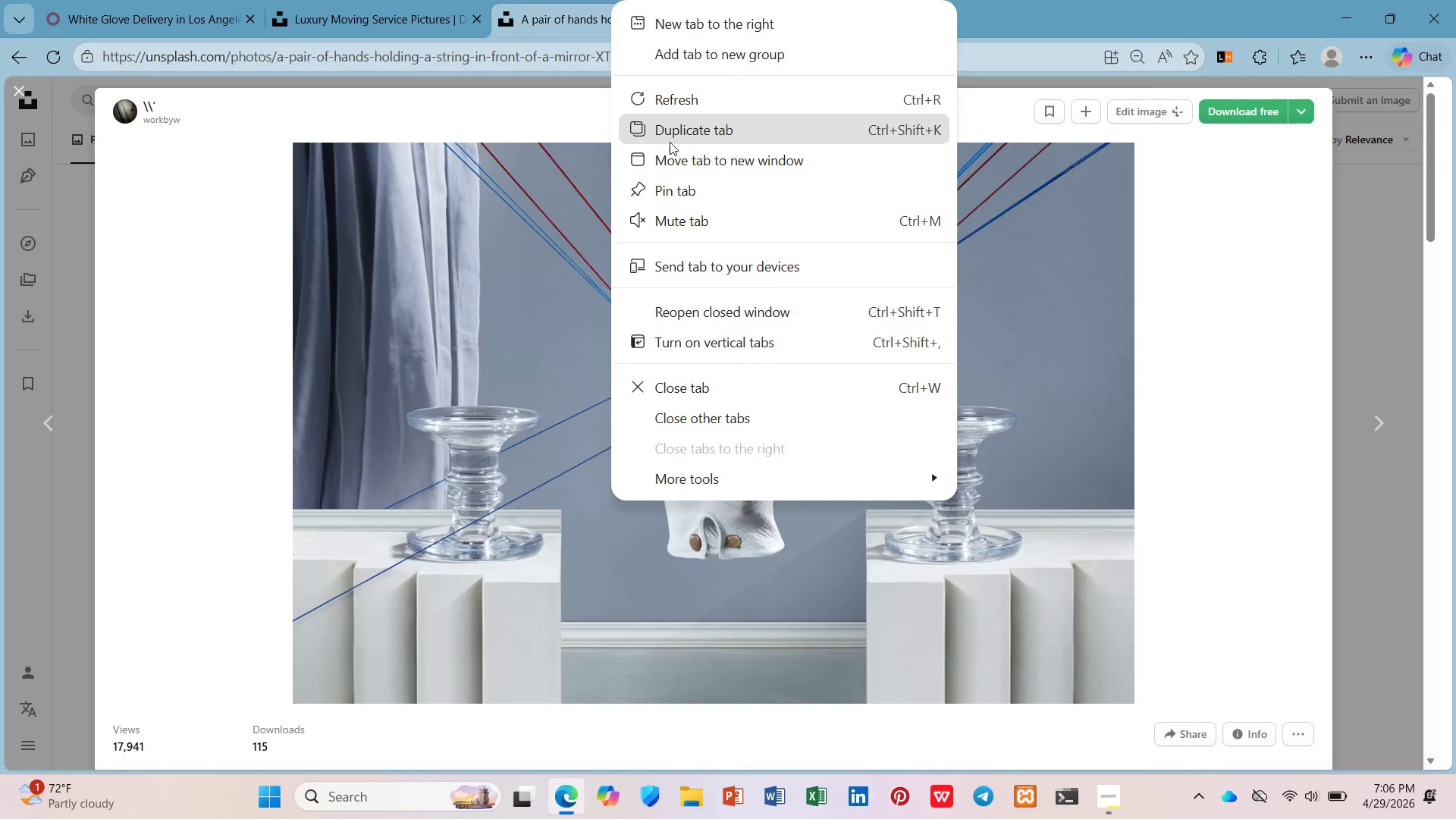 
left_click([672, 139])
 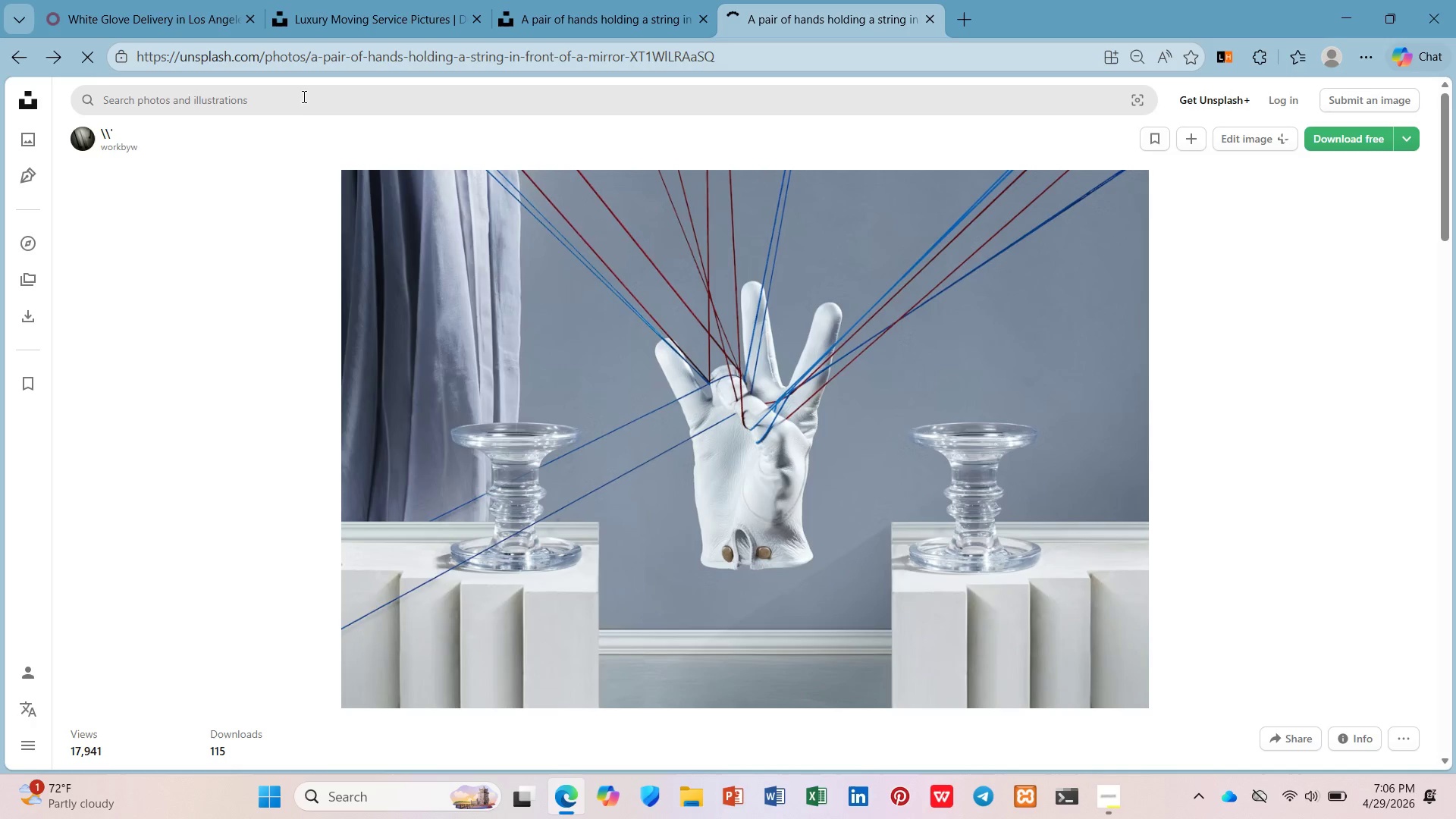 
wait(6.62)
 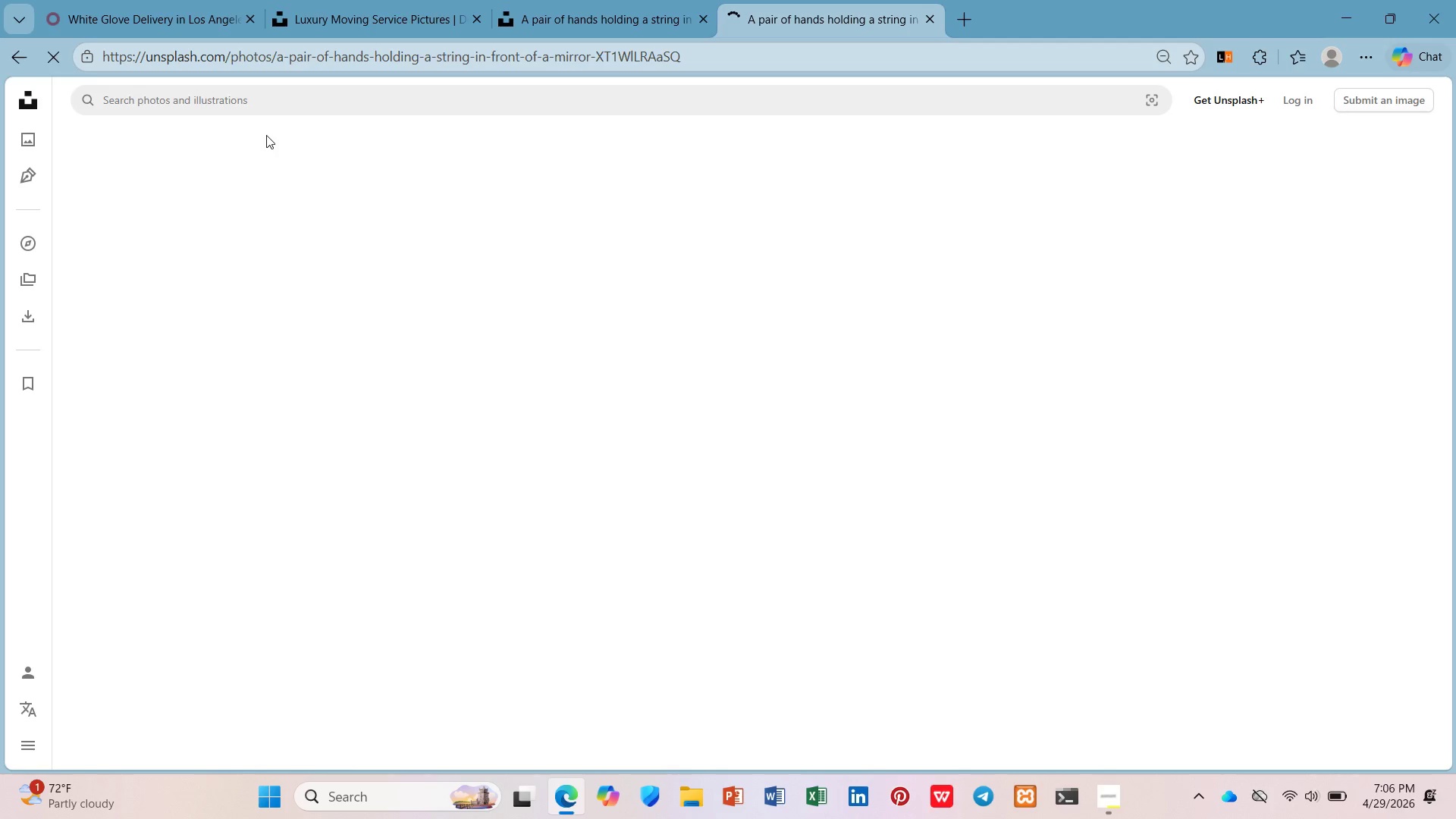 
left_click([289, 105])
 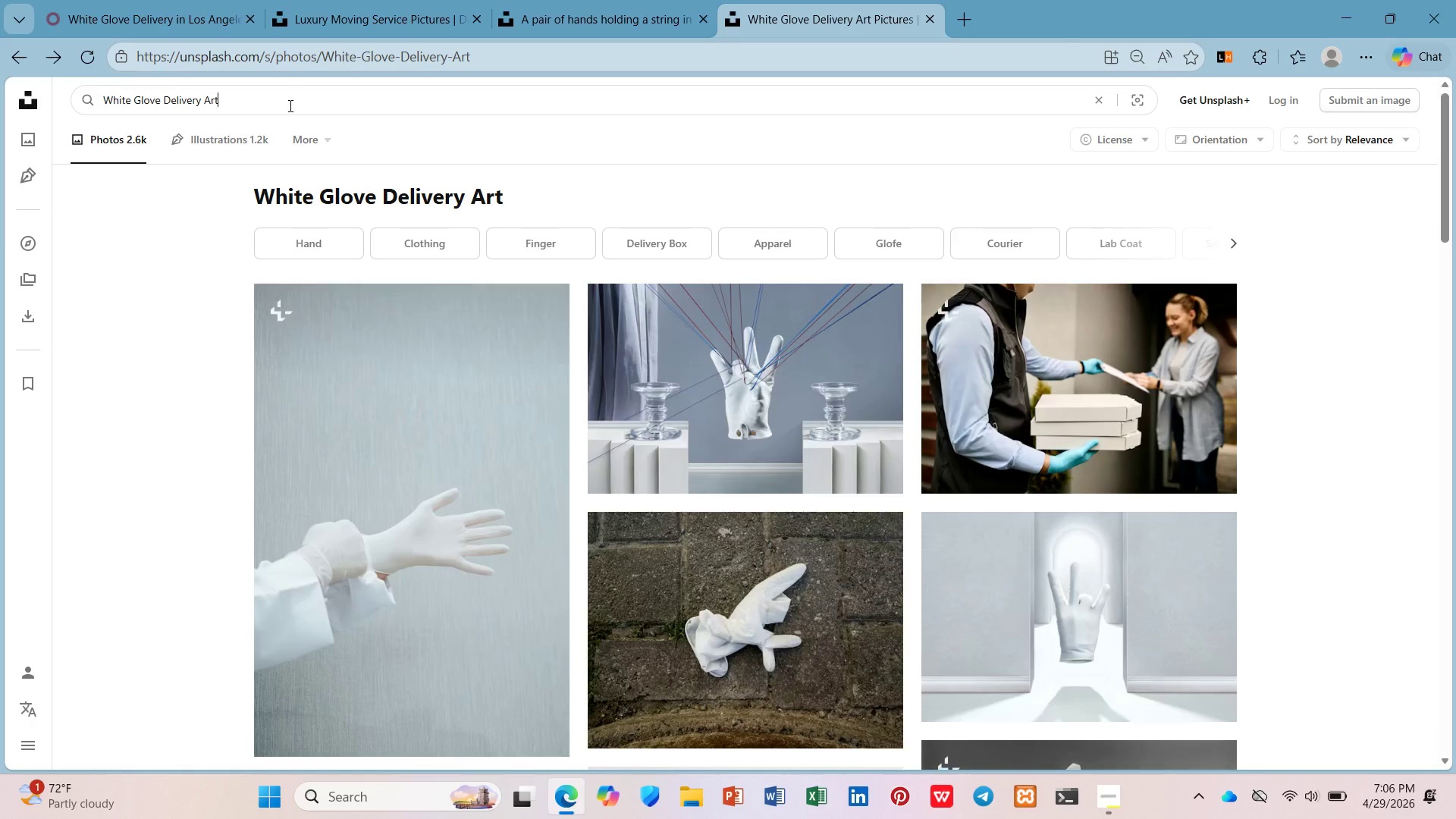 
key(Backspace)
 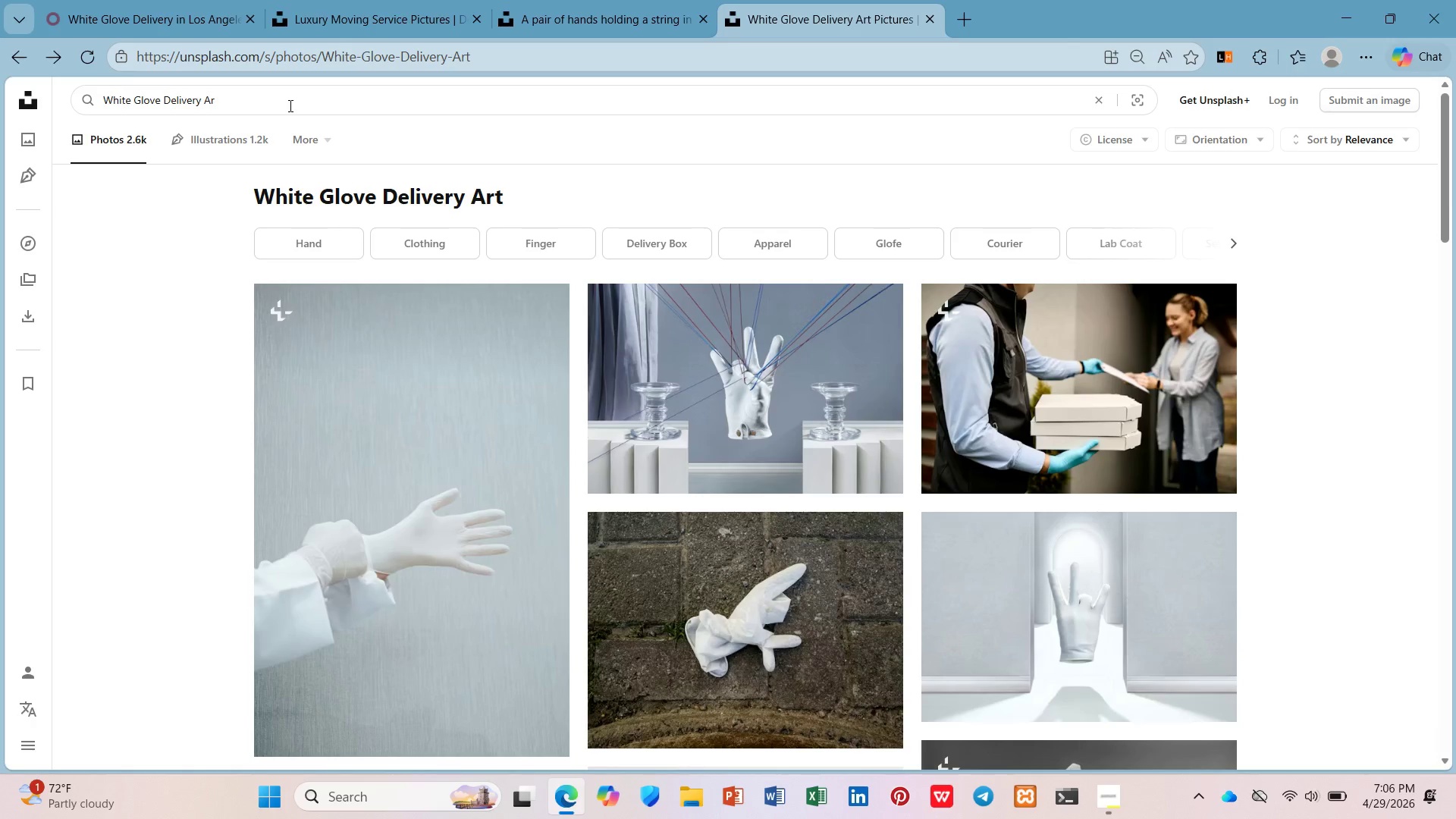 
key(Backspace)
 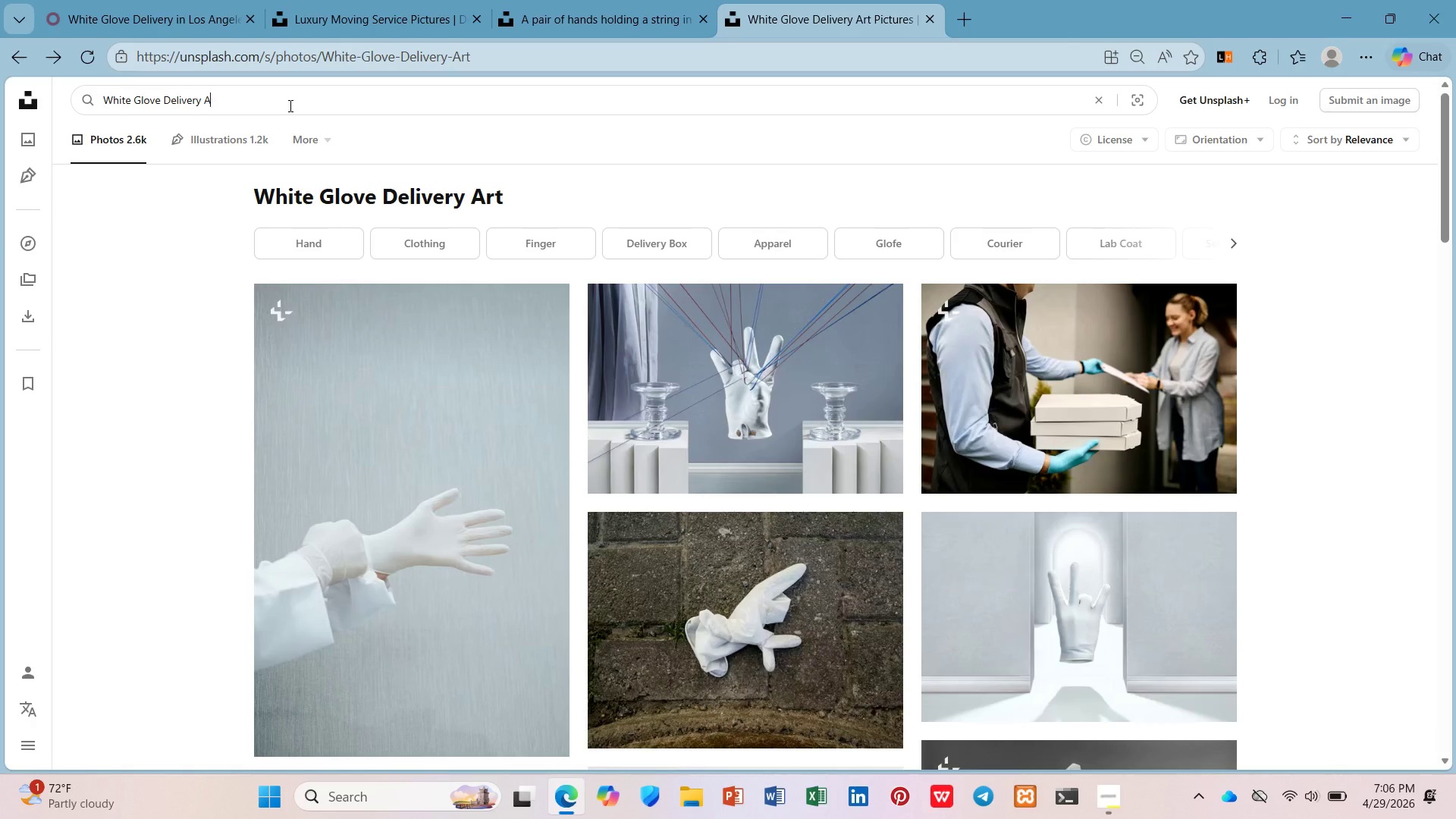 
key(Backspace)
 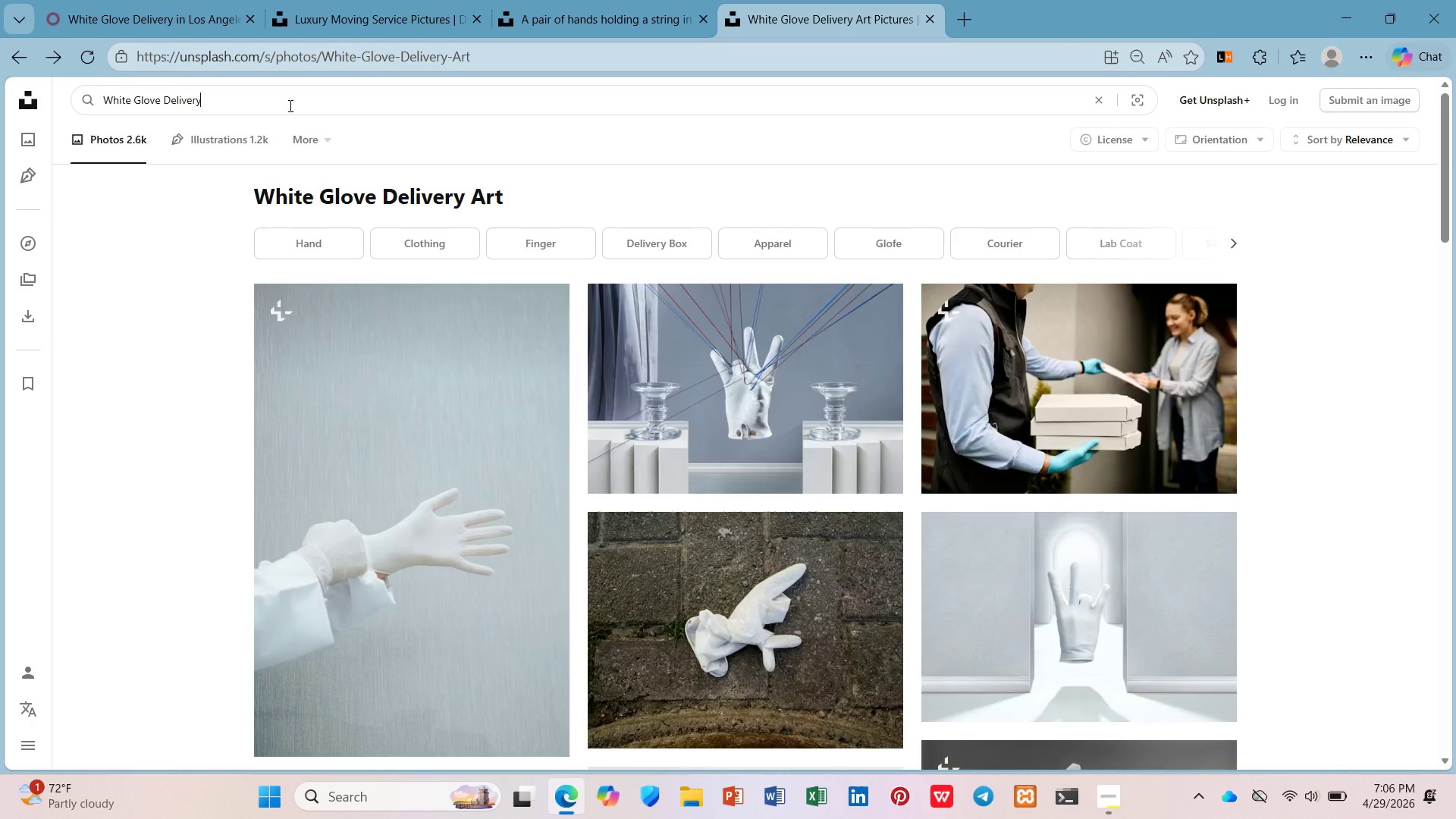 
key(Backspace)
 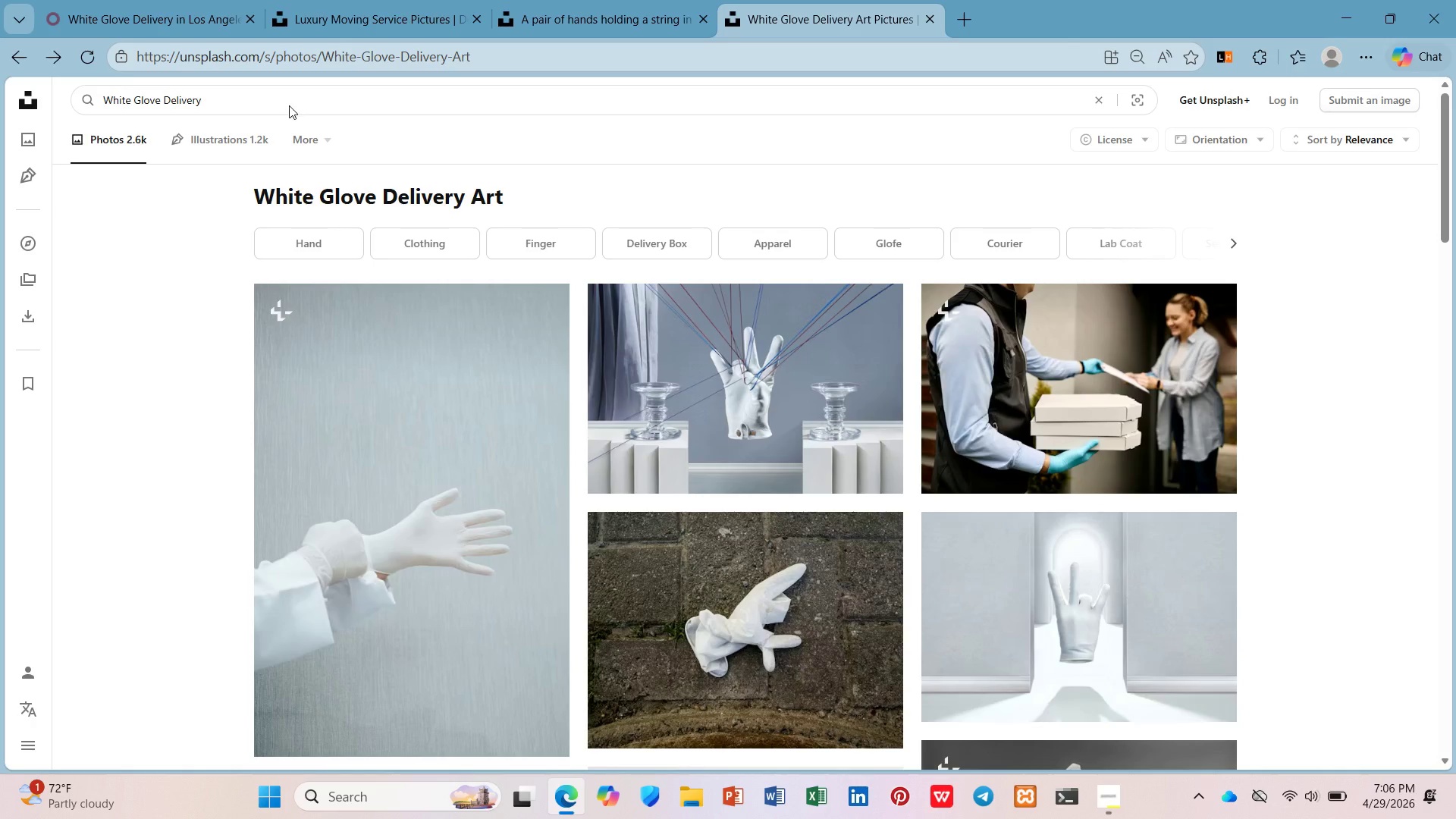 
key(Enter)
 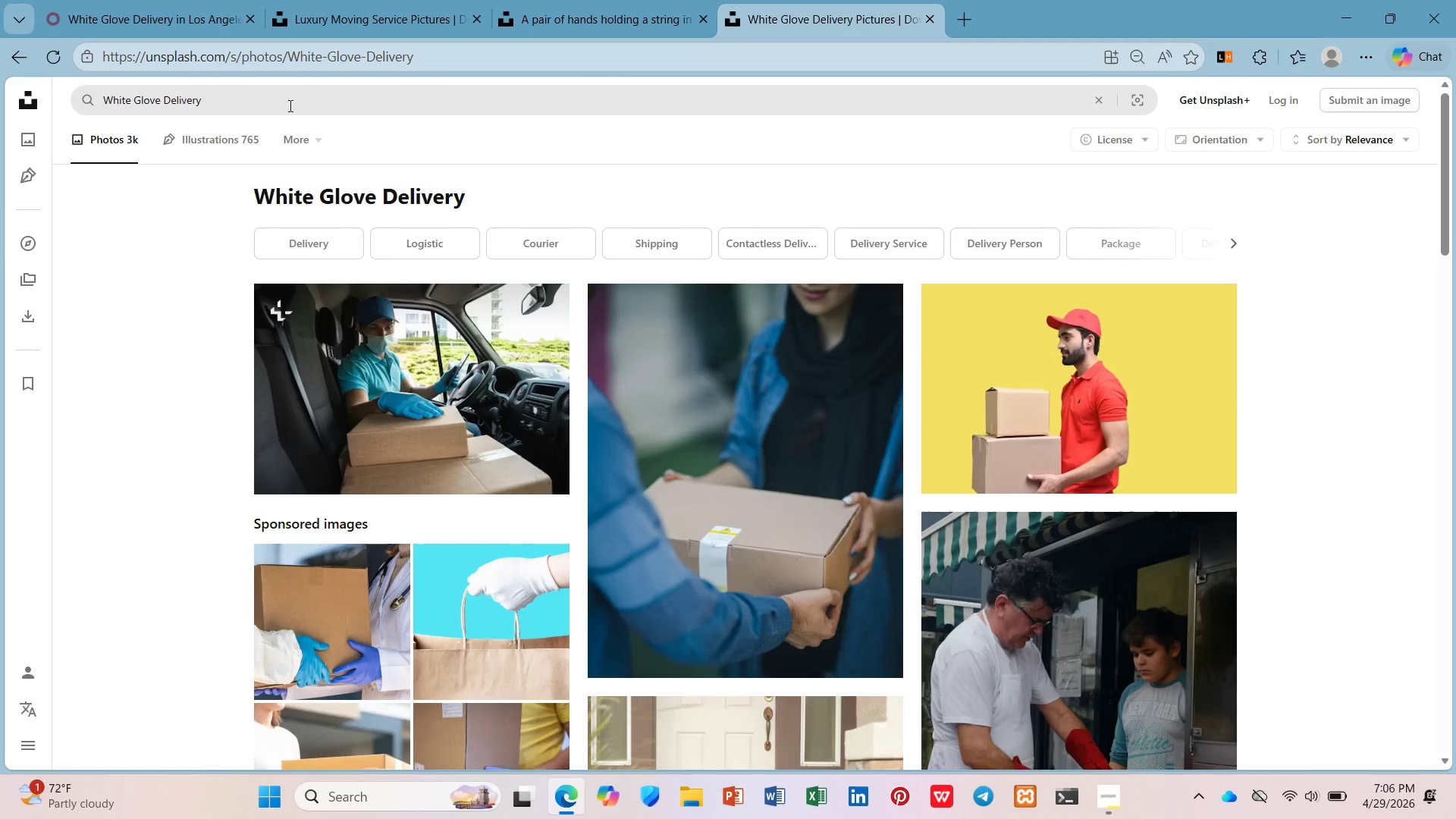 
scroll: coordinate [461, 250], scroll_direction: down, amount: 11.0
 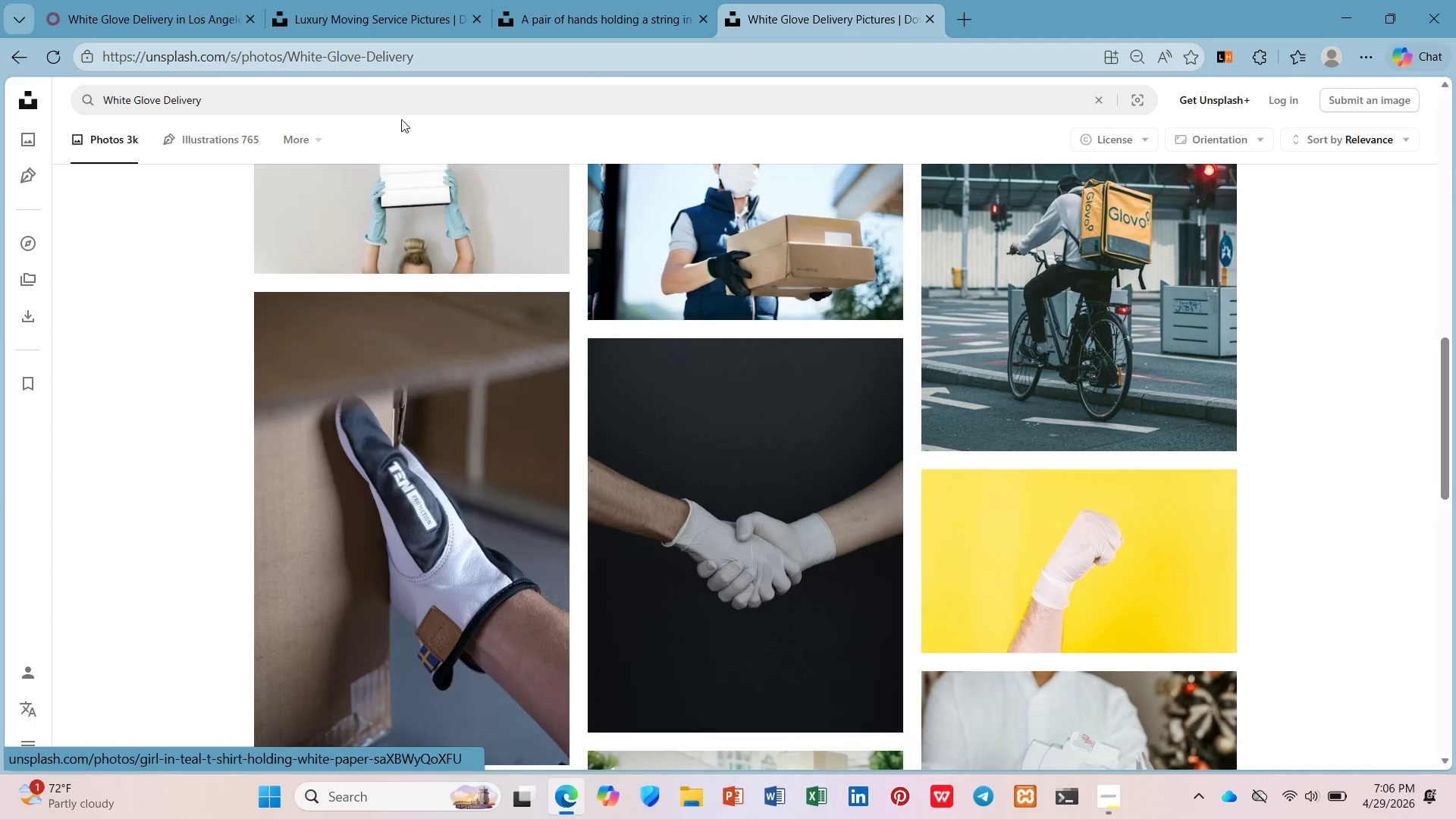 
left_click([404, 99])
 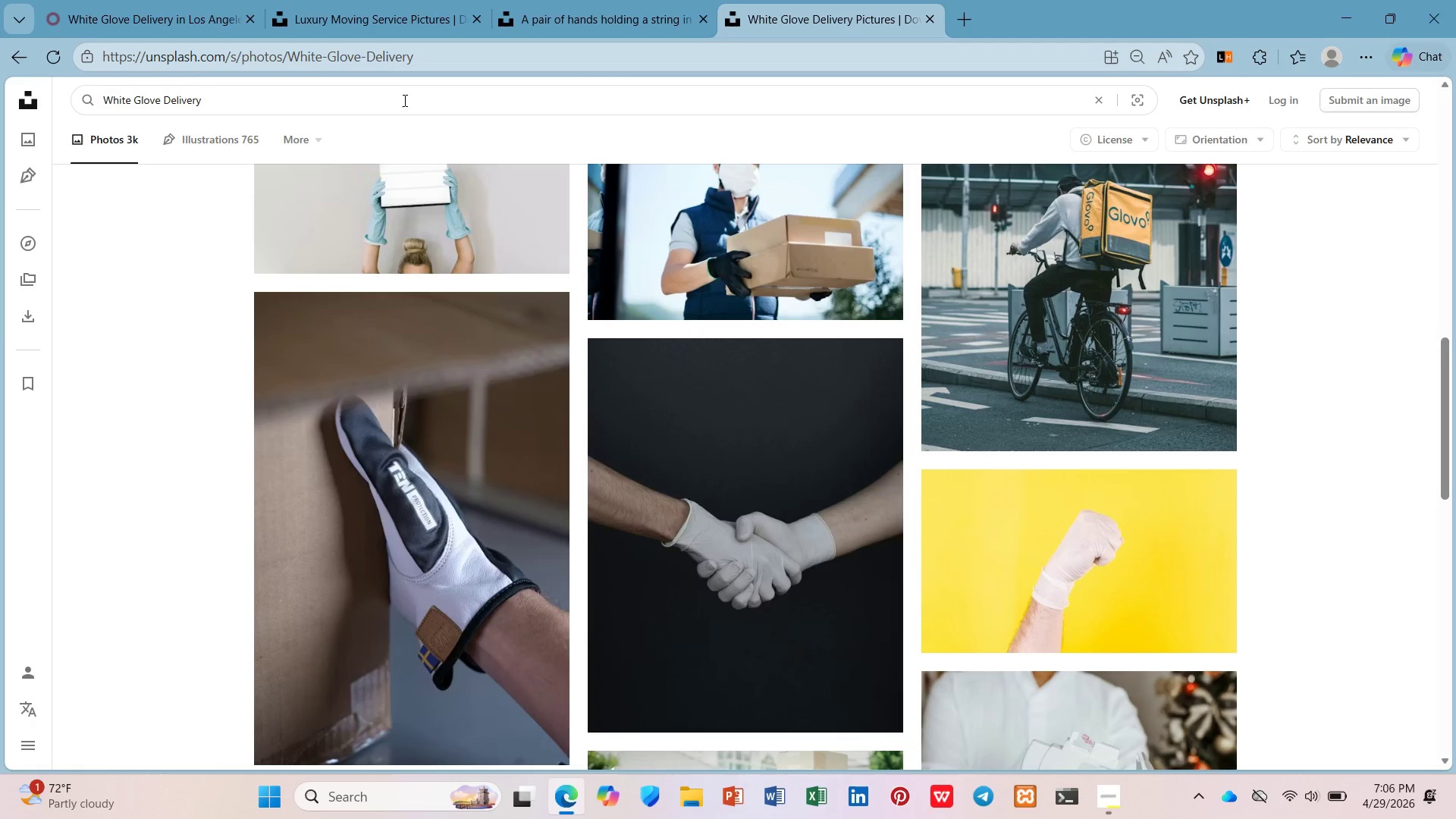 
type( artsy)
 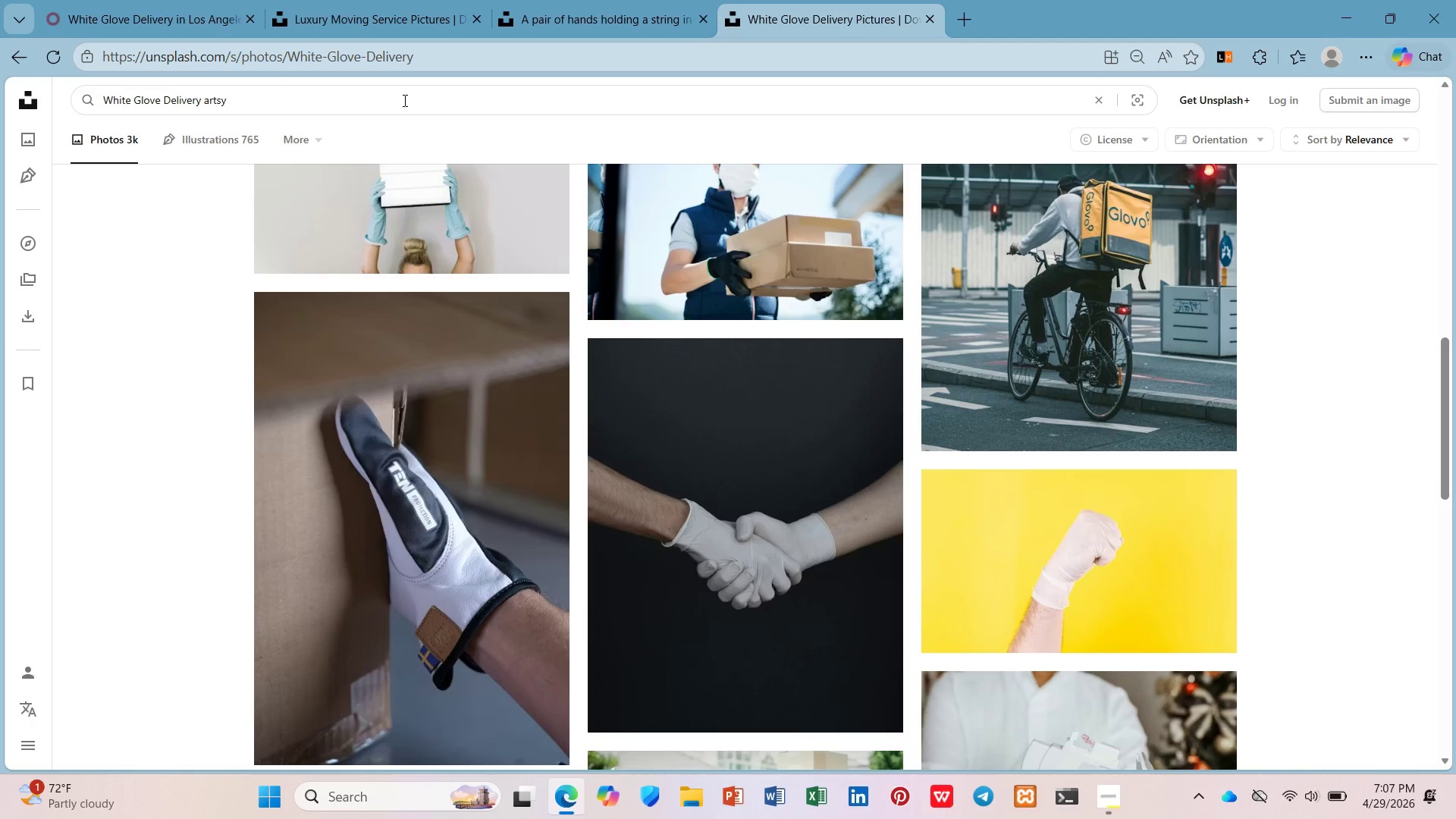 
key(Enter)
 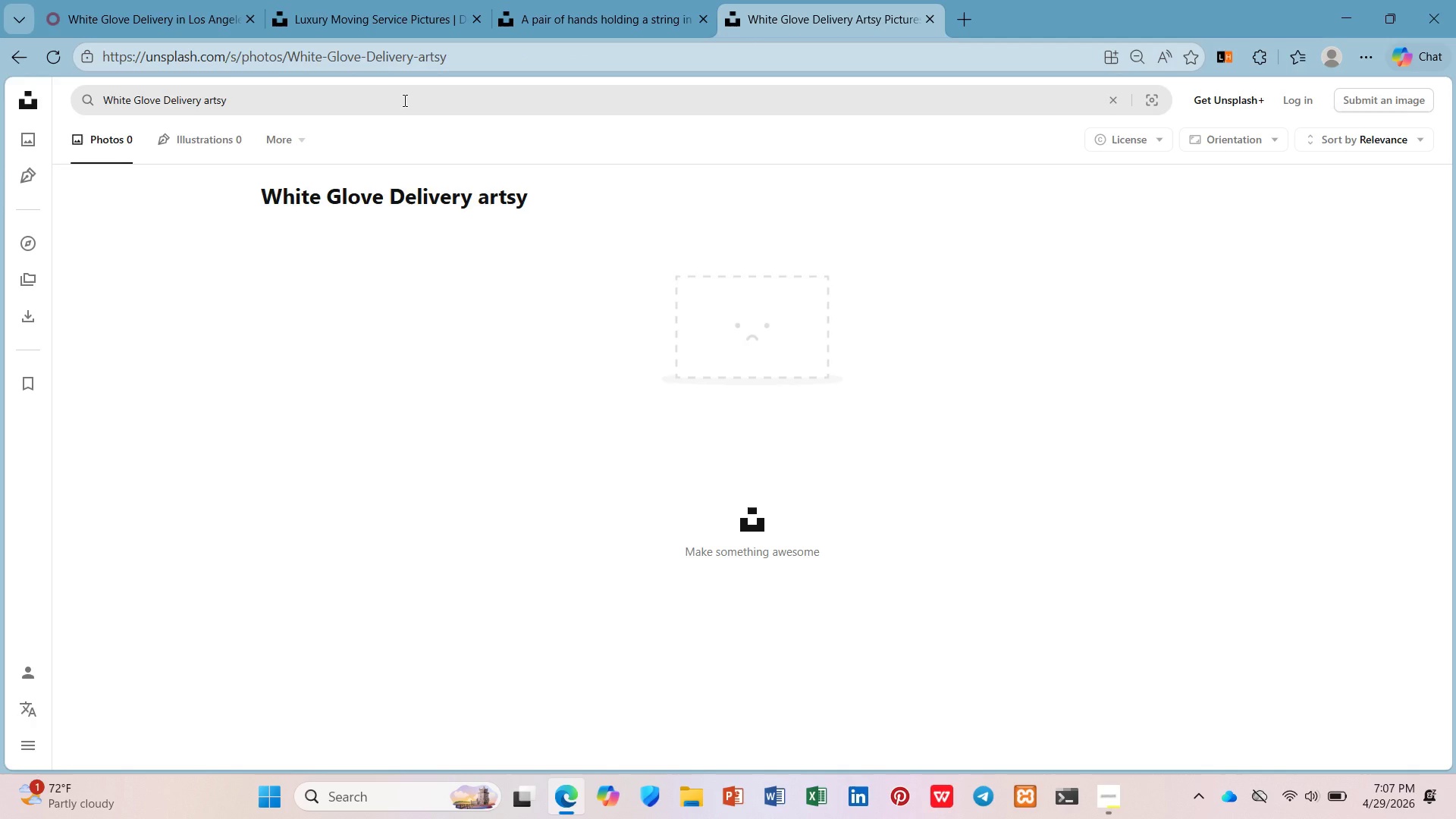 
left_click([403, 100])
 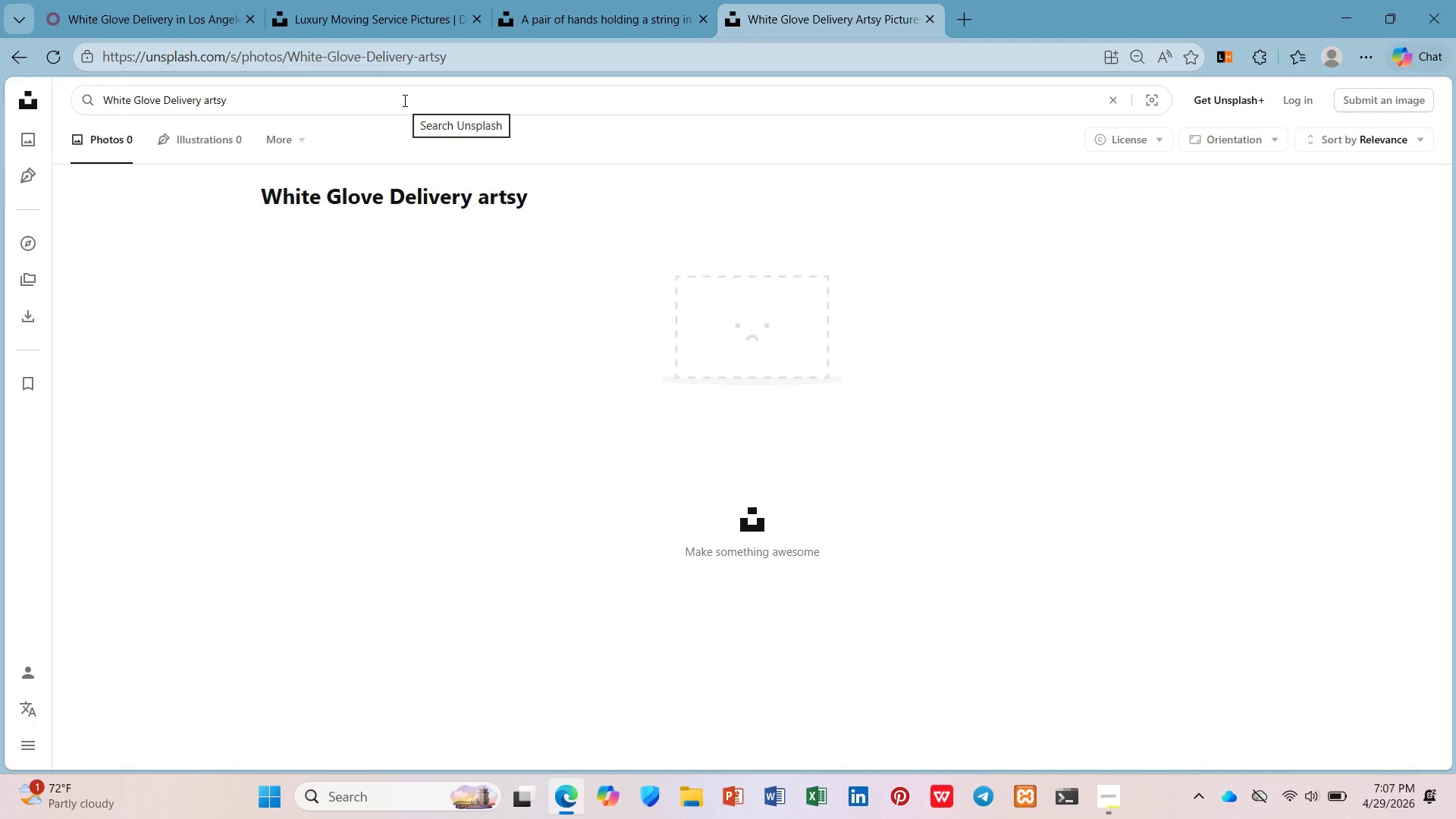 
key(Backspace)
key(Backspace)
type(istic)
 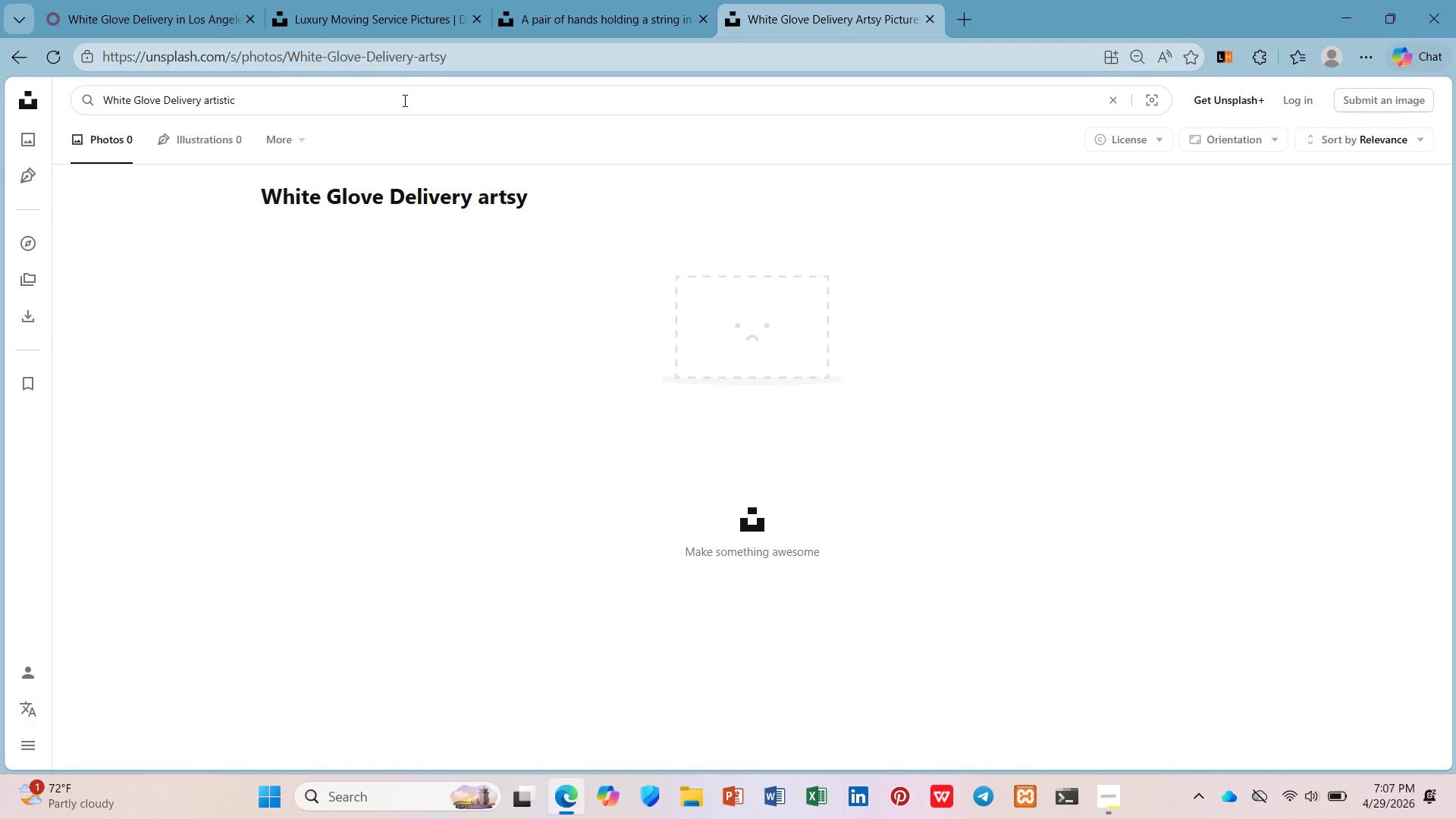 
wait(10.88)
 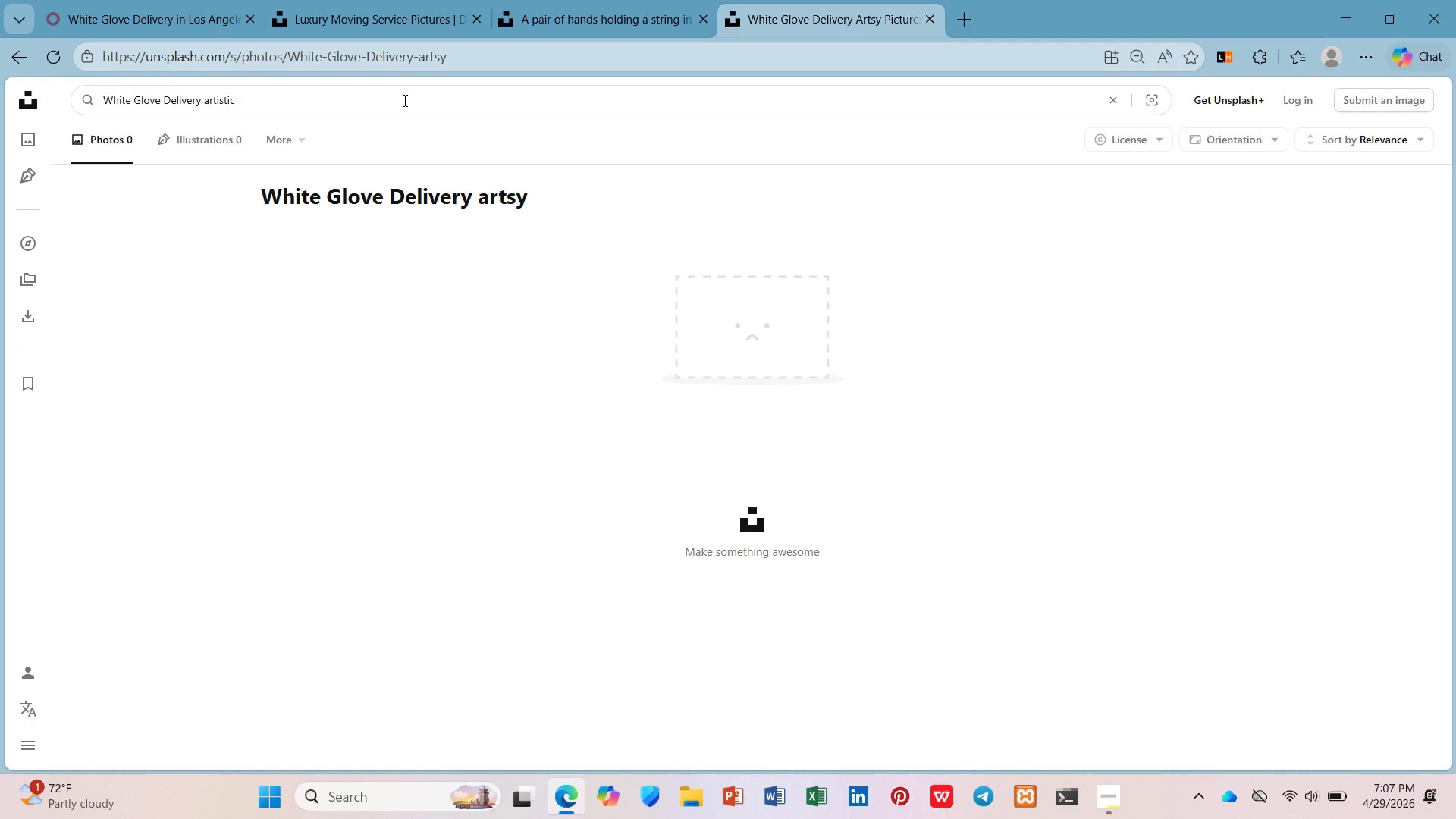 
left_click([404, 0])
 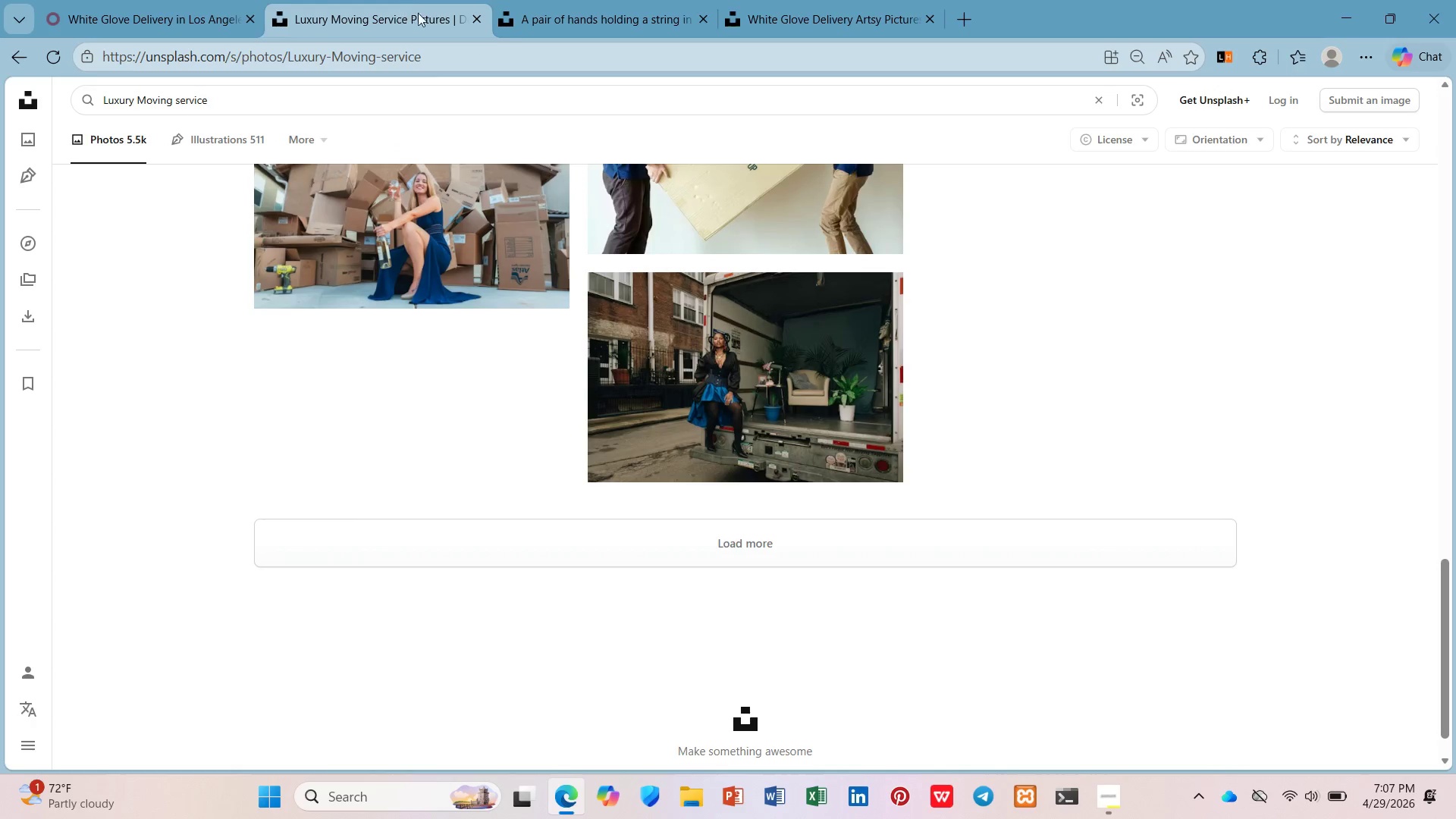 
left_click([472, 17])
 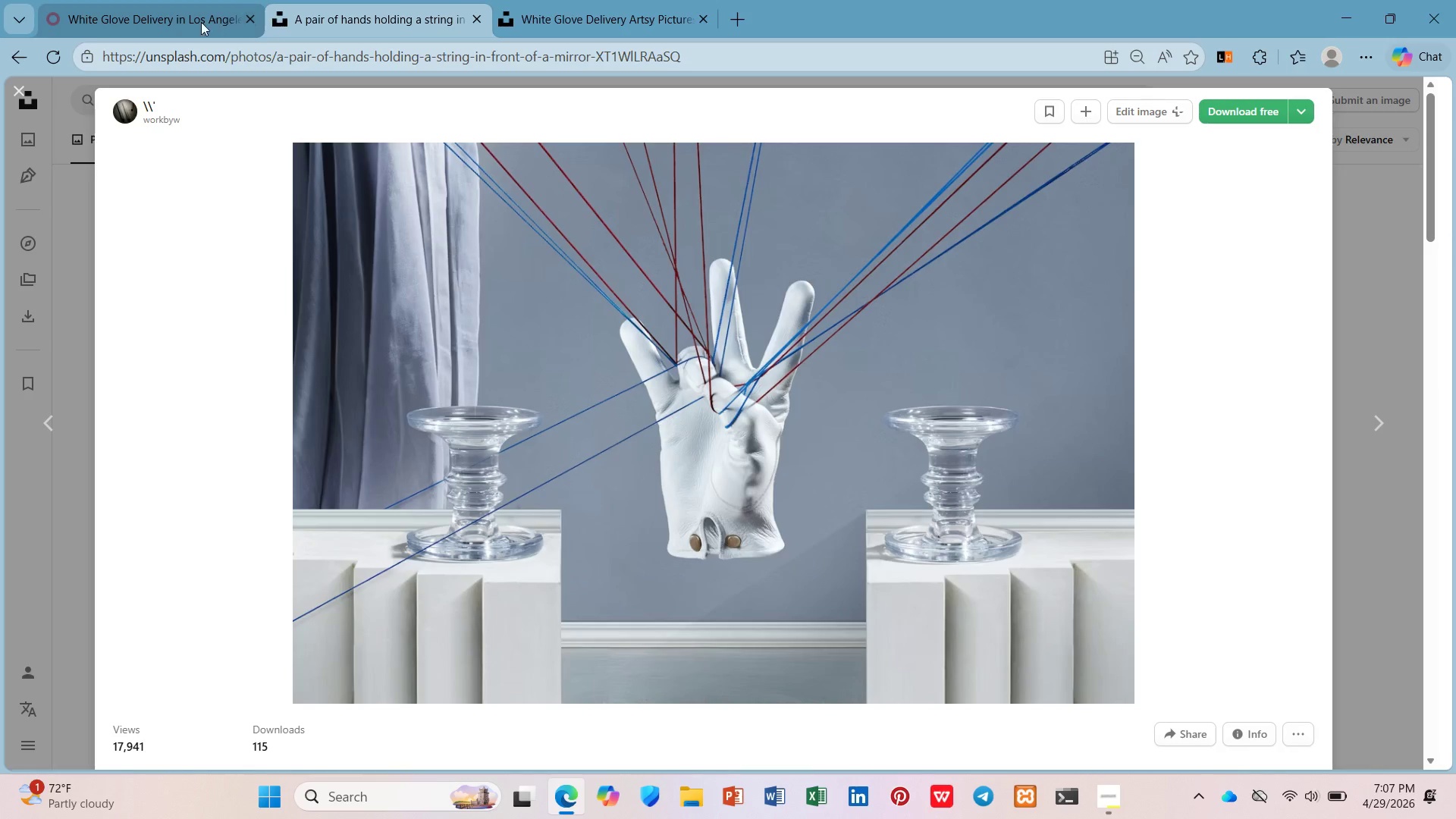 
left_click([180, 20])
 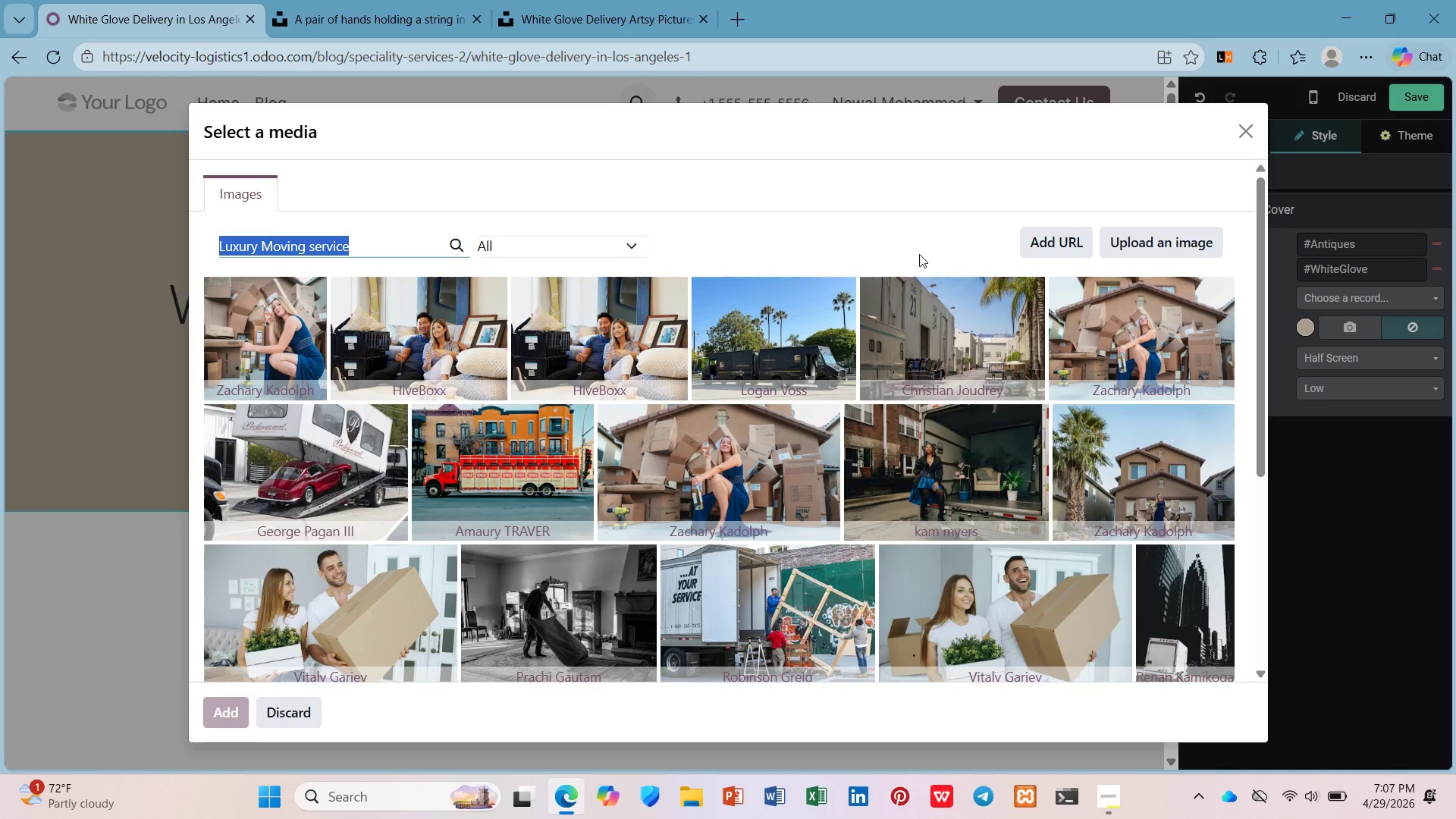 
left_click([425, 5])
 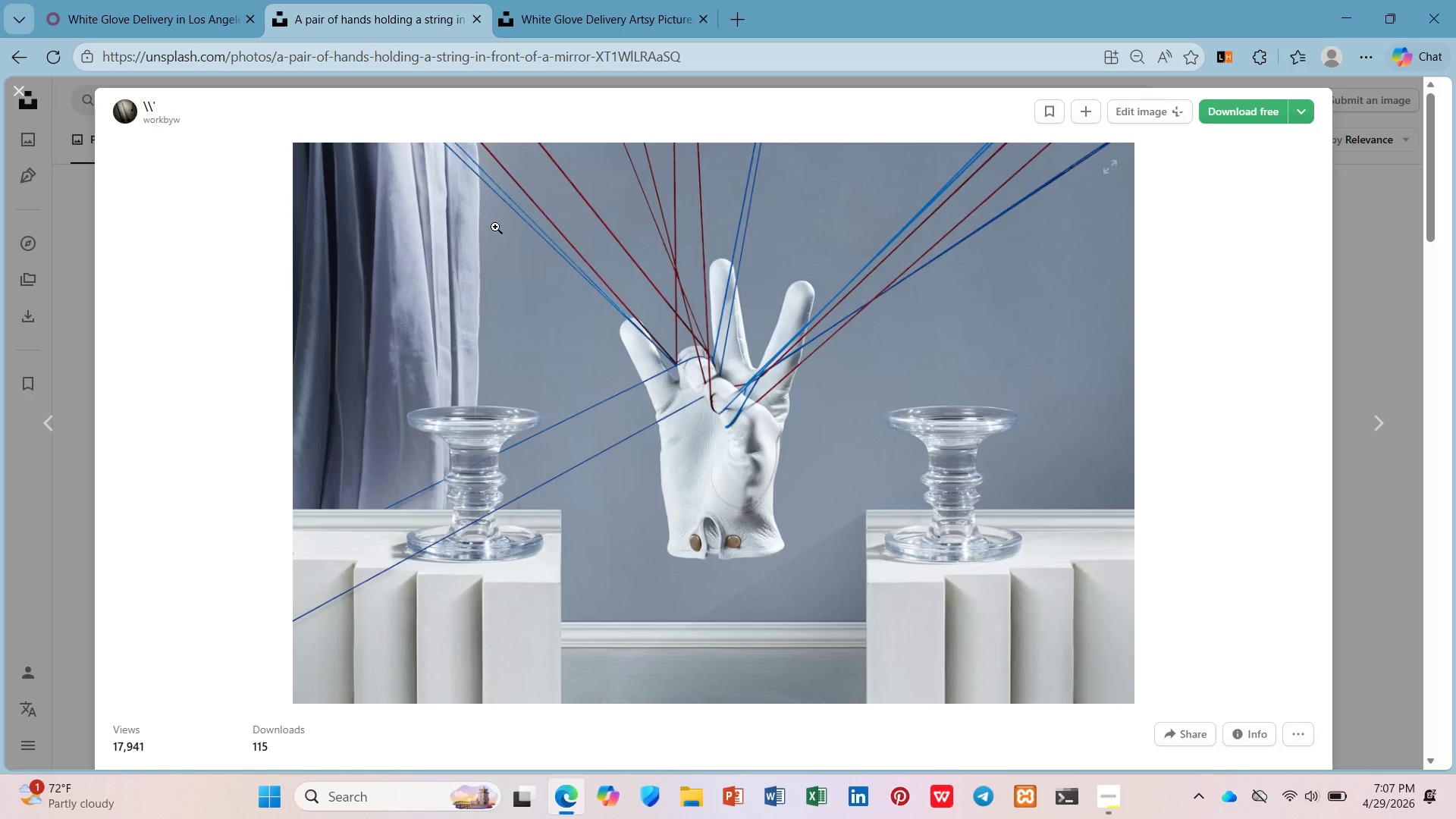 
right_click([495, 227])
 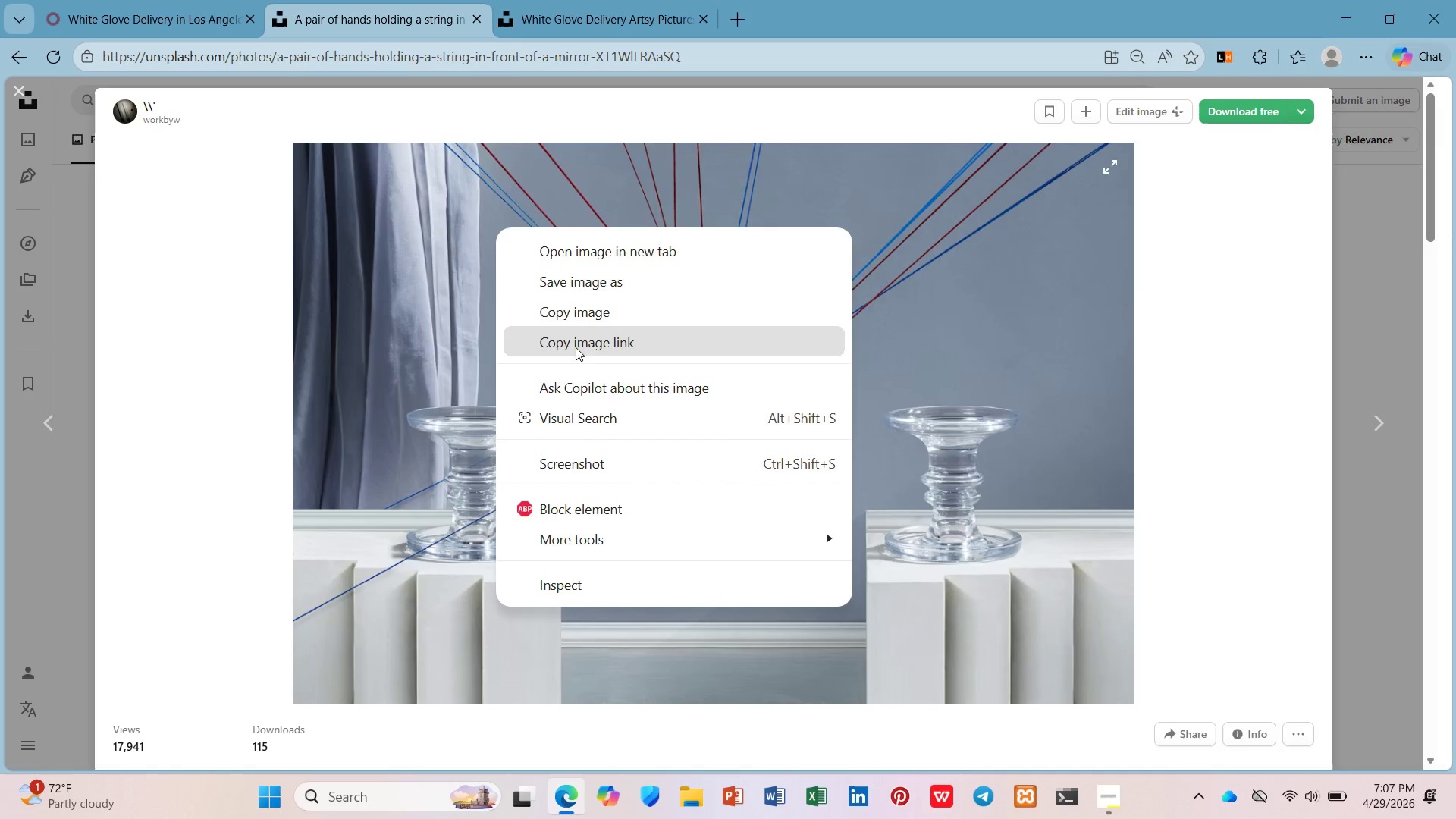 
left_click([579, 339])
 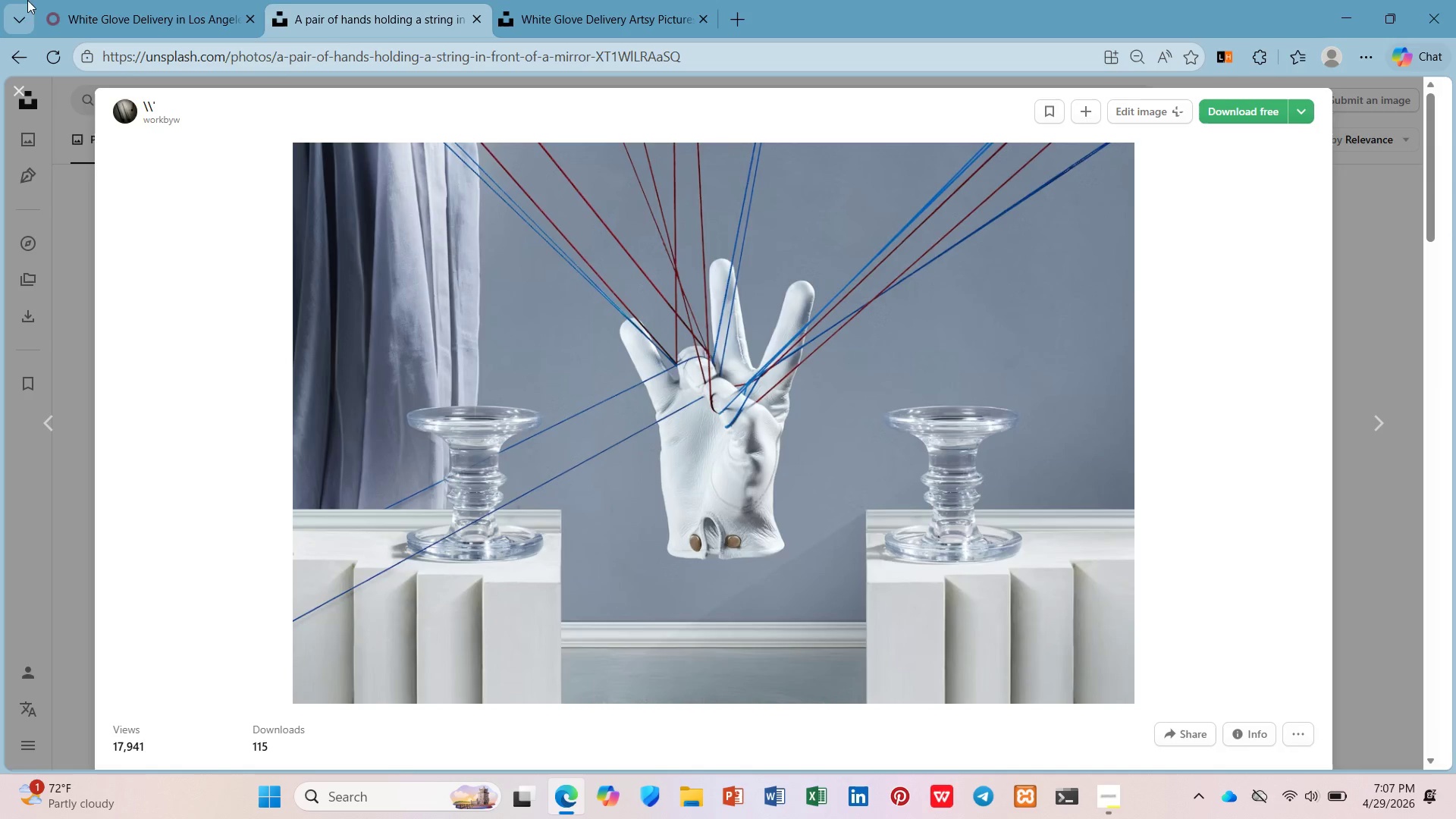 
left_click([108, 0])
 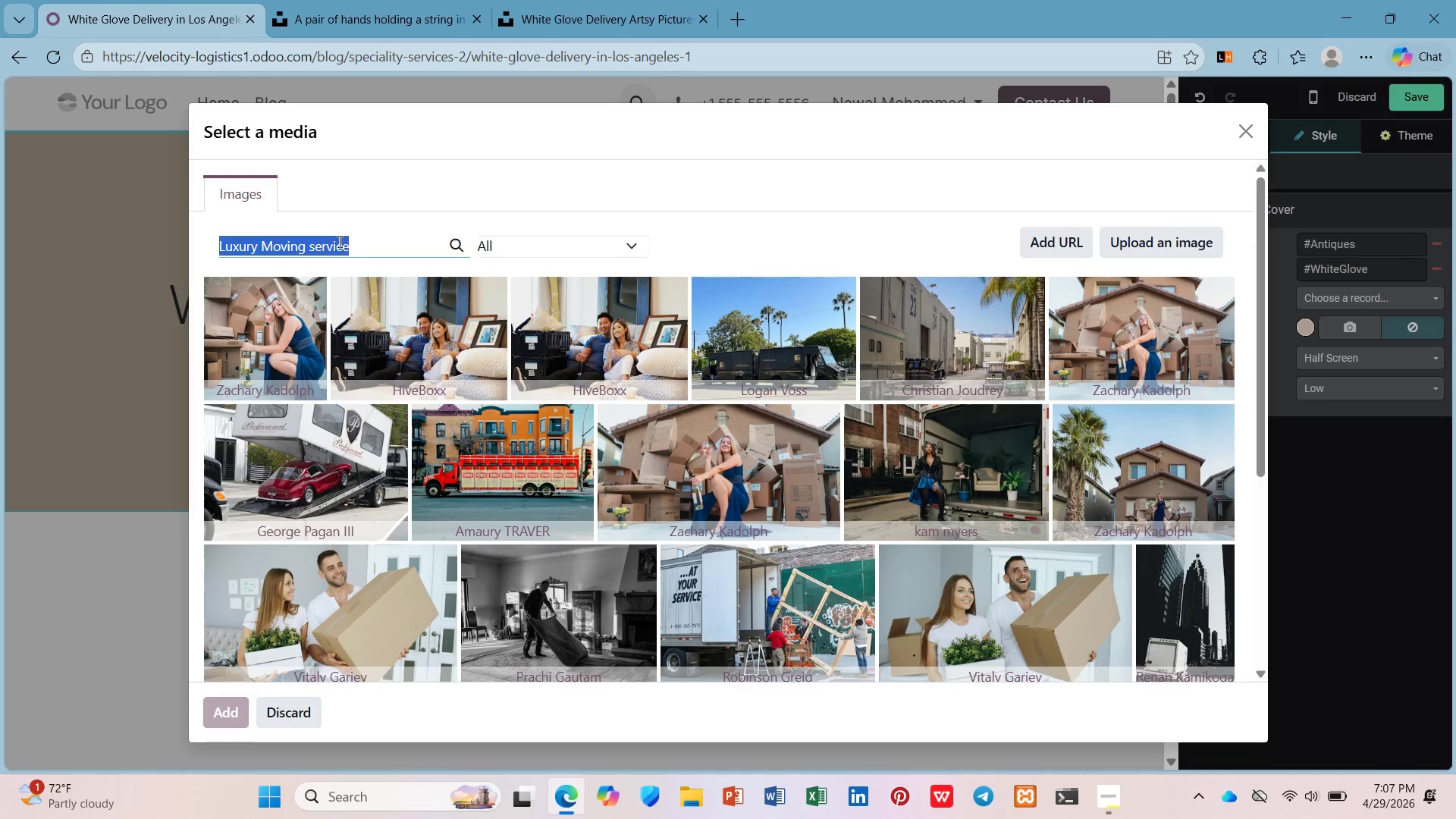 
type(white glove art)
 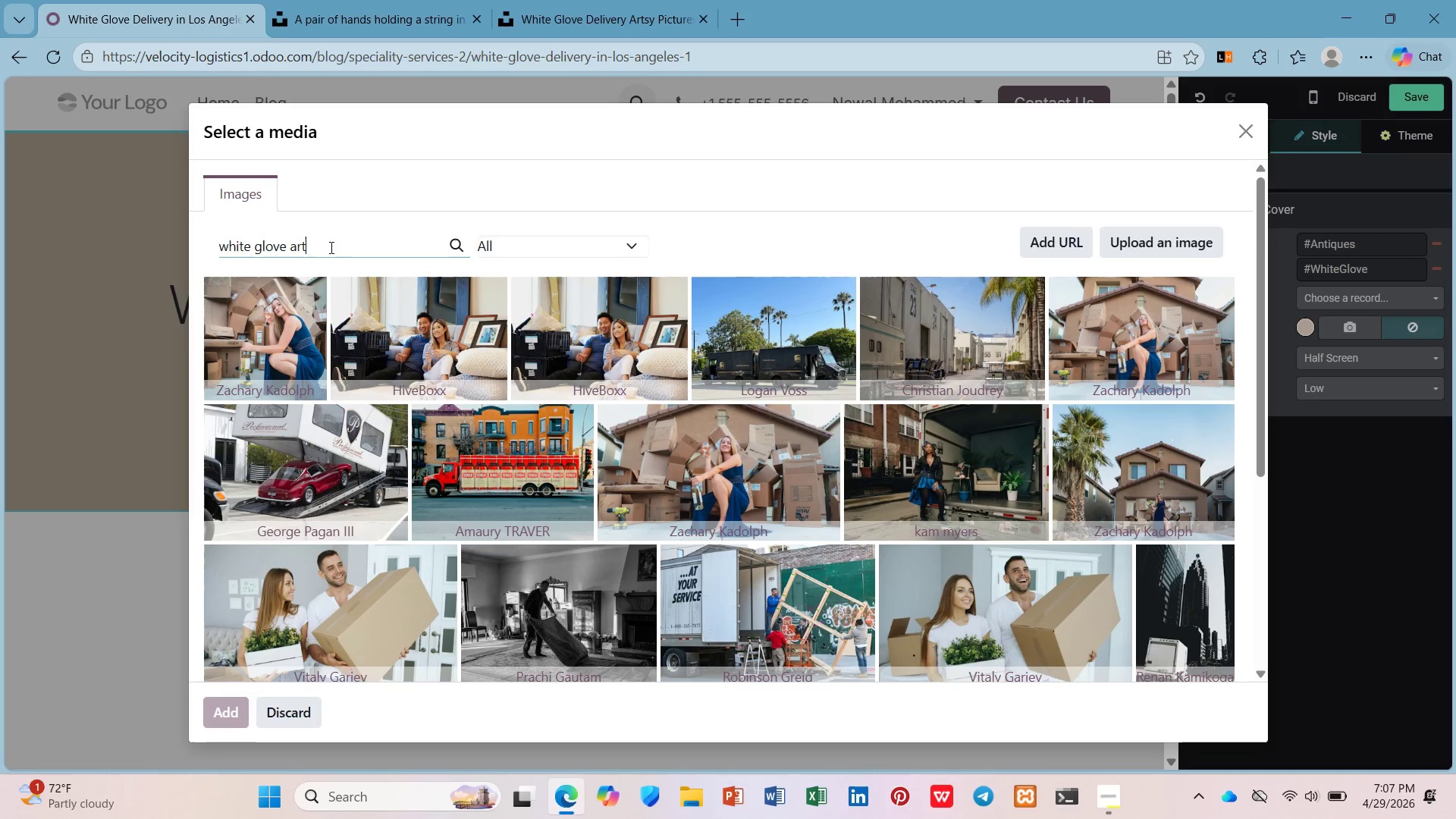 
key(Enter)
 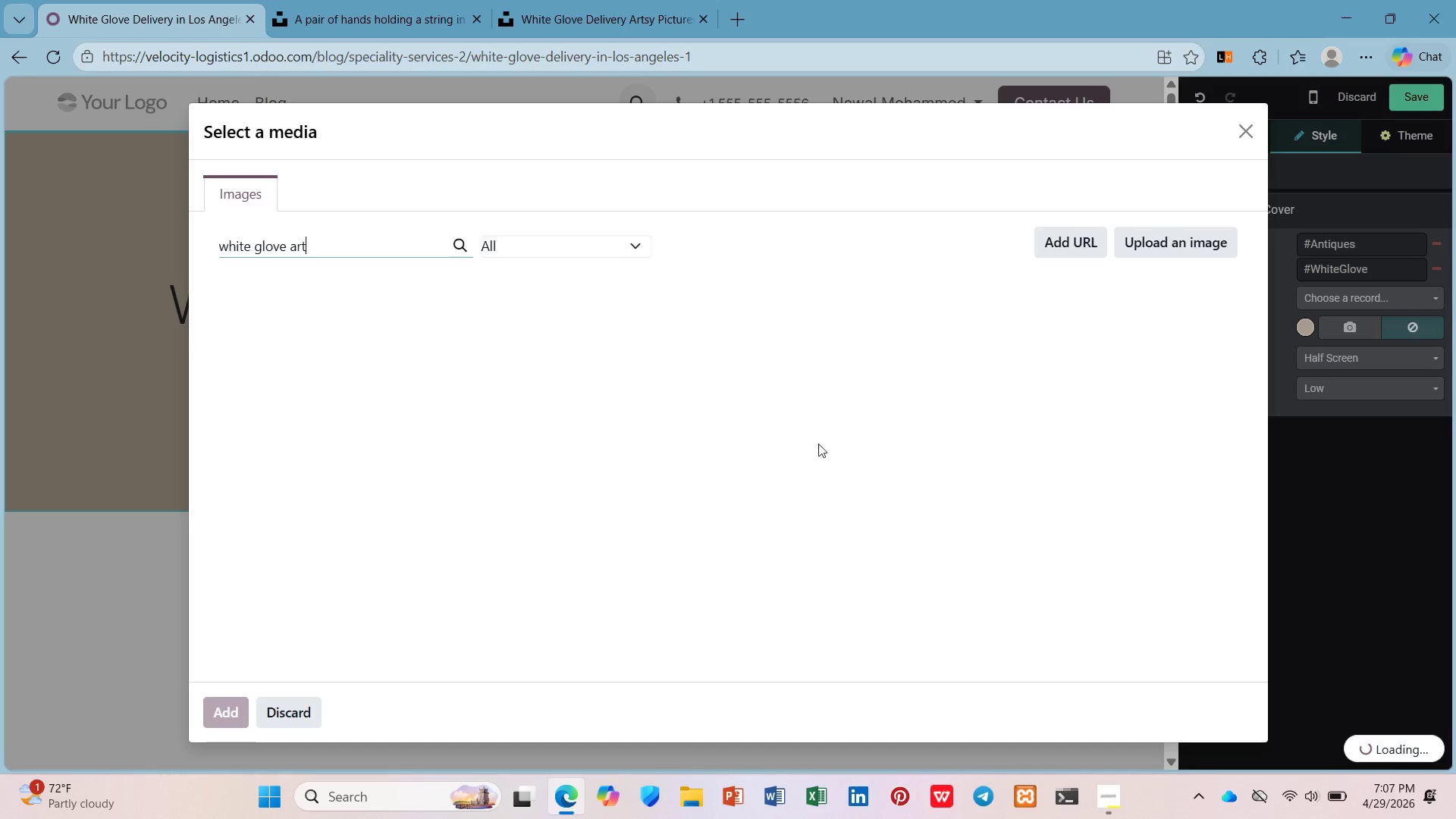 
wait(8.41)
 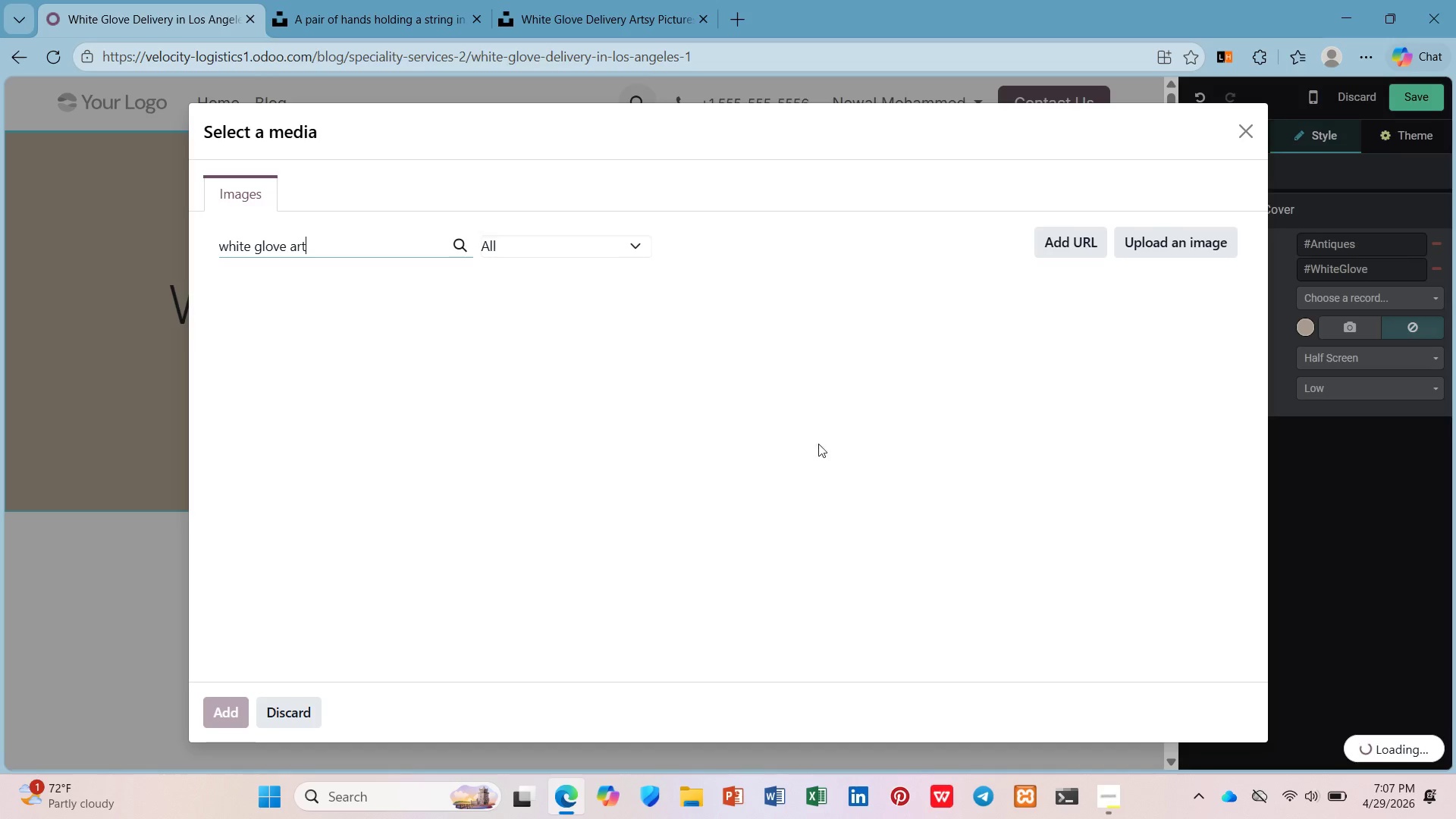 
left_click([1069, 244])
 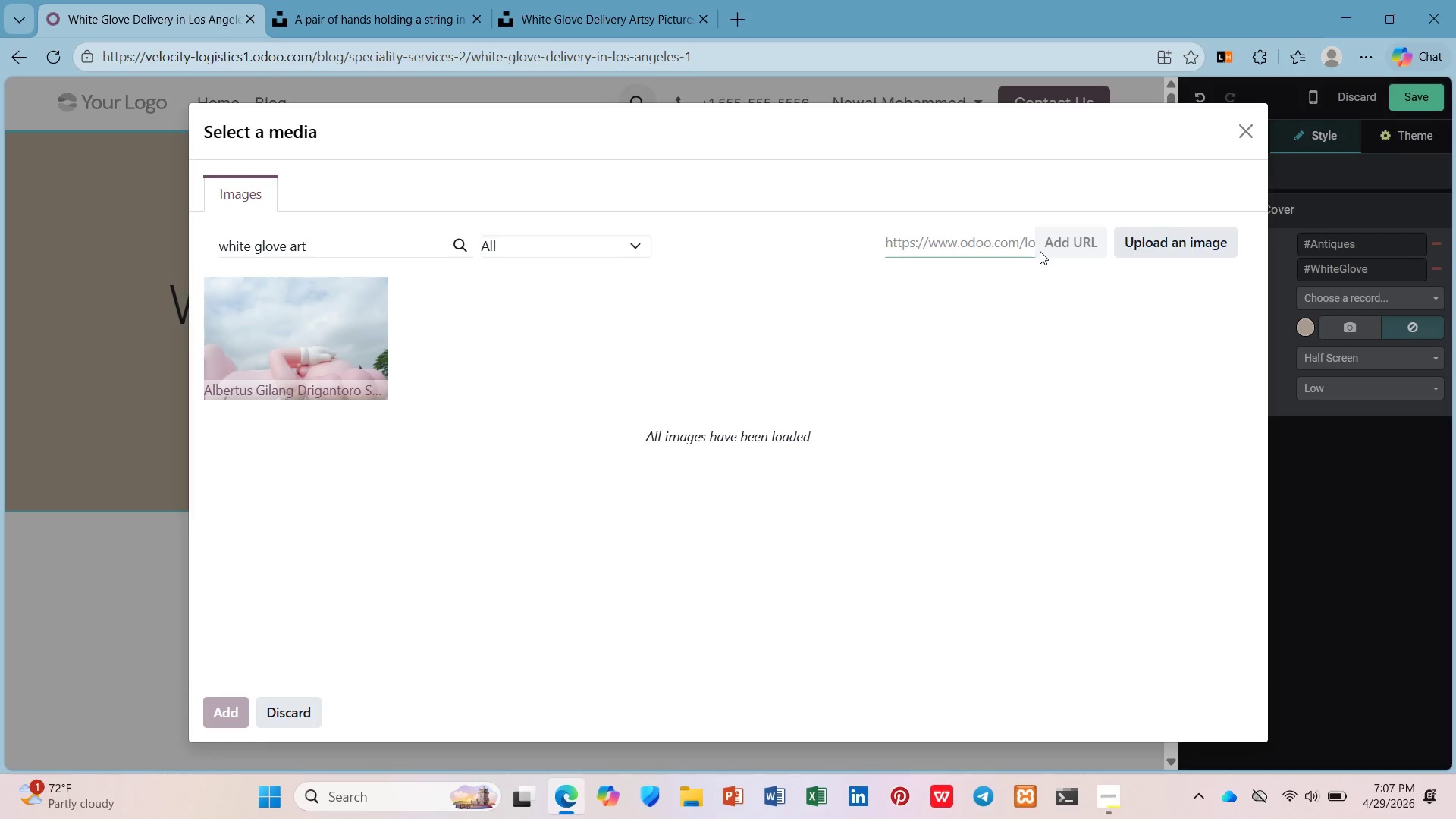 
key(Control+V)
 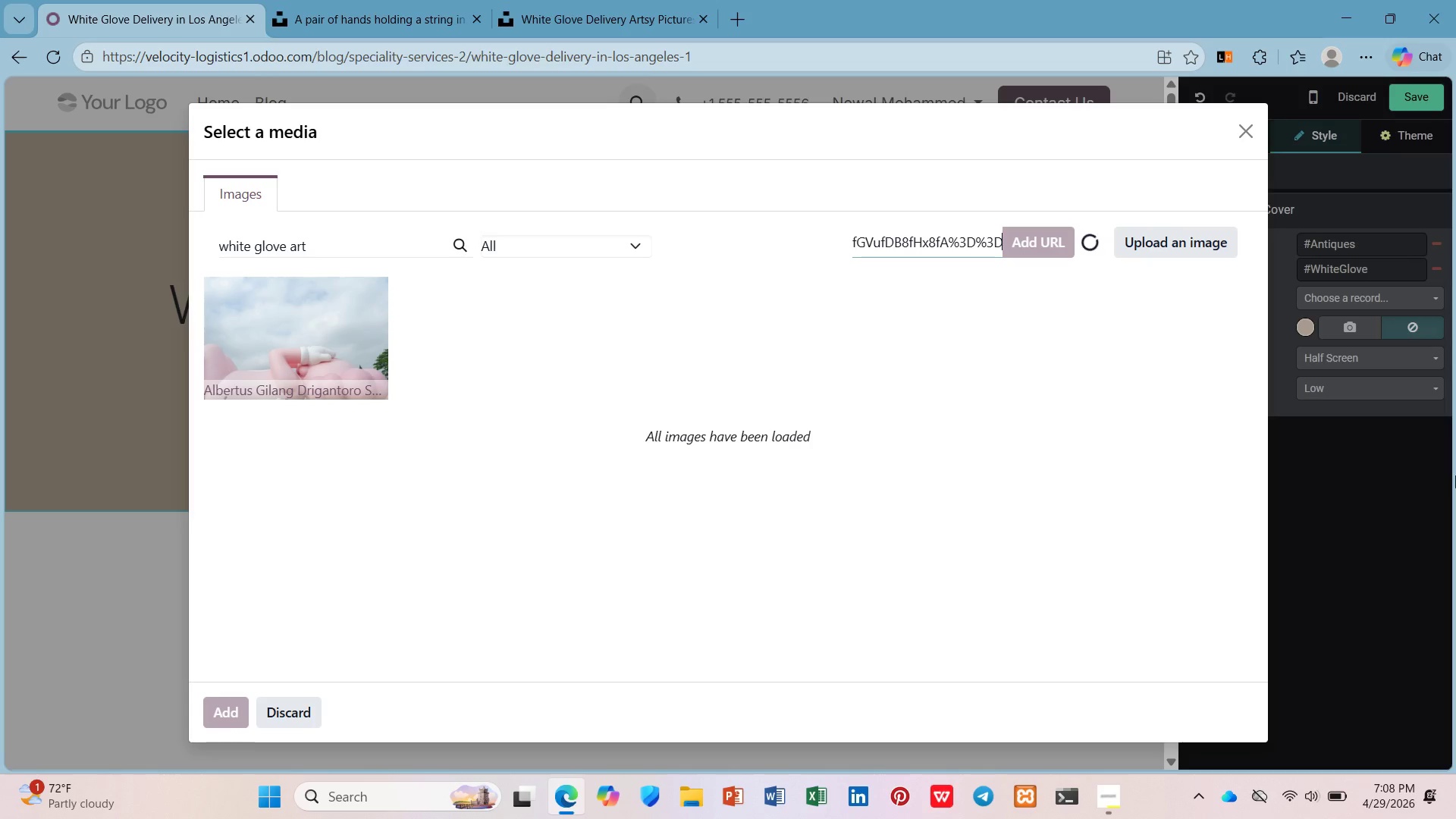 
wait(61.44)
 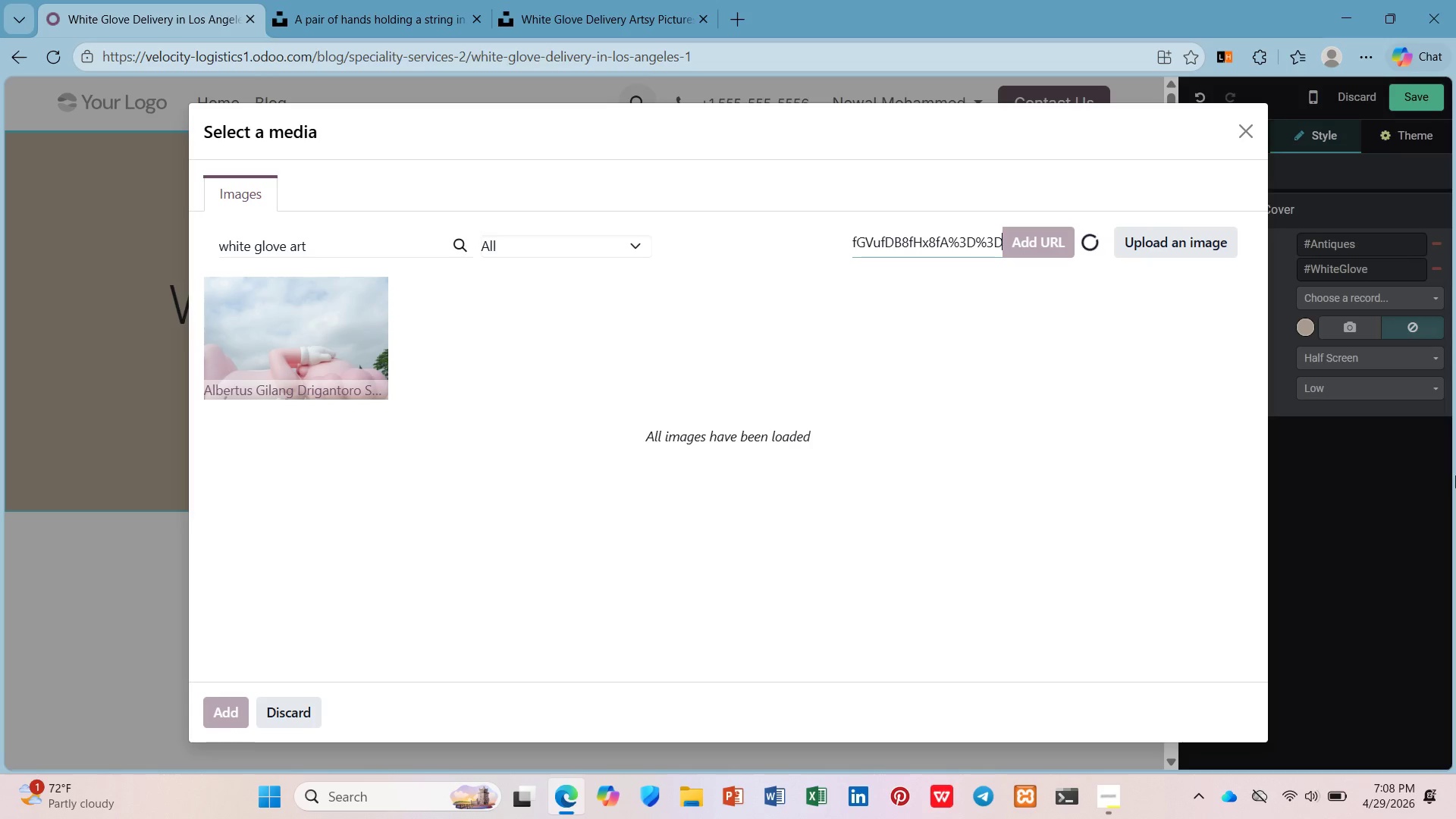 
left_click([1055, 248])
 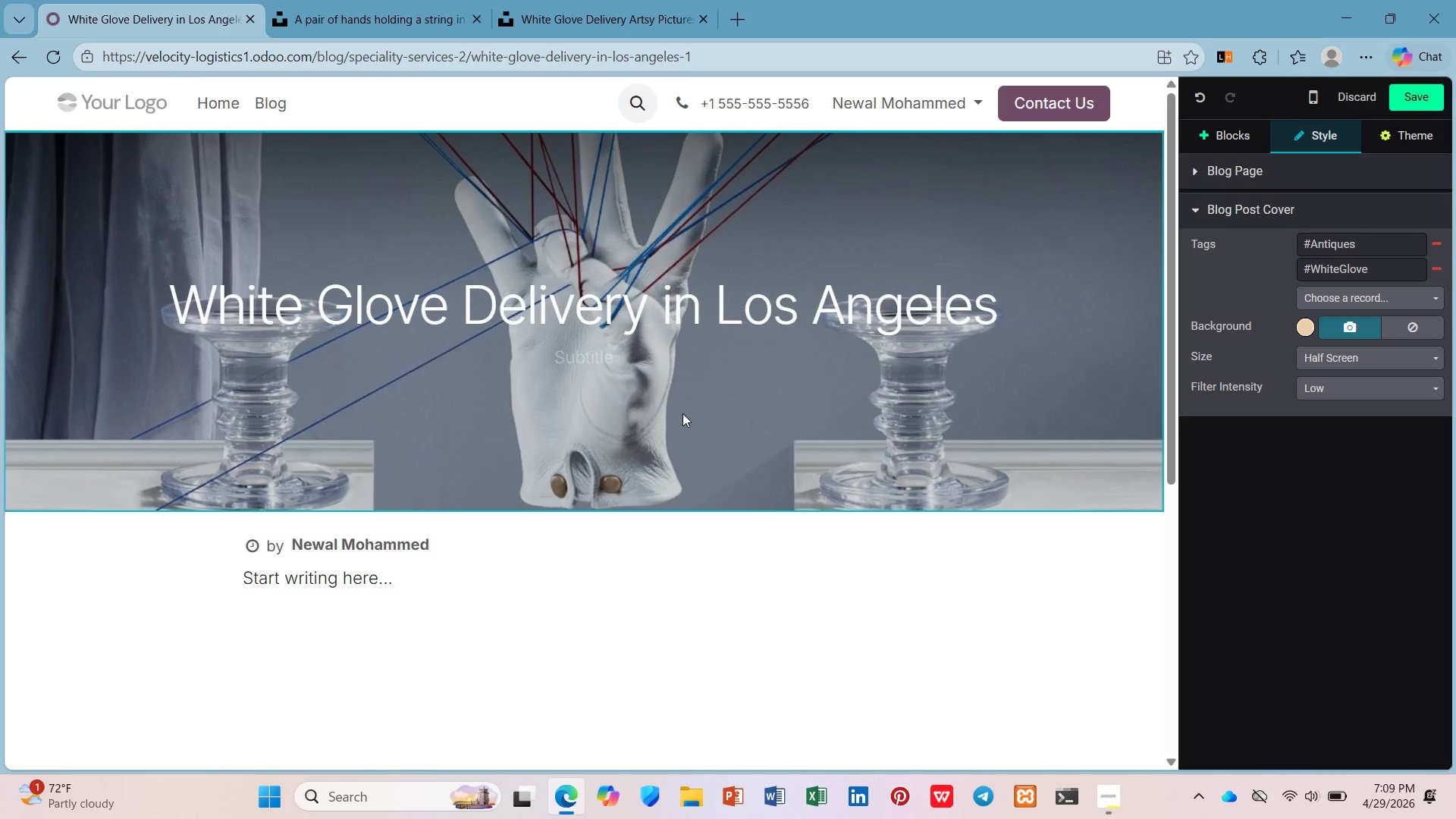 
wait(44.59)
 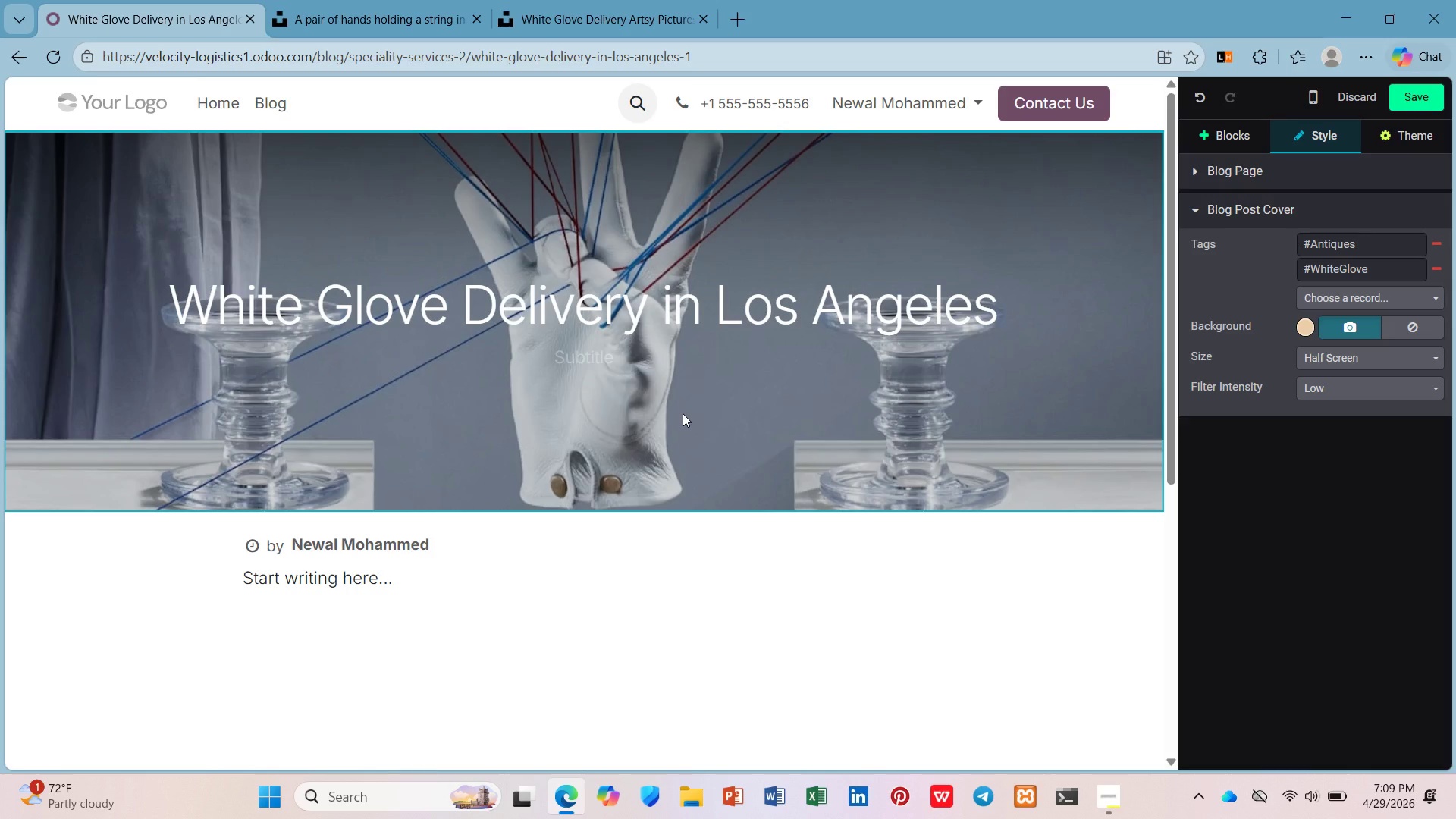 
left_click_drag(start_coordinate=[400, 579], to_coordinate=[173, 578])
 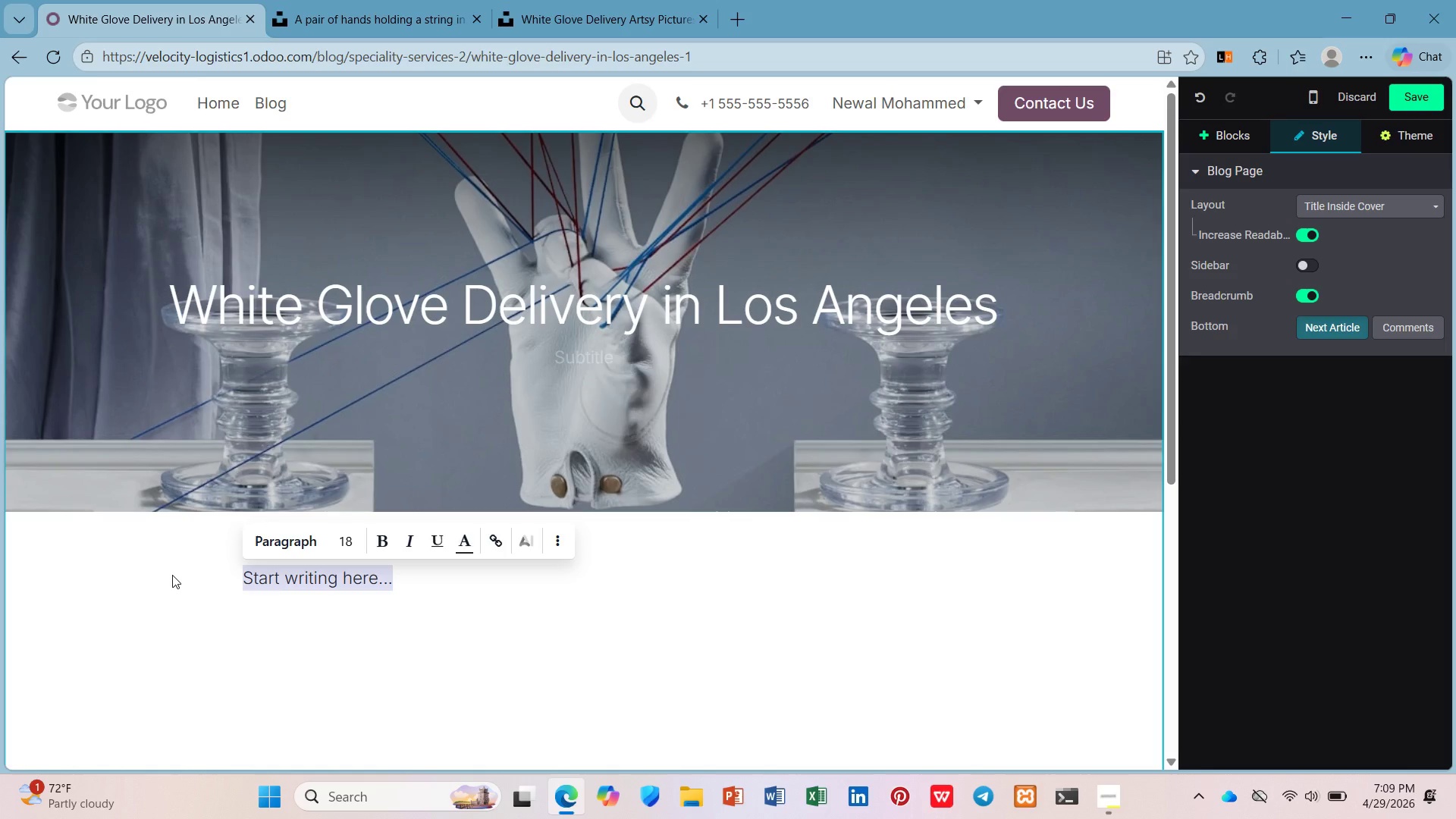 
type(/h2)
 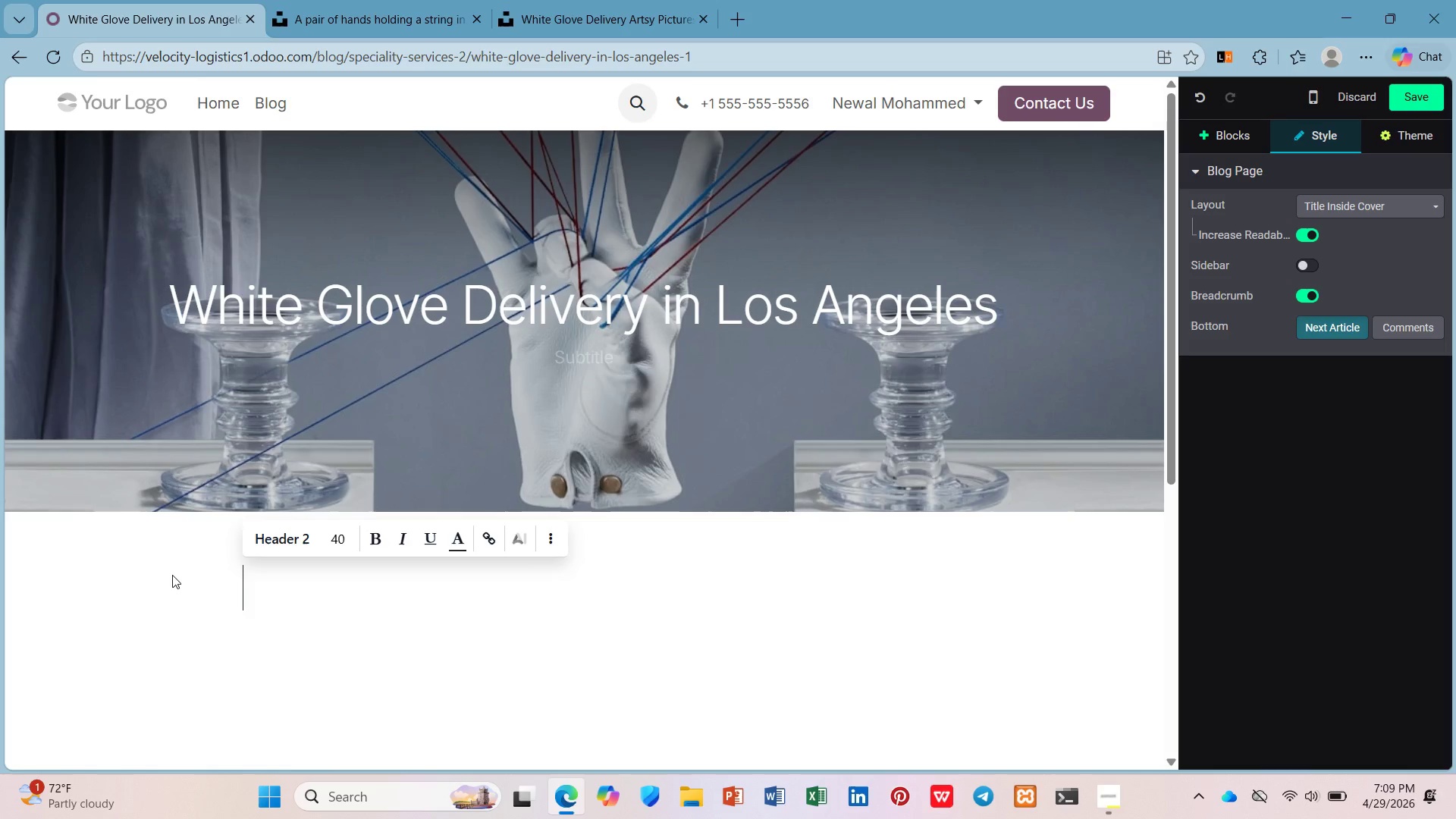 
key(Enter)
 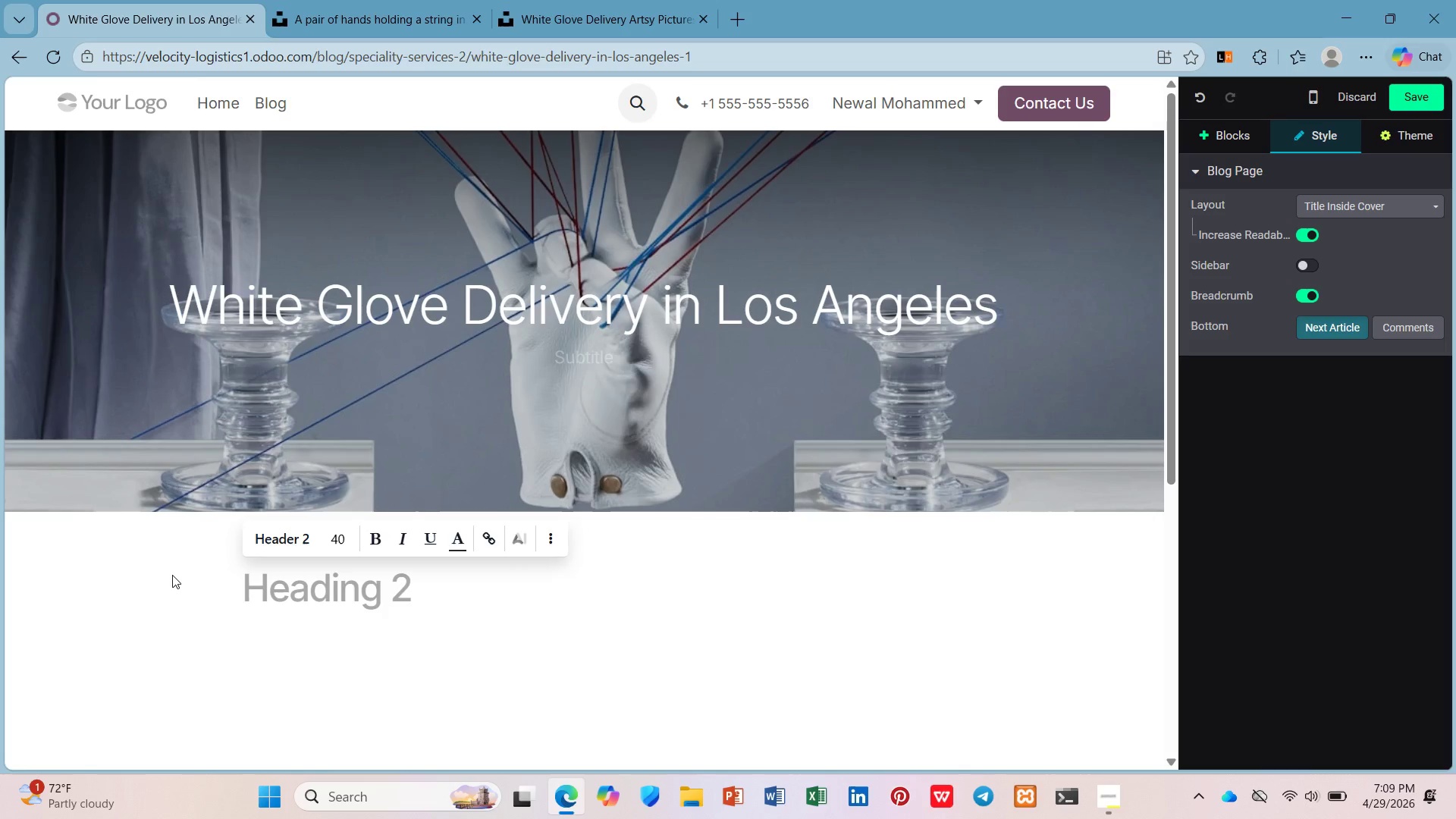 
type(What Wite-Glove Delivery Actually Means for High-Value Assets)
 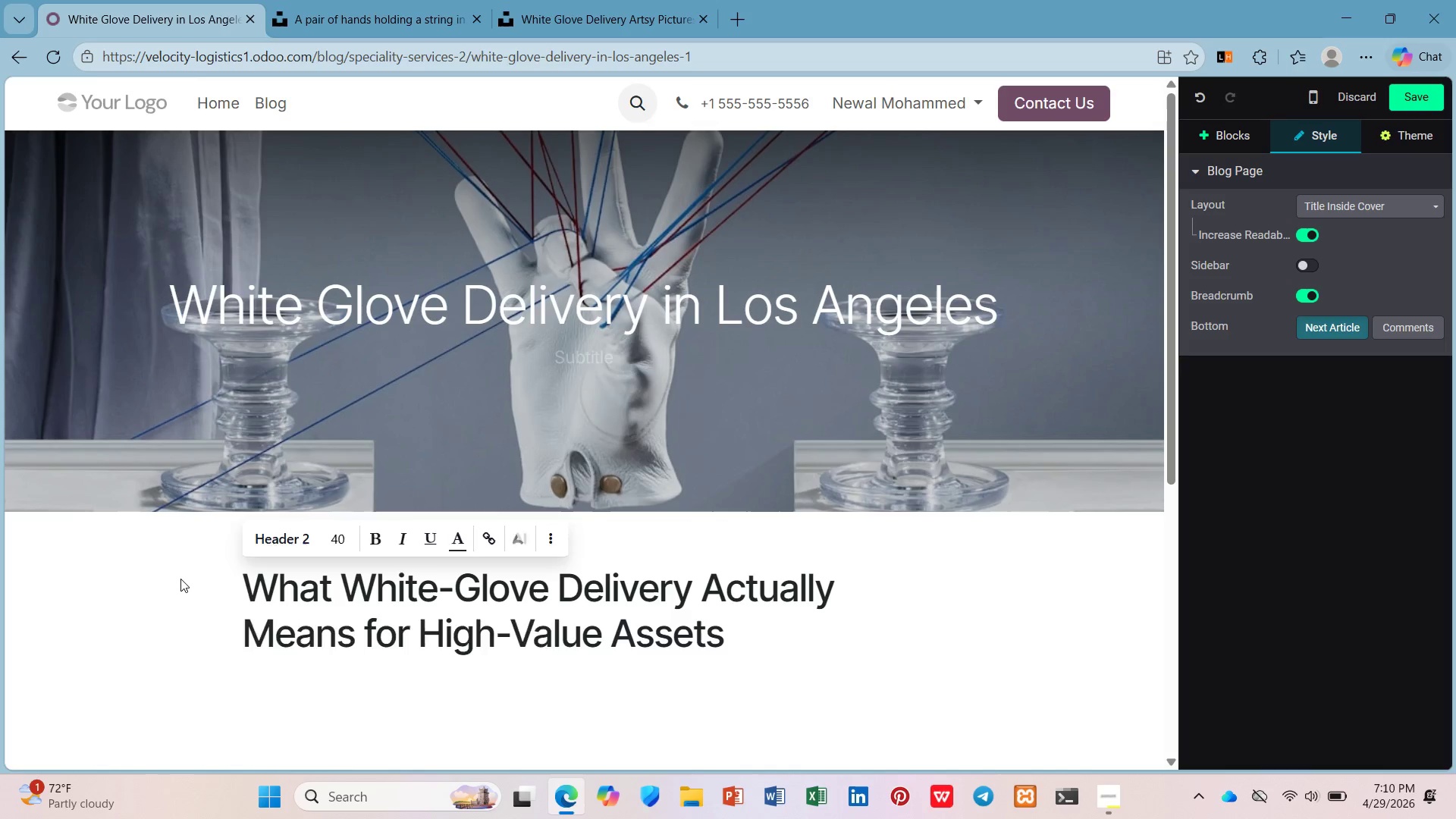 
 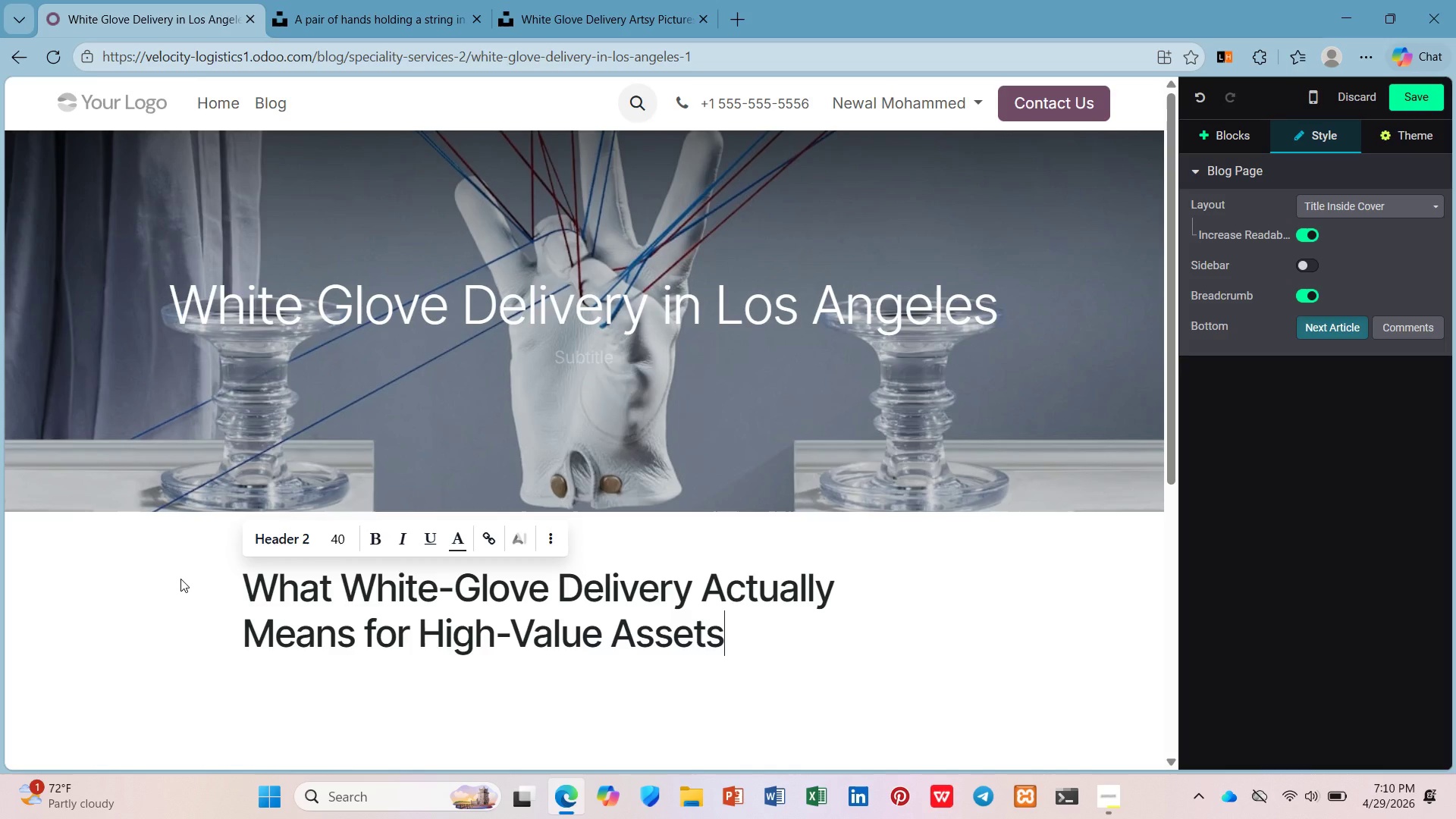 
key(Enter)
 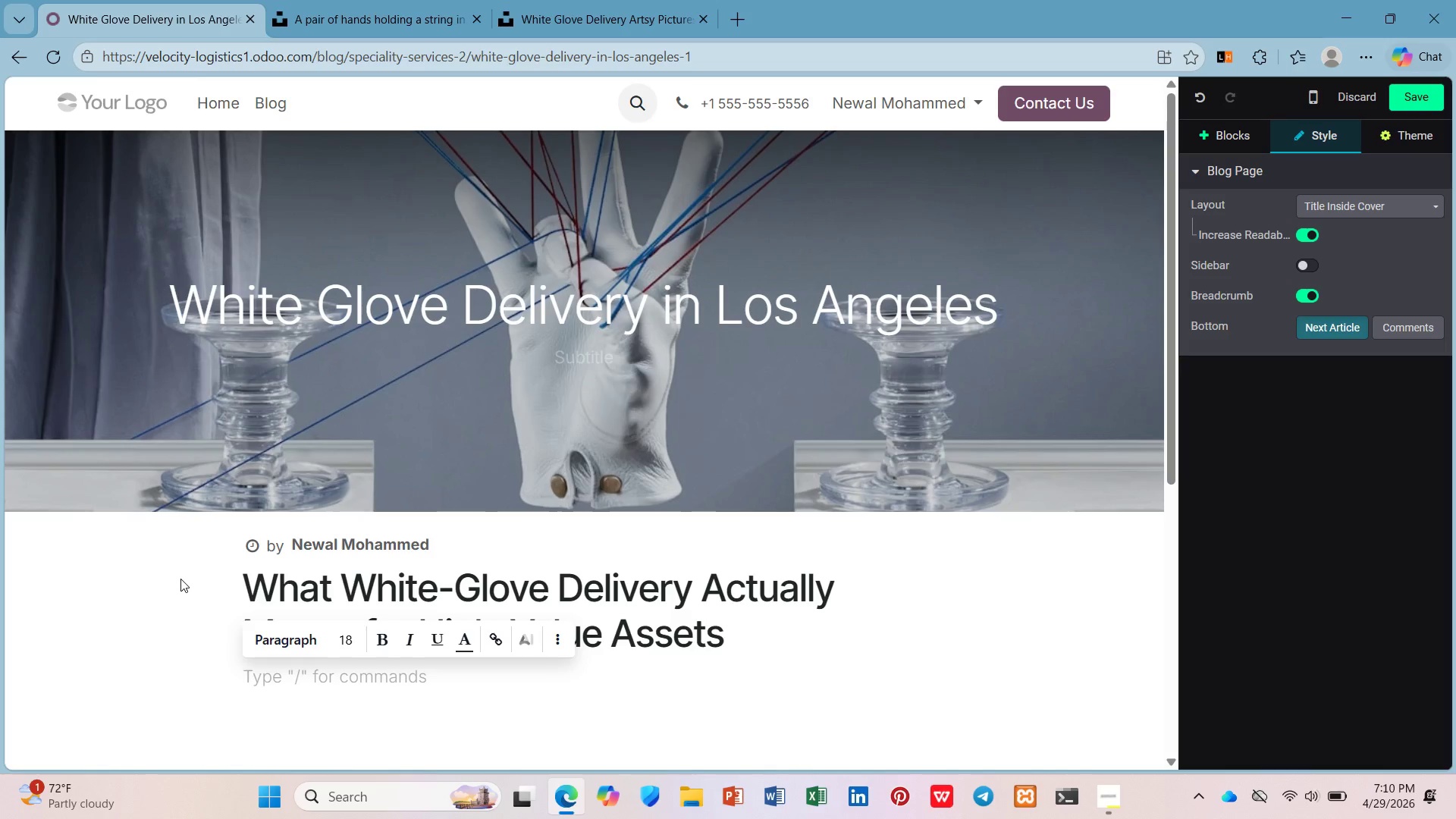 
wait(13.58)
 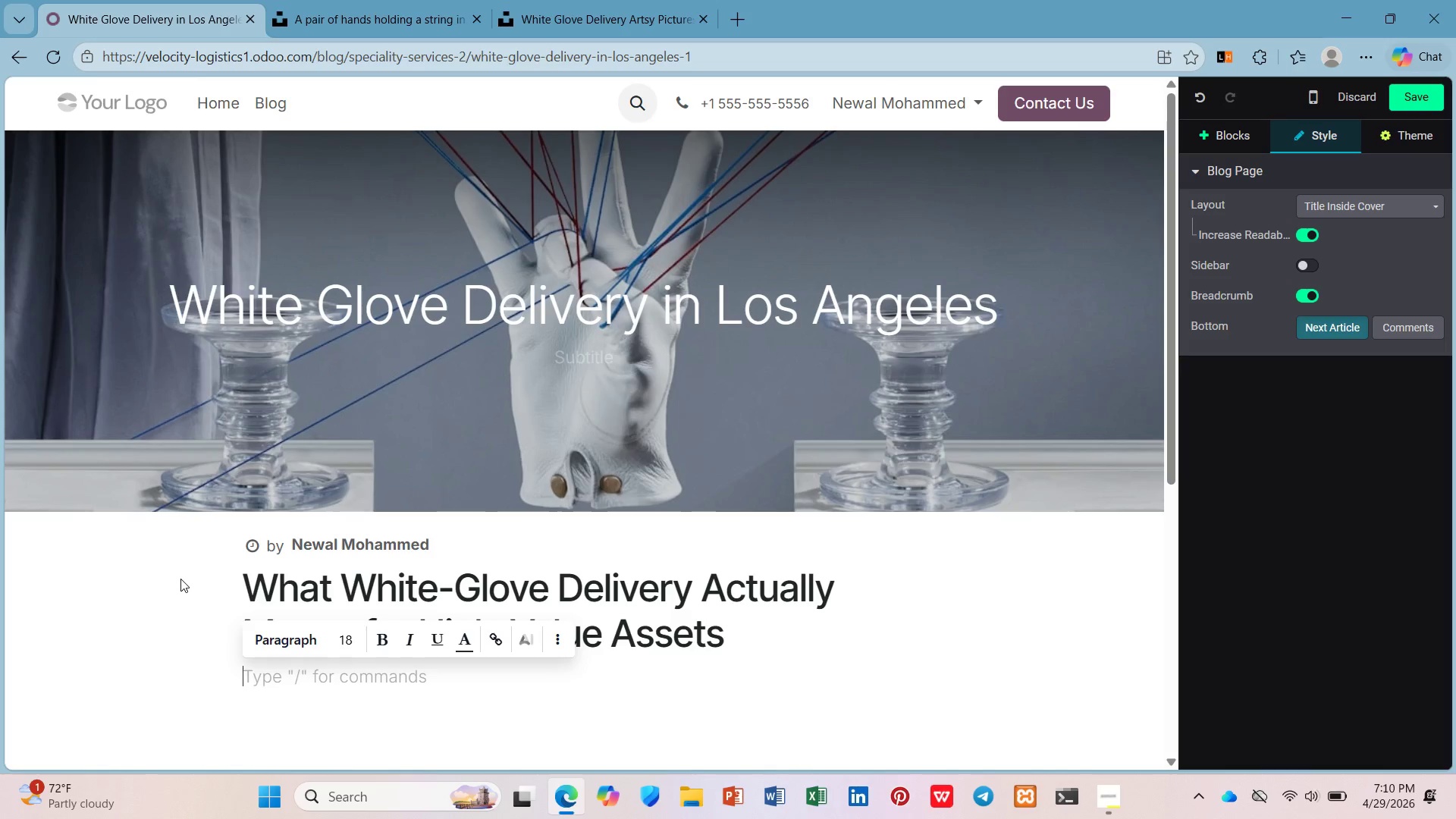 
type(The term "")
 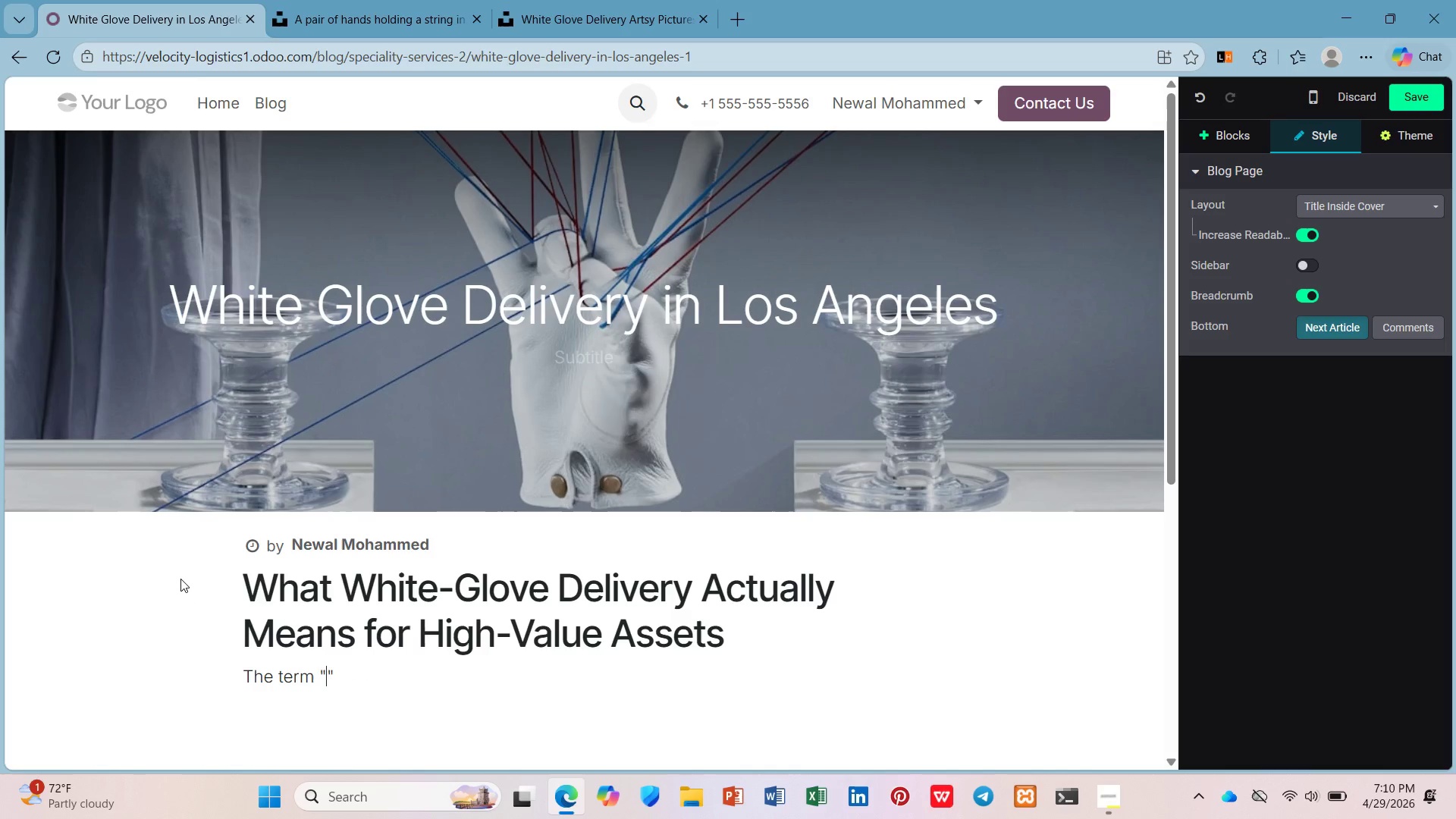 
 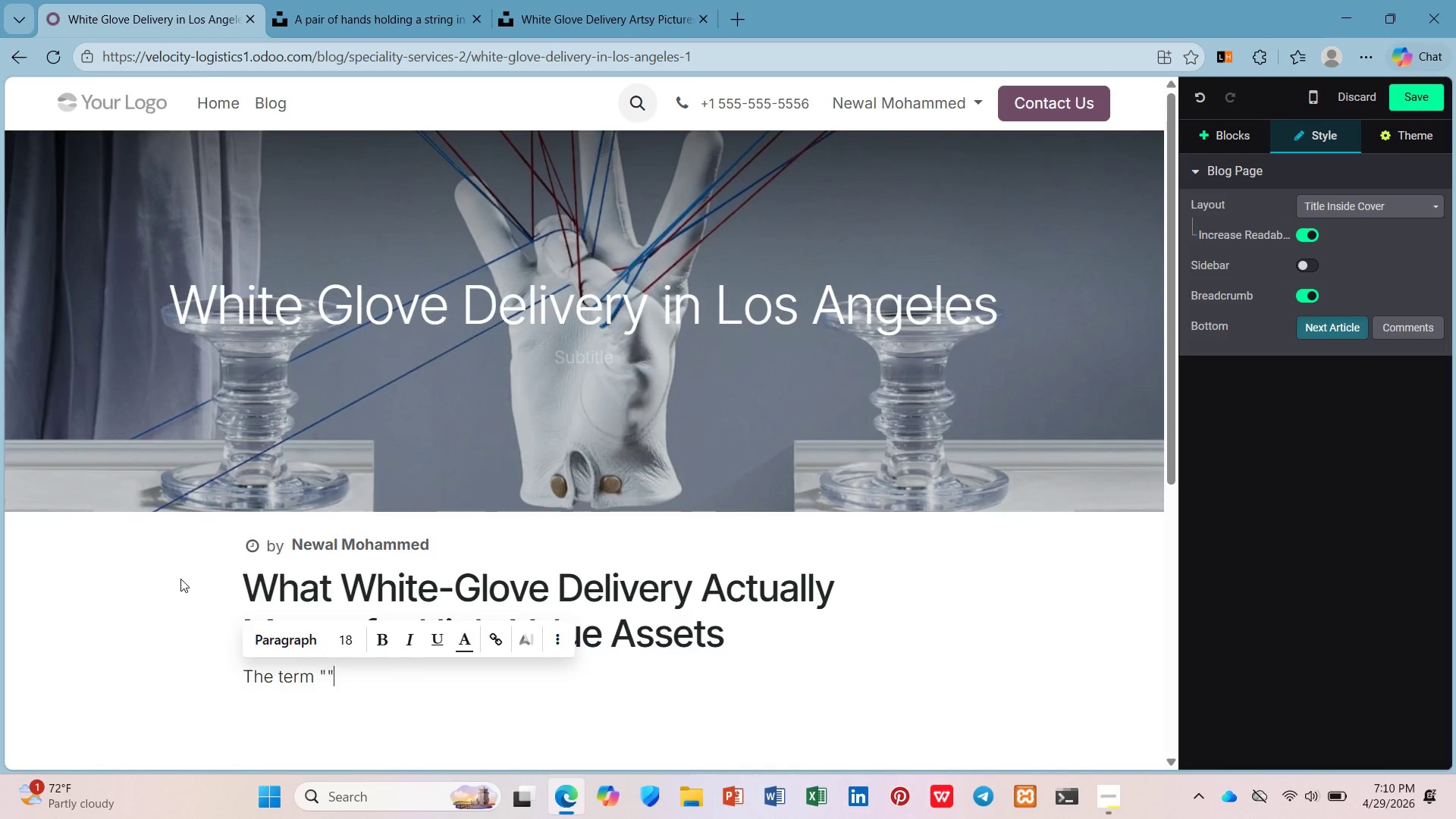 
key(ArrowLeft)
 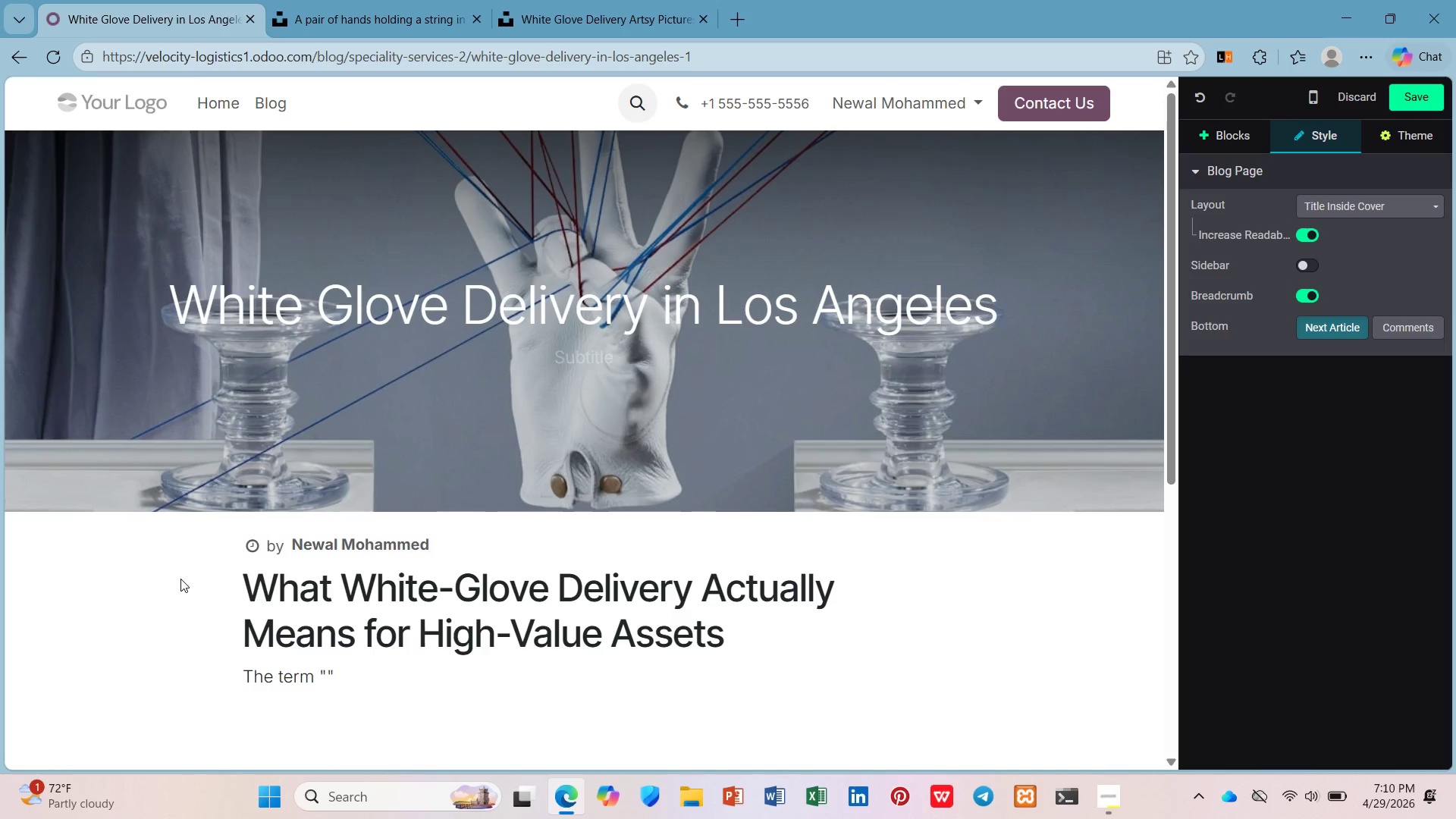 
type(wite-glove)
 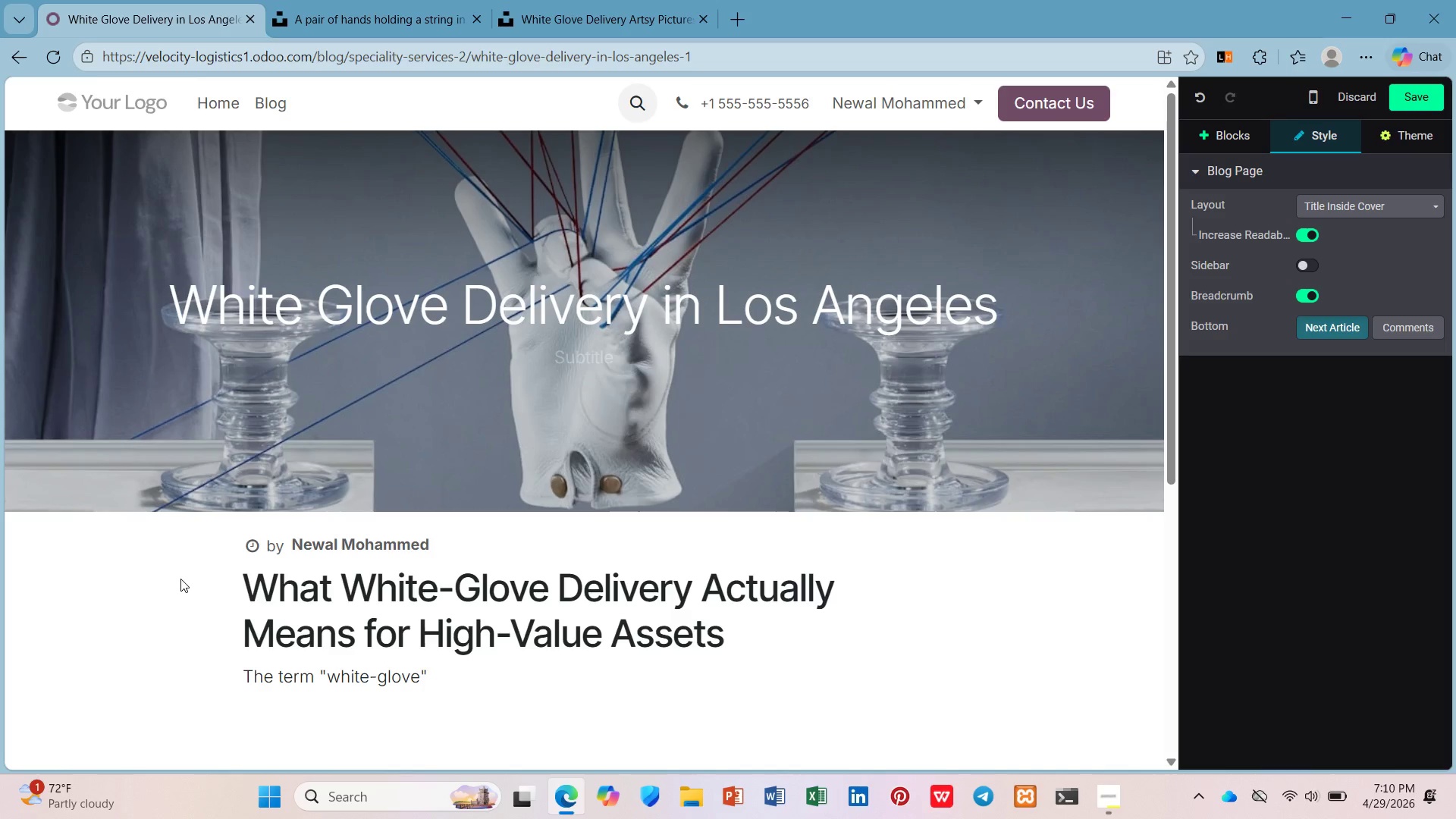 
hold_key(key=H, duration=0.31)
 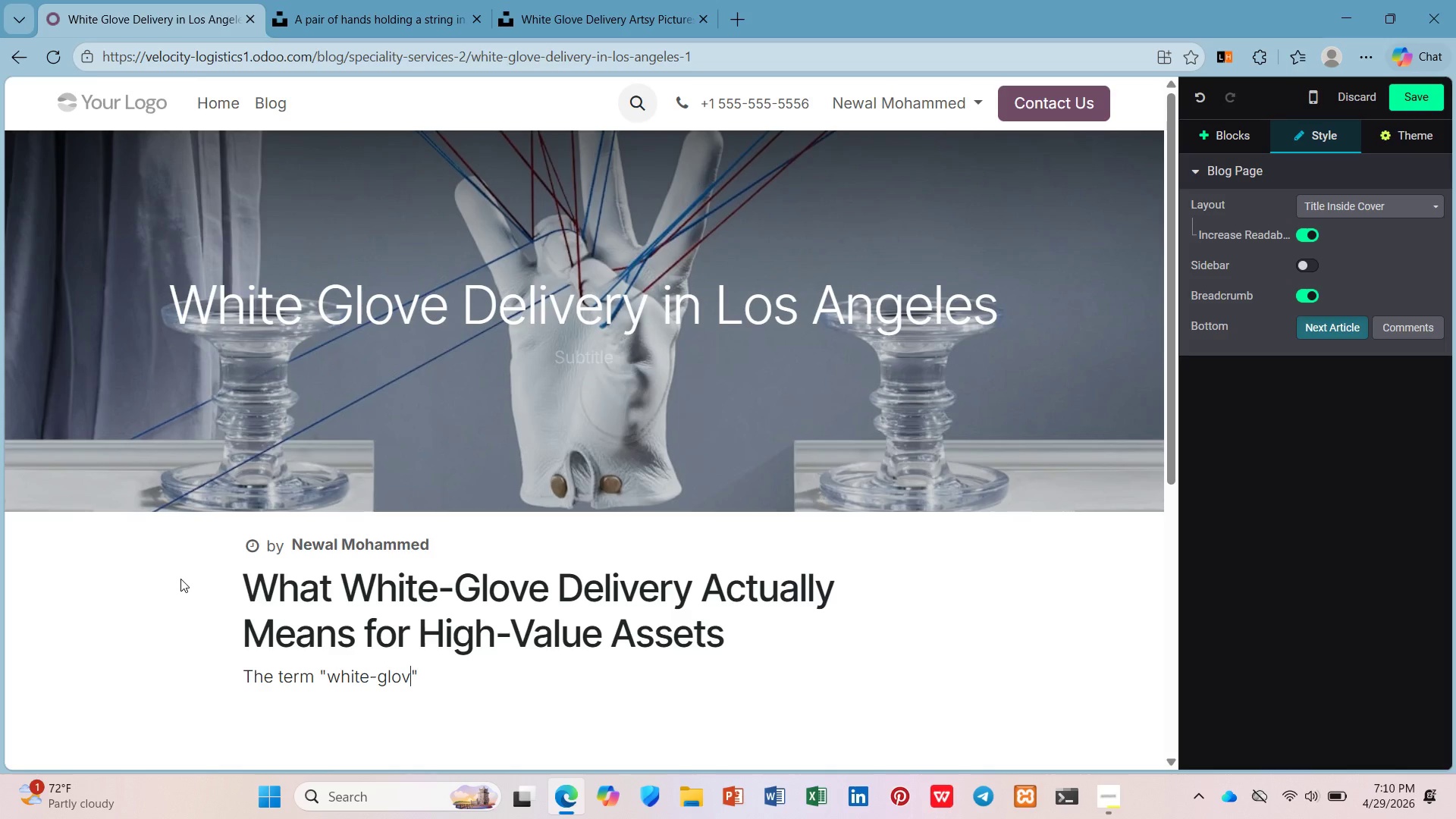 
key(ArrowRight)
 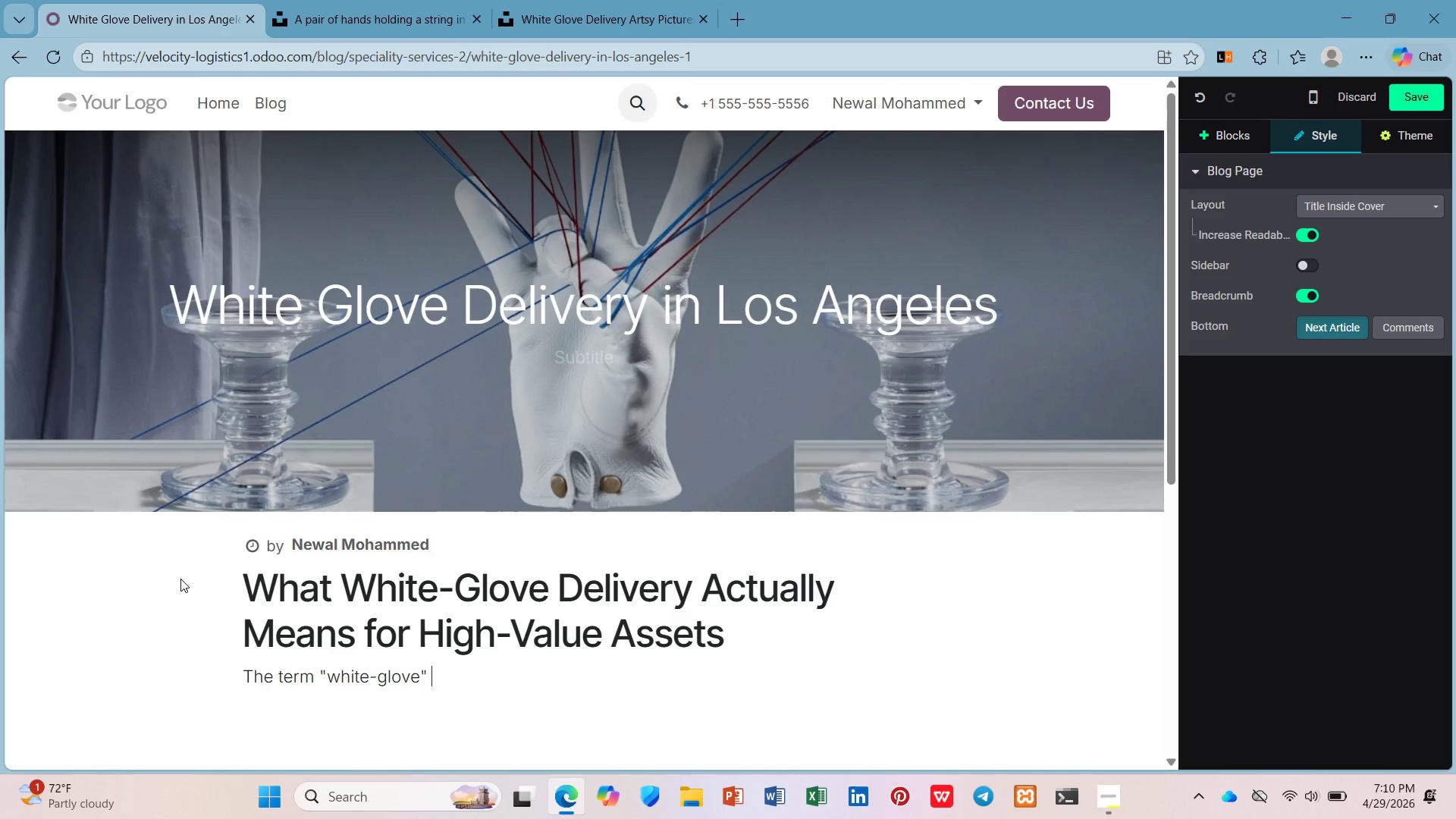 
type( is frequently used in logistics -- )
key(Backspace)
key(Backspace)
type( but t=rare rarely defined. For high-value freight, ehi)
key(Backspace)
key(Backspace)
key(Backspace)
 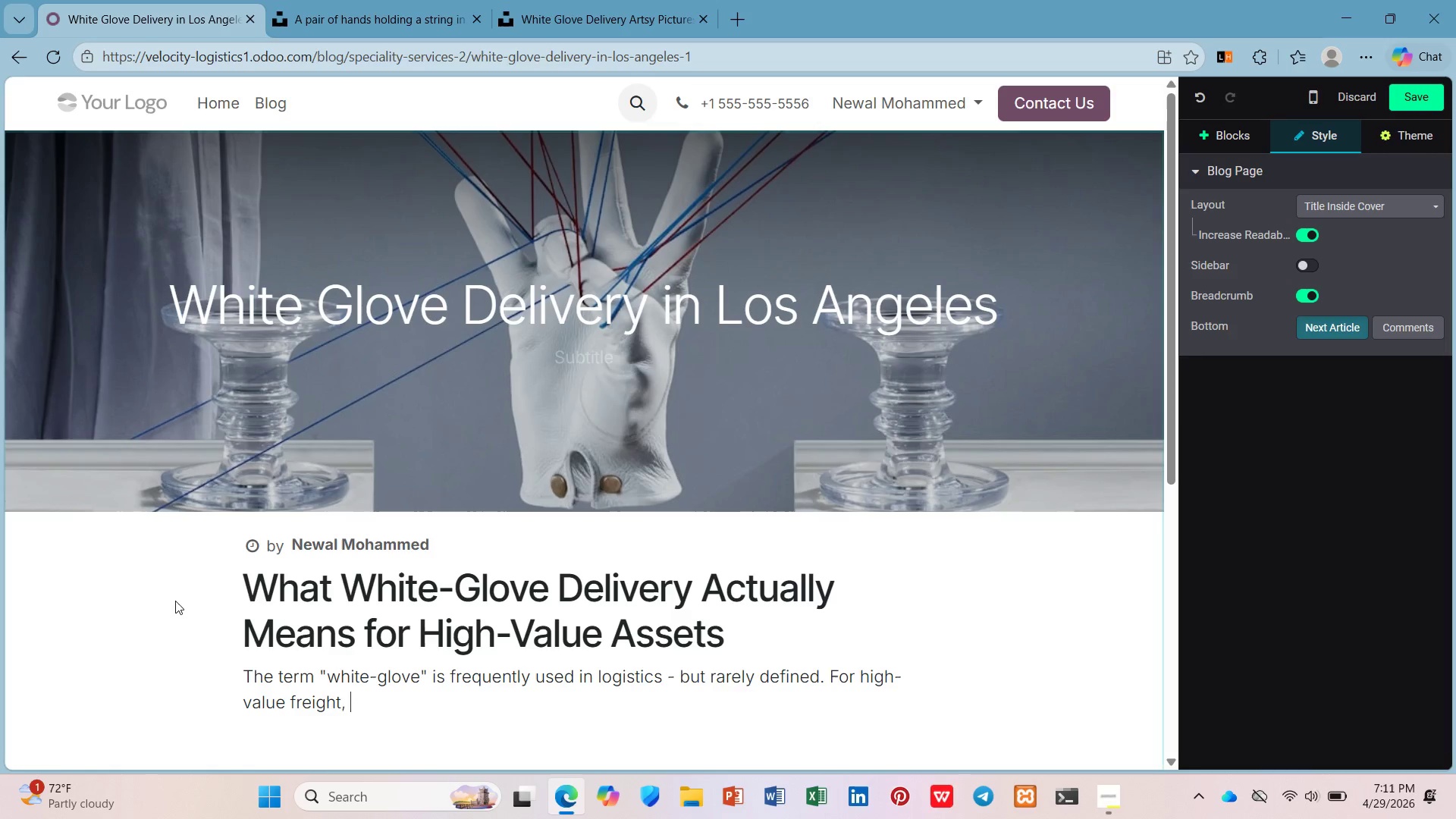 
type(white-glove delivery is not a marketing phase. It s)
key(Backspace)
type(is a soecific srvice protocol tj)
key(Backspace)
type(hat inclues: unpacking, debris removal, placement, and a final inspes)
key(Backspace)
type(ci)
key(Backspace)
type(tion eit)
key(Backspace)
key(Backspace)
key(Backspace)
type(with the recipient a)
key(Backspace)
type(present.)
 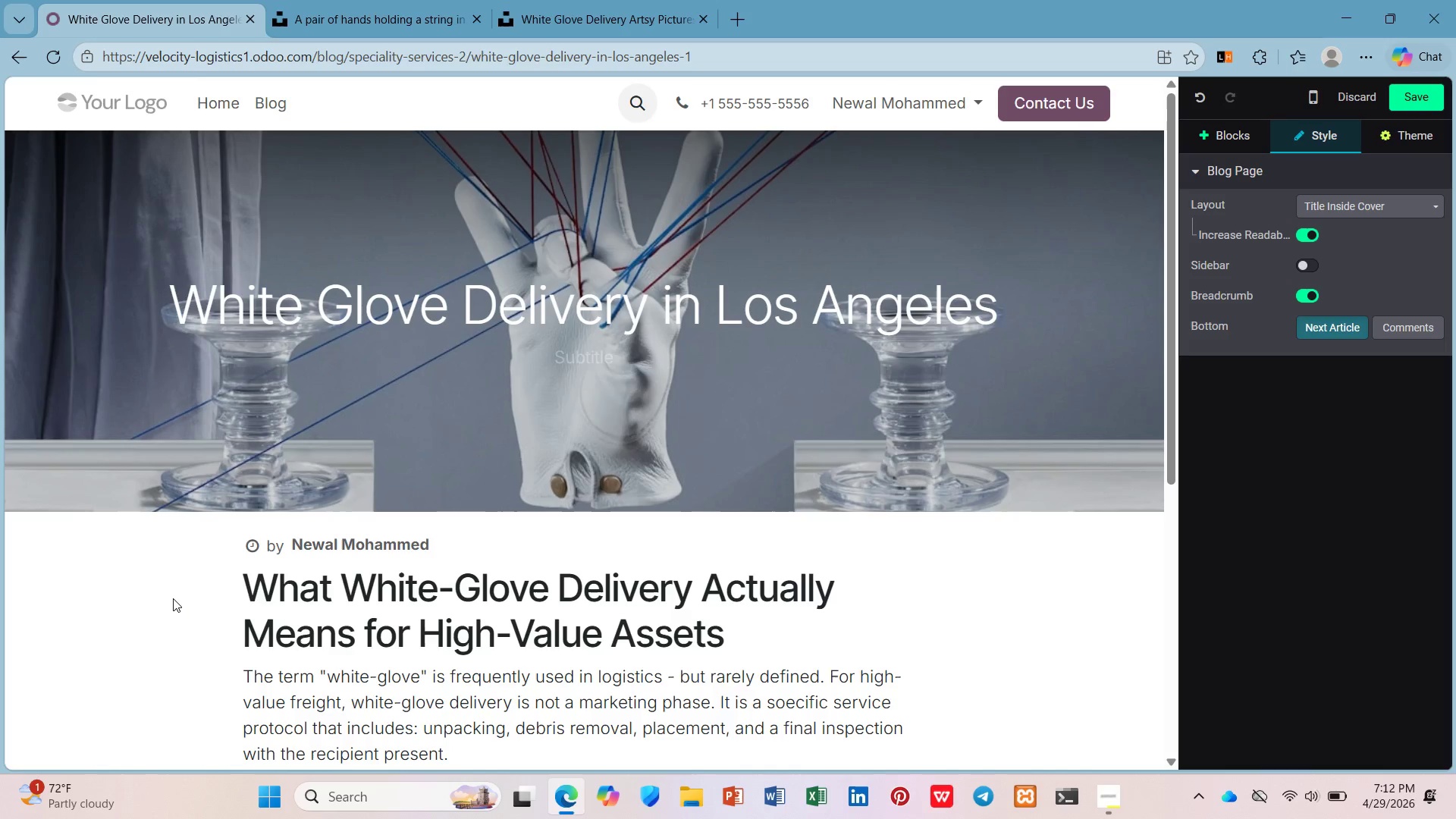 
wait(17.94)
 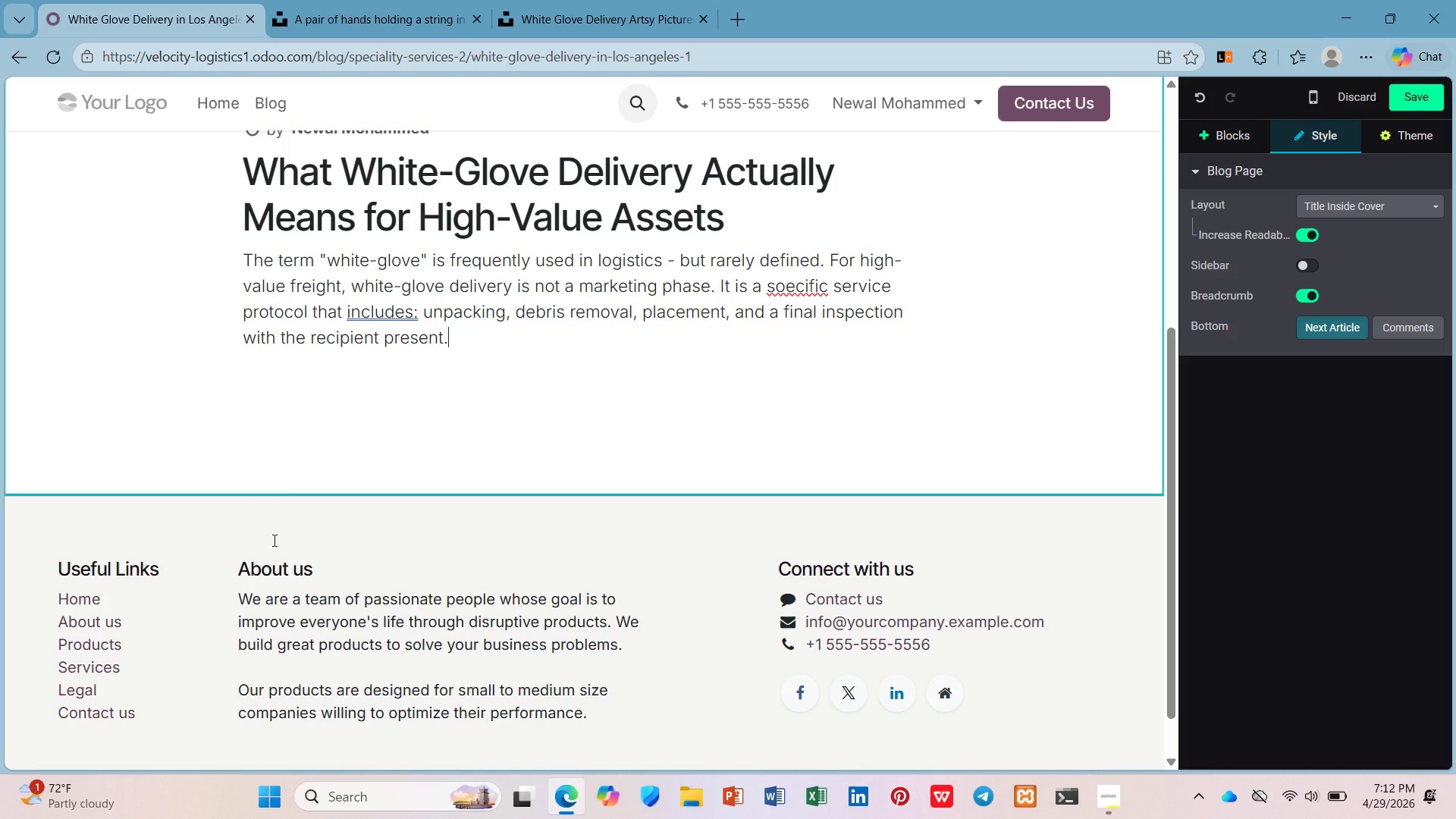 
left_click([397, 304])
 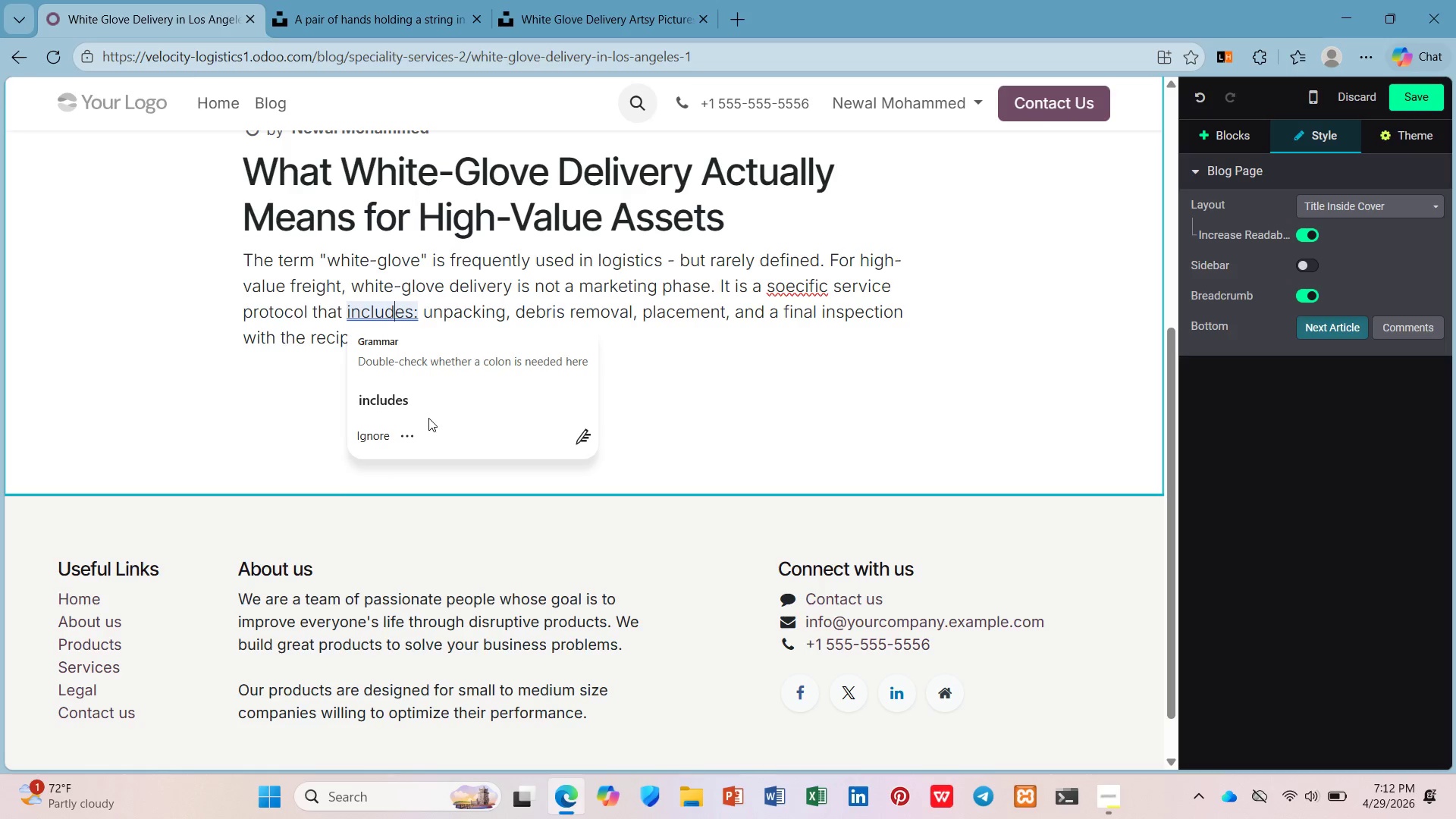 
left_click([432, 406])
 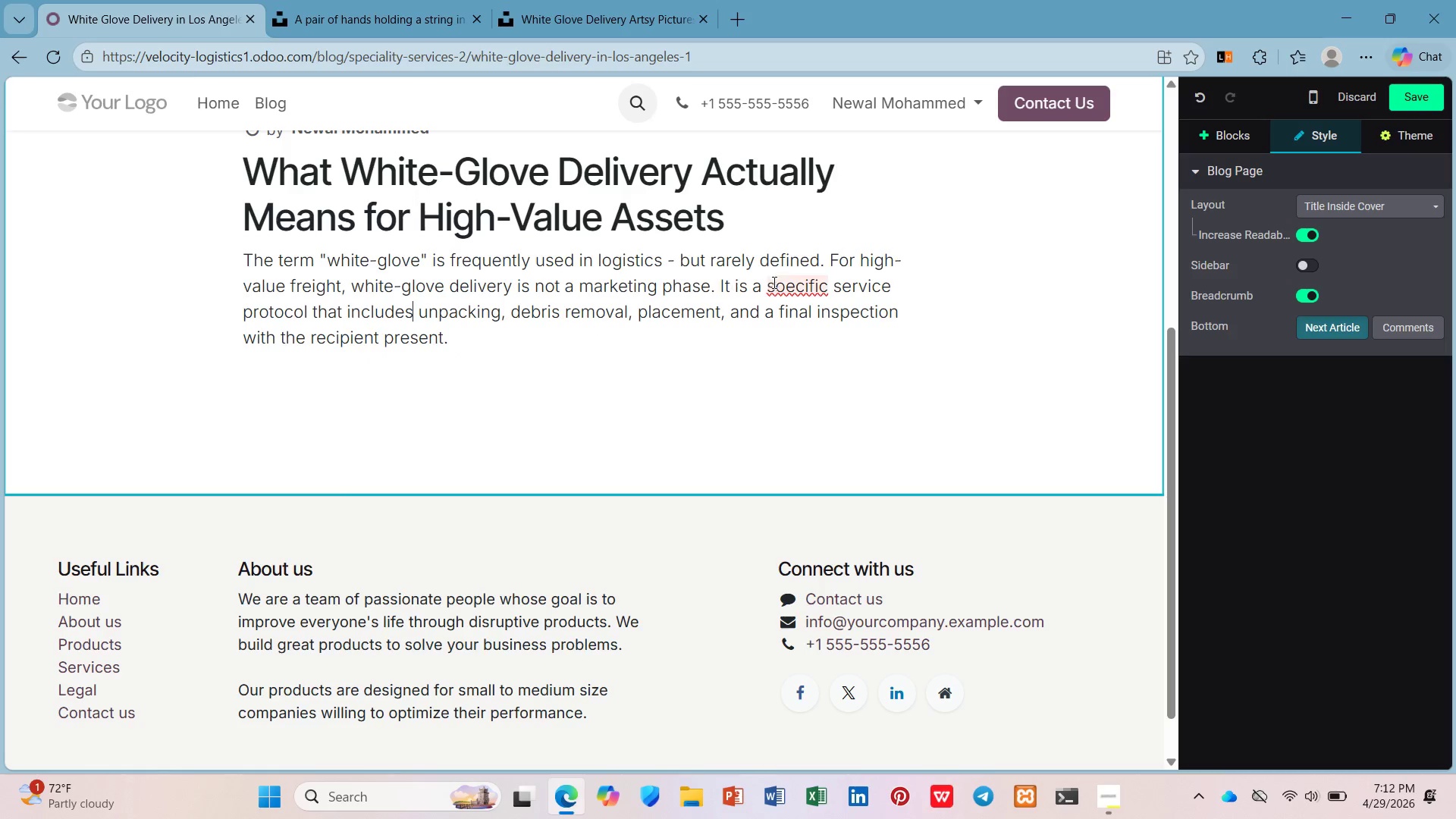 
left_click([776, 284])
 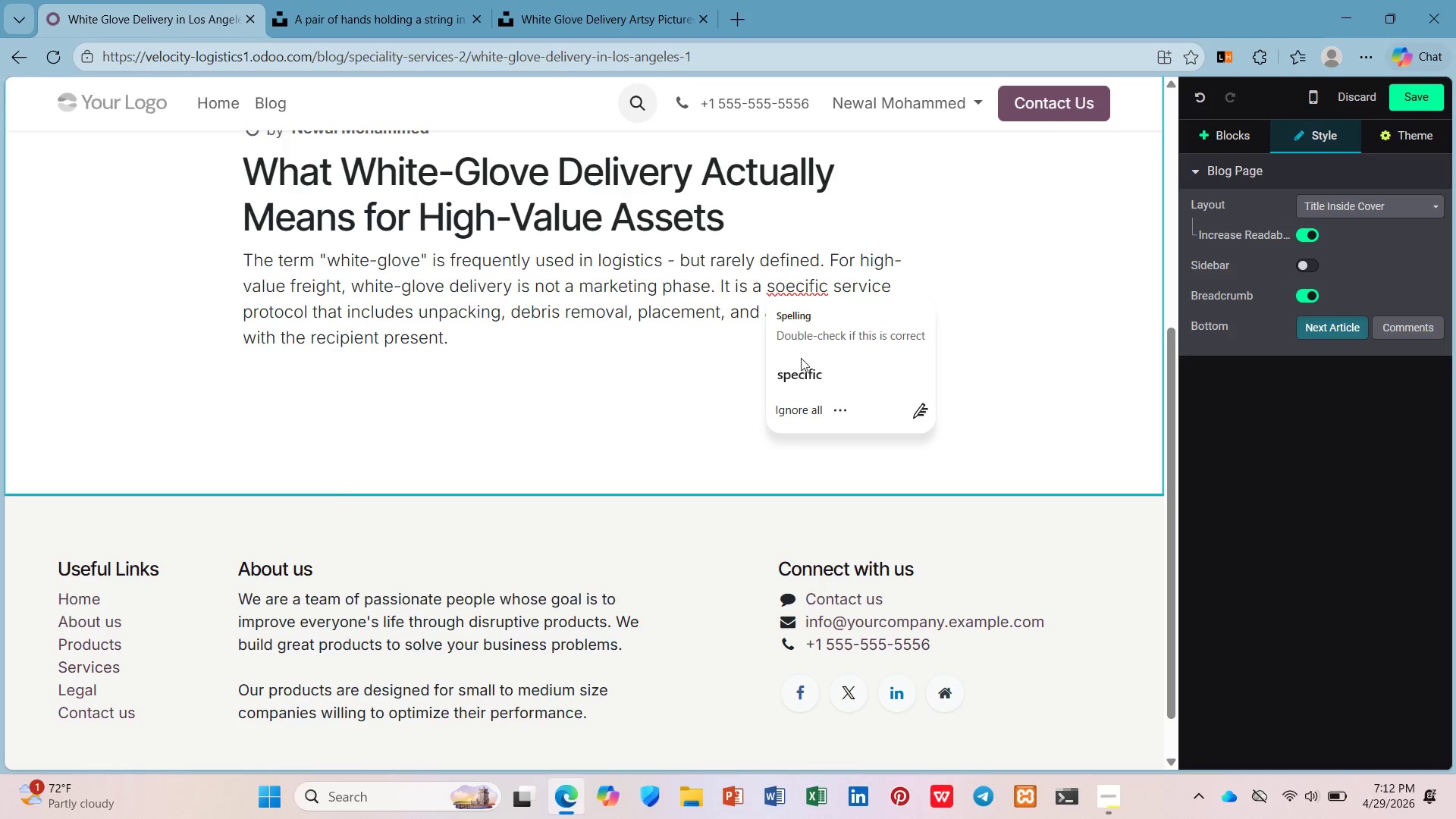 
left_click([807, 371])
 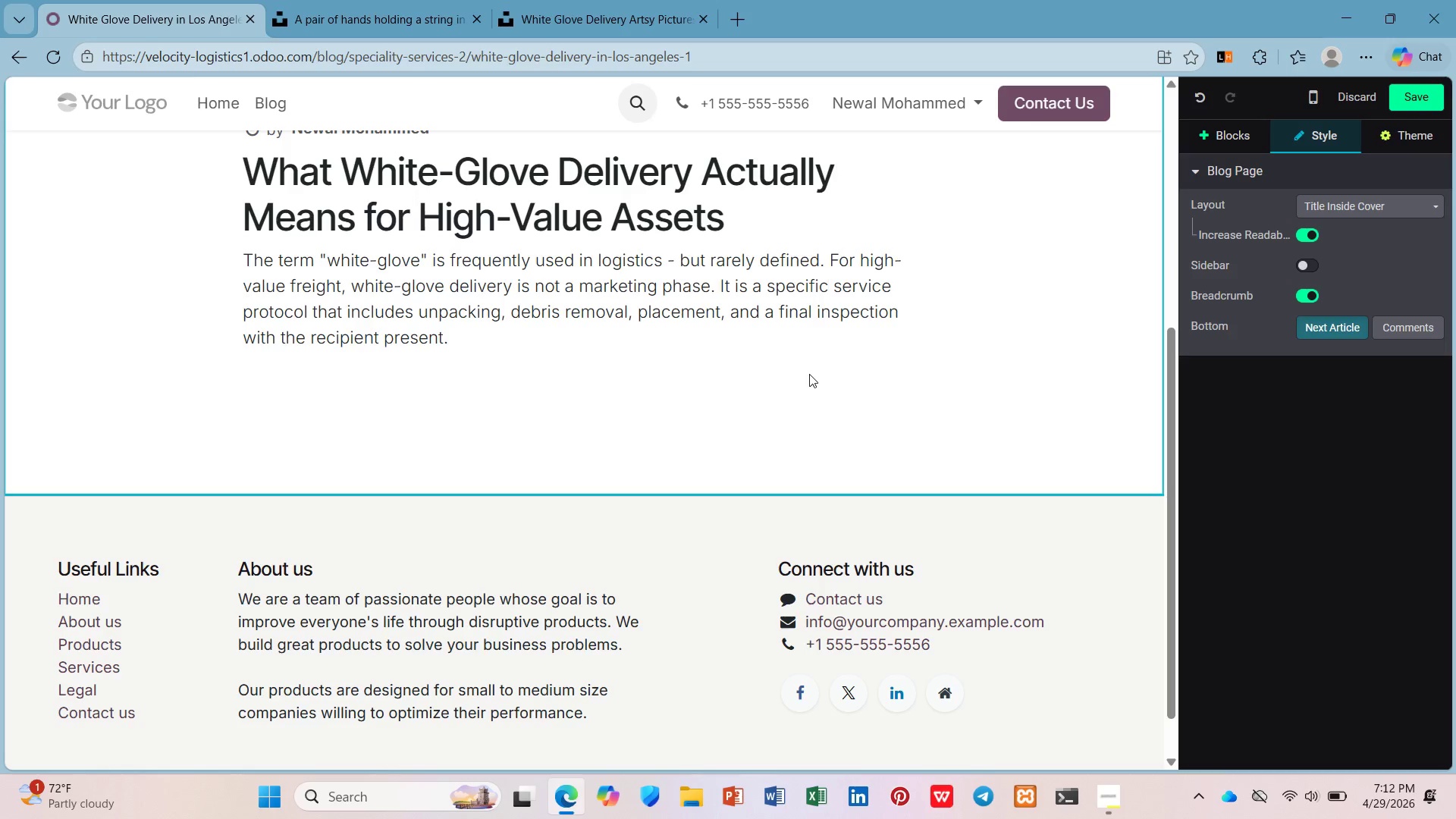 
wait(11.22)
 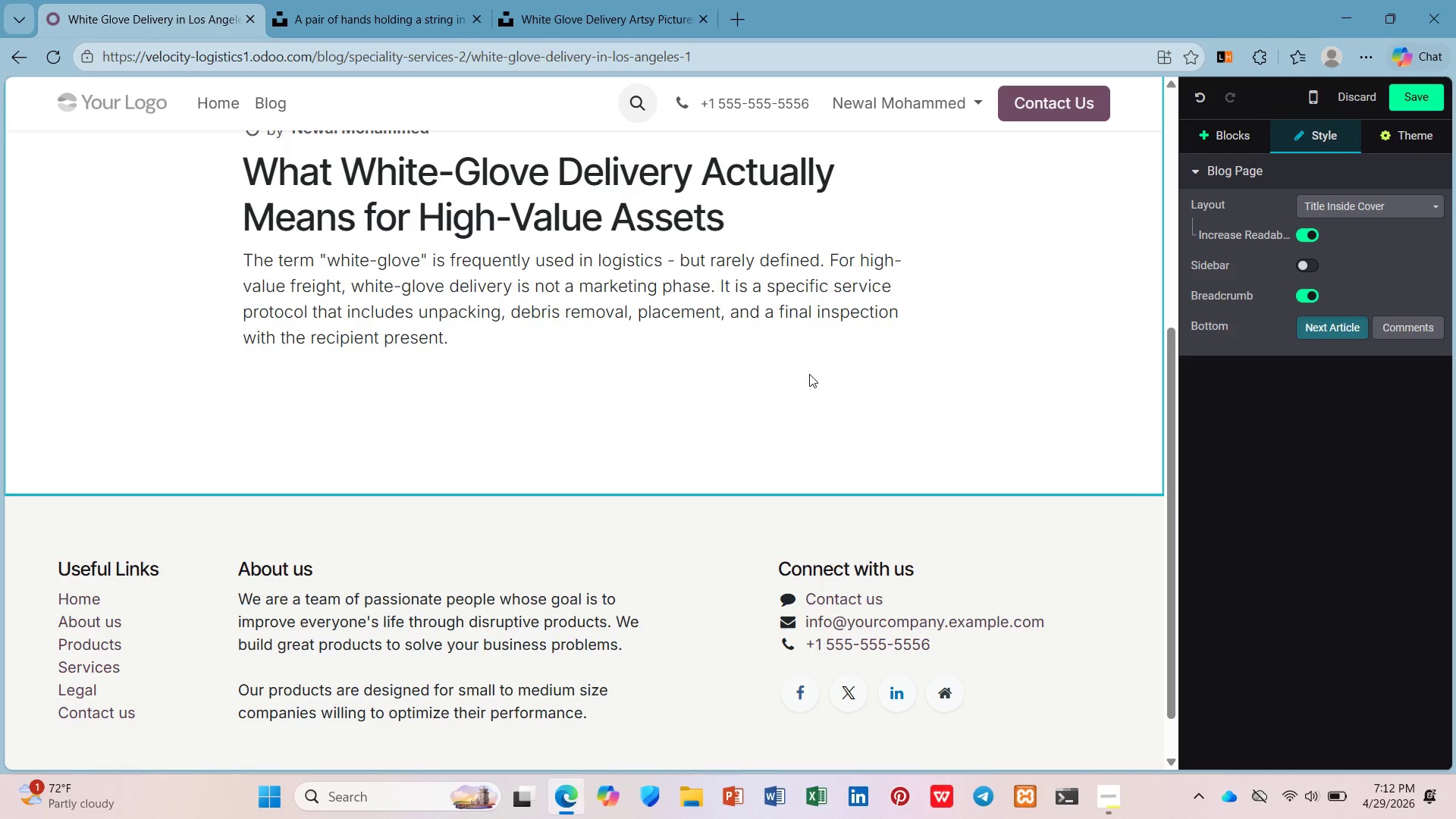 
left_click([794, 386])
 